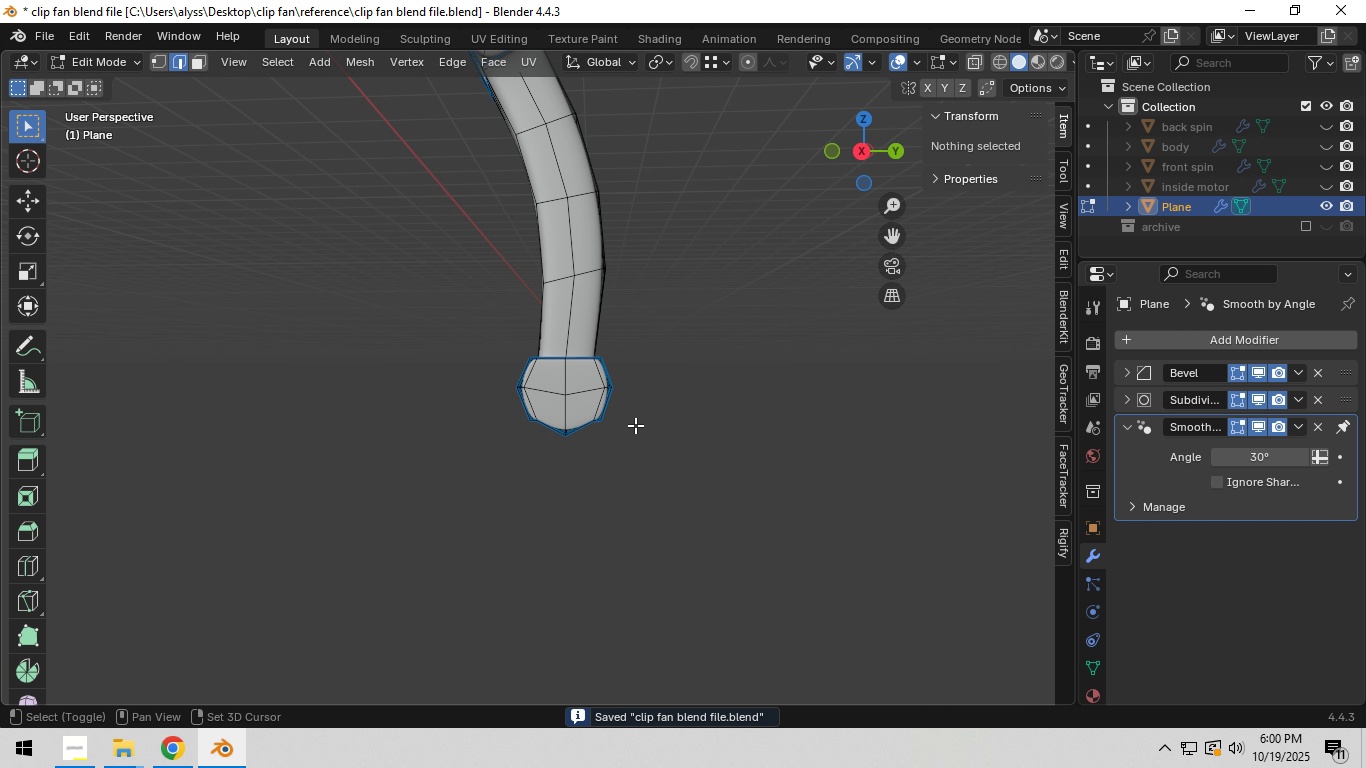 
hold_key(key=ShiftLeft, duration=0.38)
 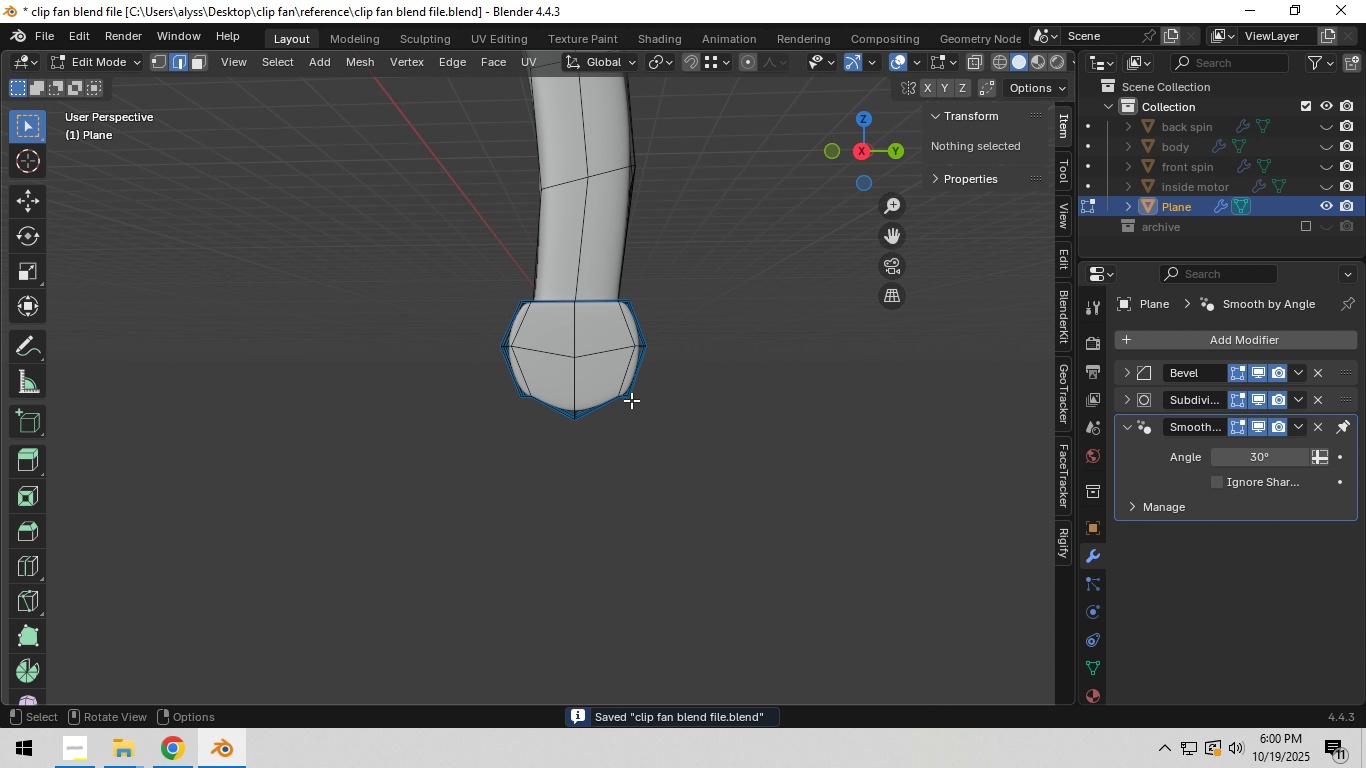 
scroll: coordinate [631, 401], scroll_direction: up, amount: 5.0
 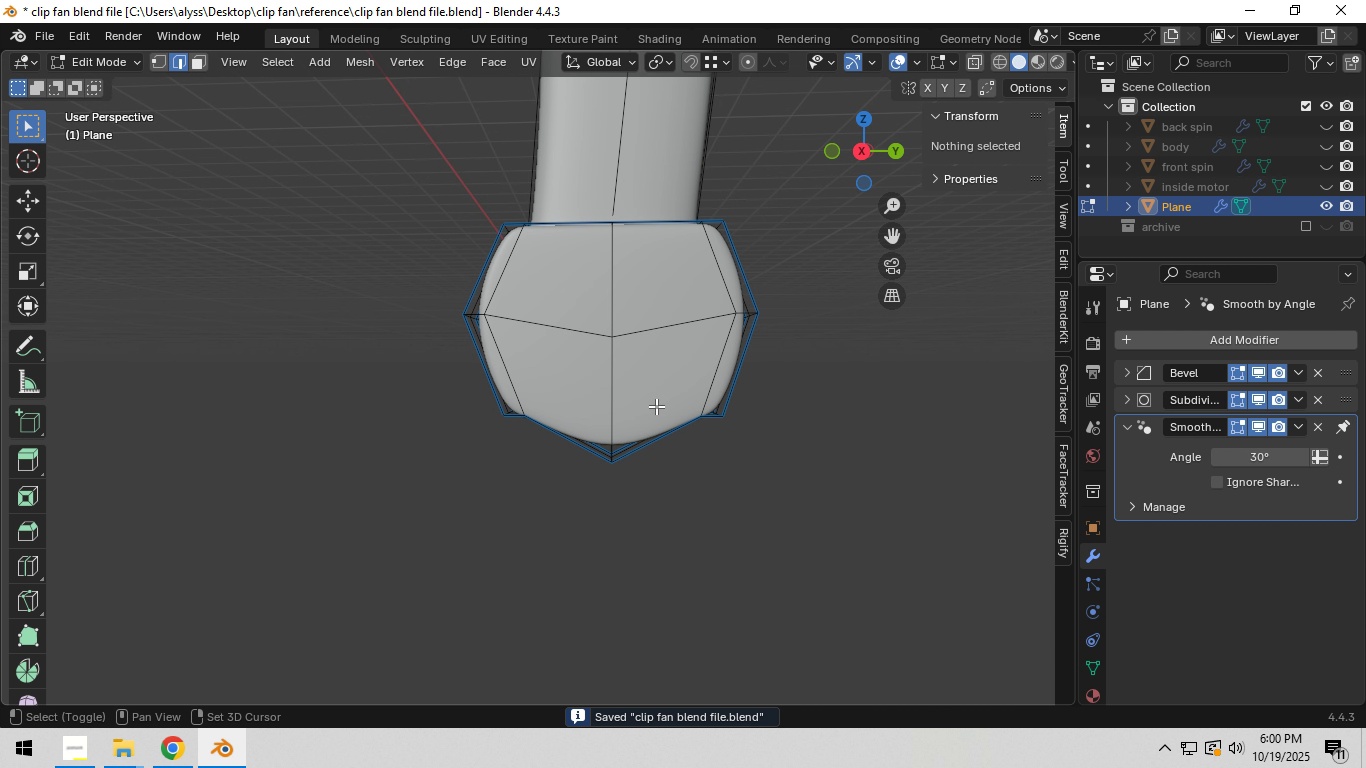 
hold_key(key=ShiftLeft, duration=0.44)
 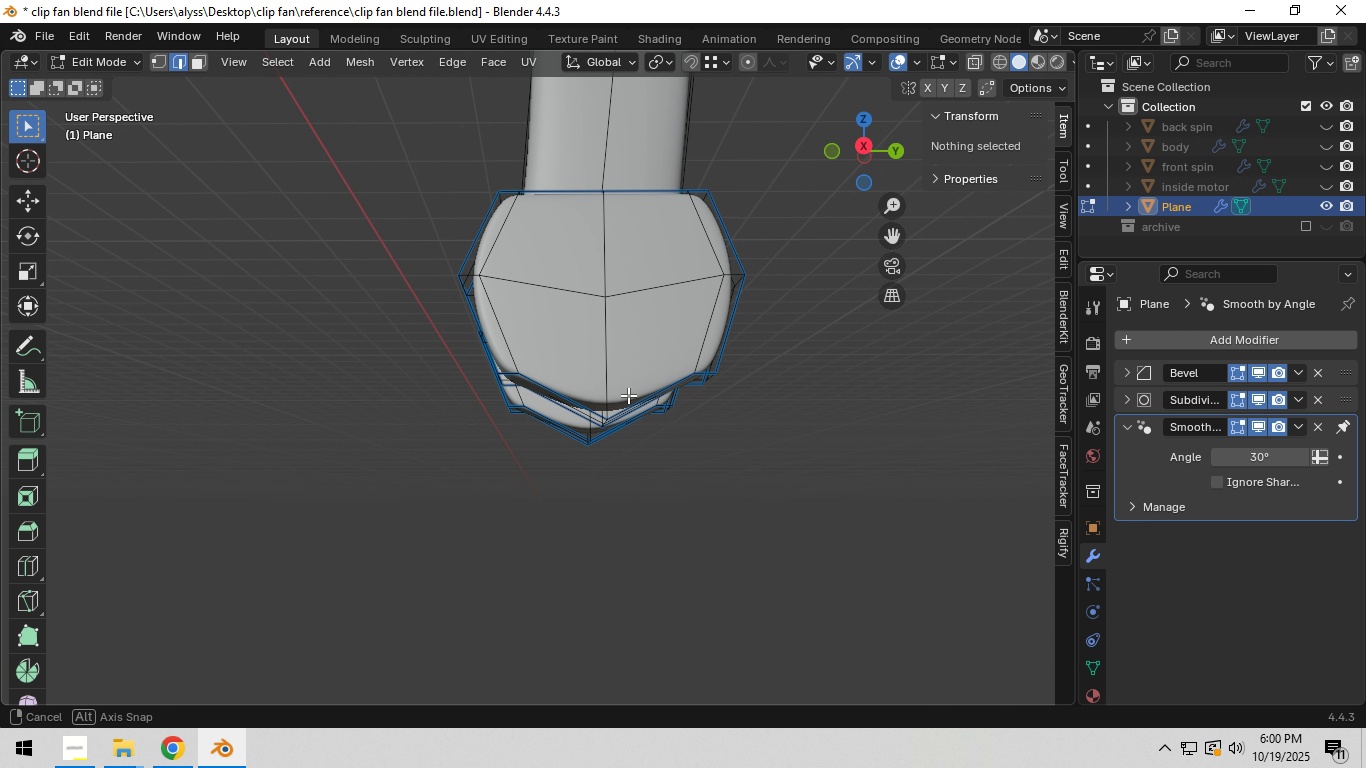 
hold_key(key=Backquote, duration=0.81)
 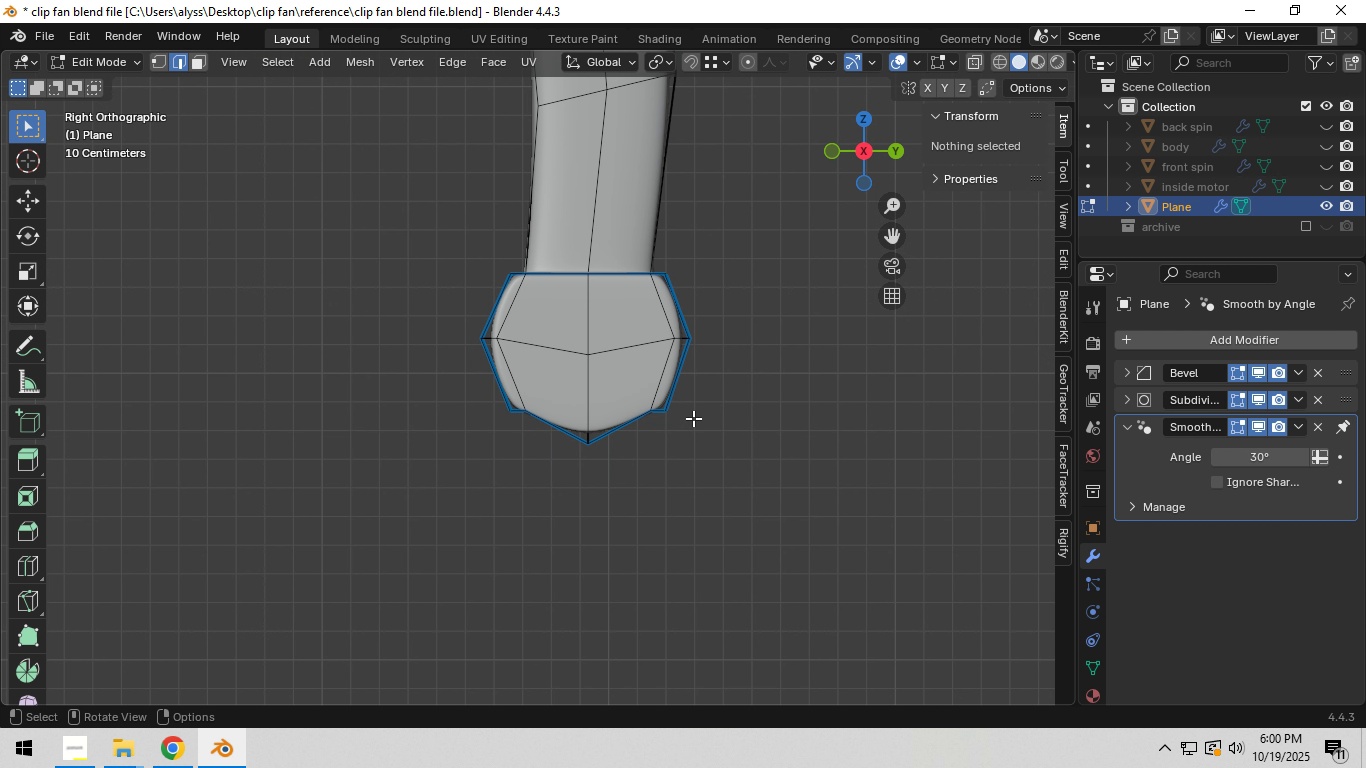 
type(z1)
 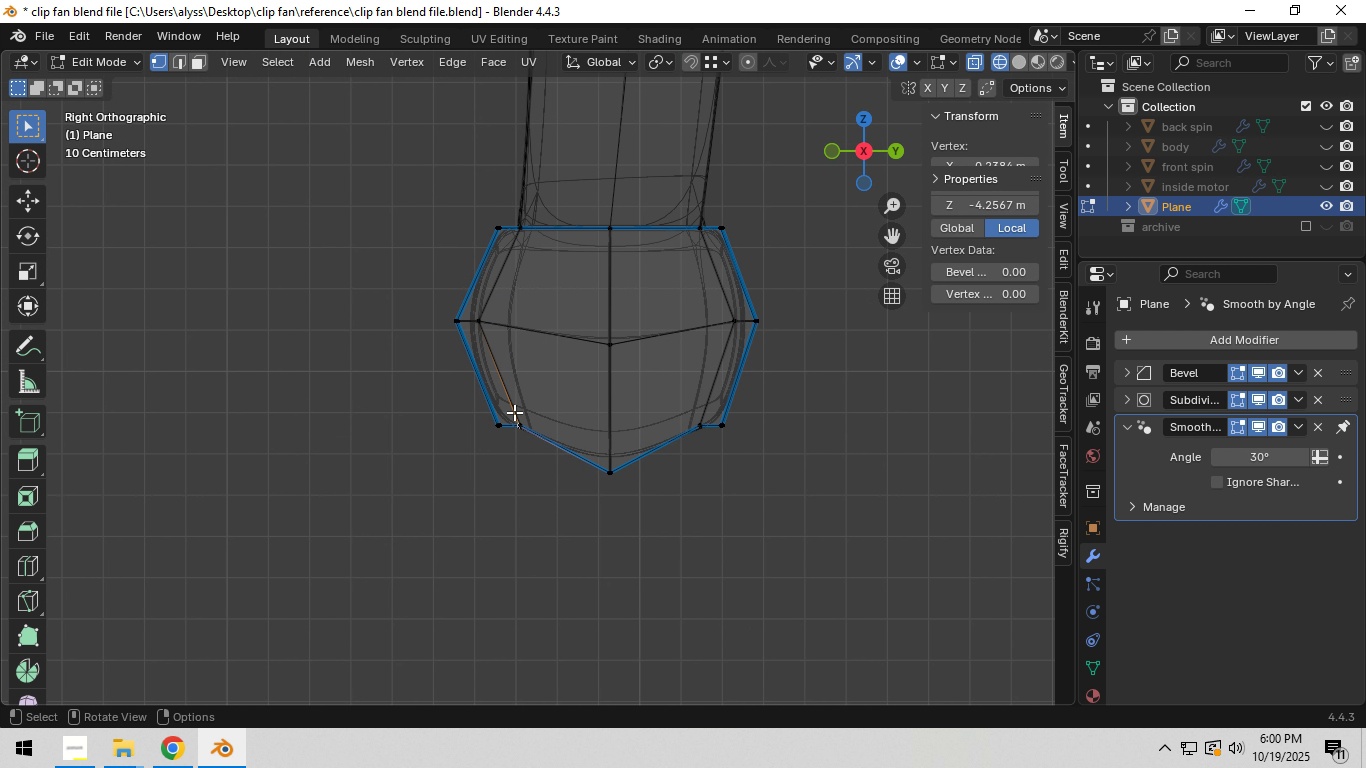 
scroll: coordinate [575, 429], scroll_direction: up, amount: 2.0
 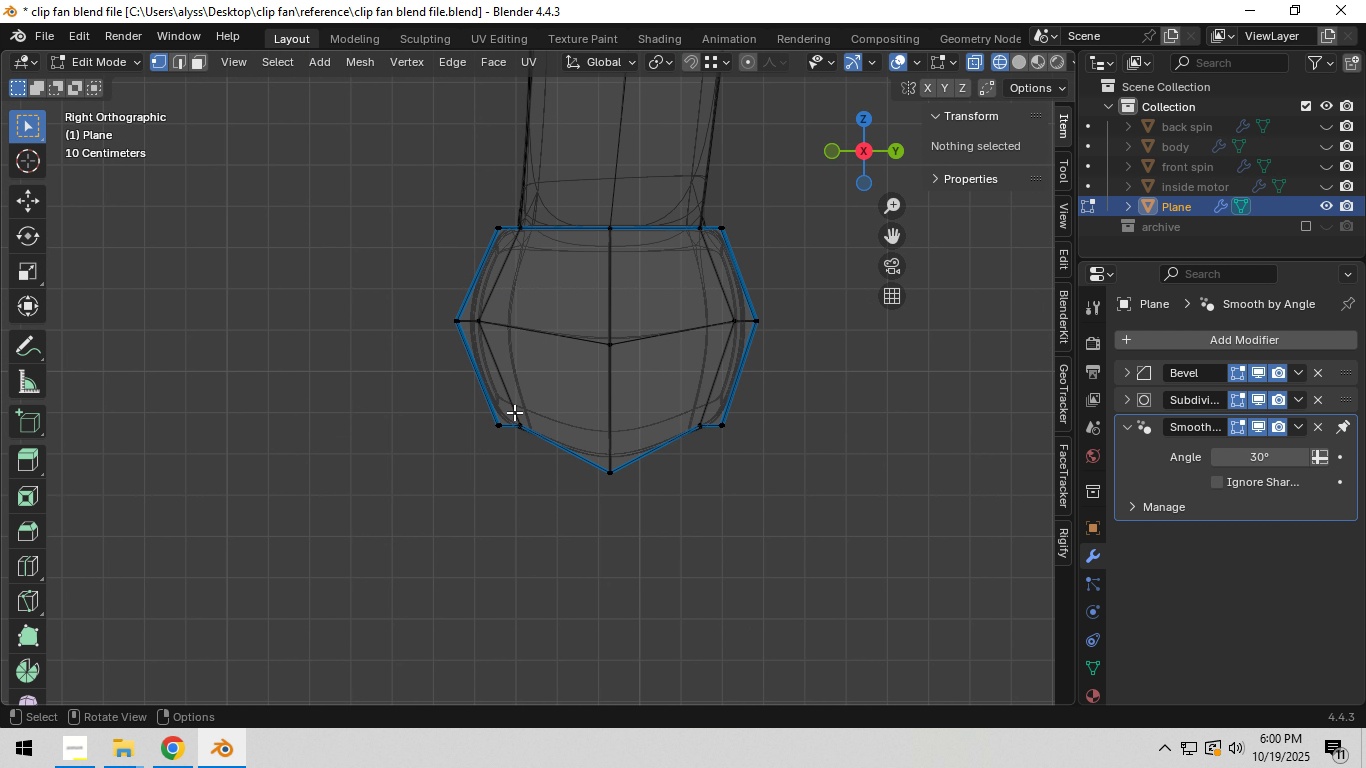 
double_click([514, 412])
 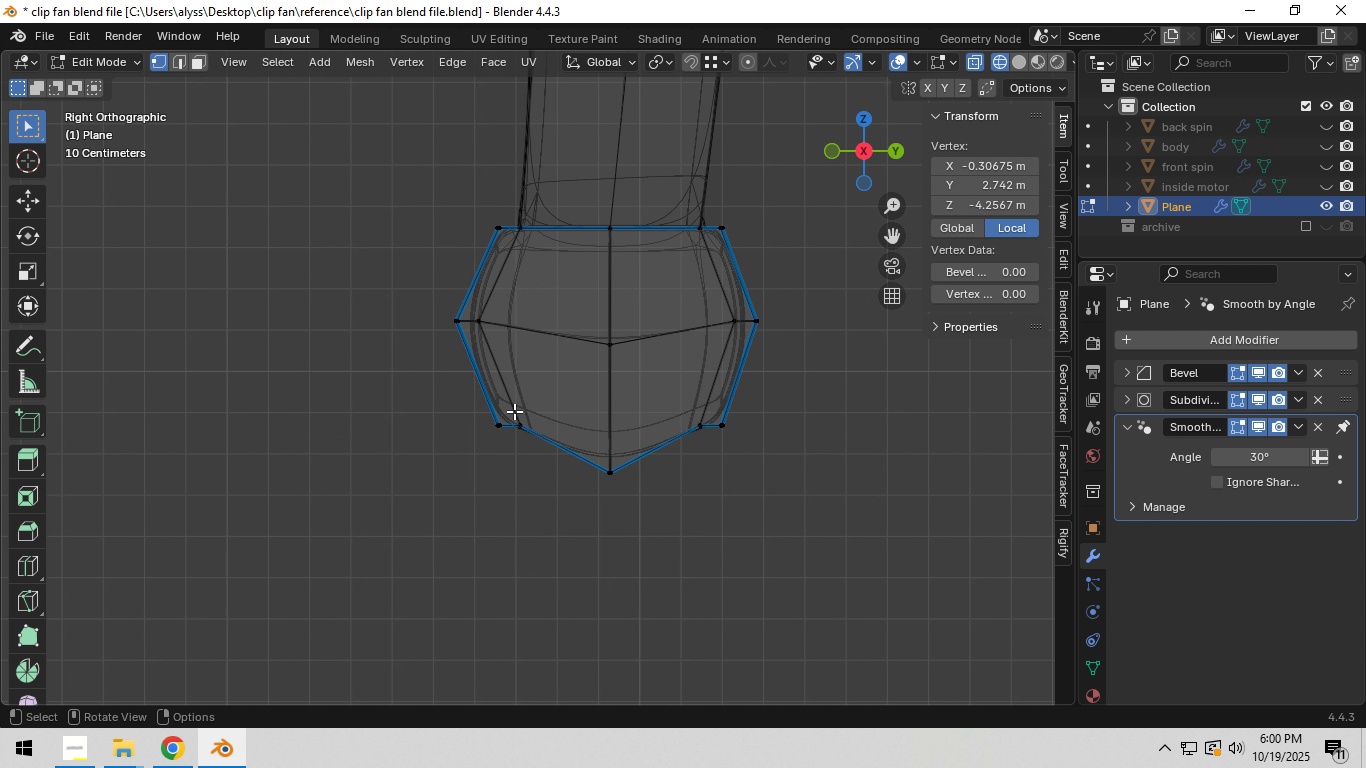 
left_click_drag(start_coordinate=[514, 411], to_coordinate=[539, 438])
 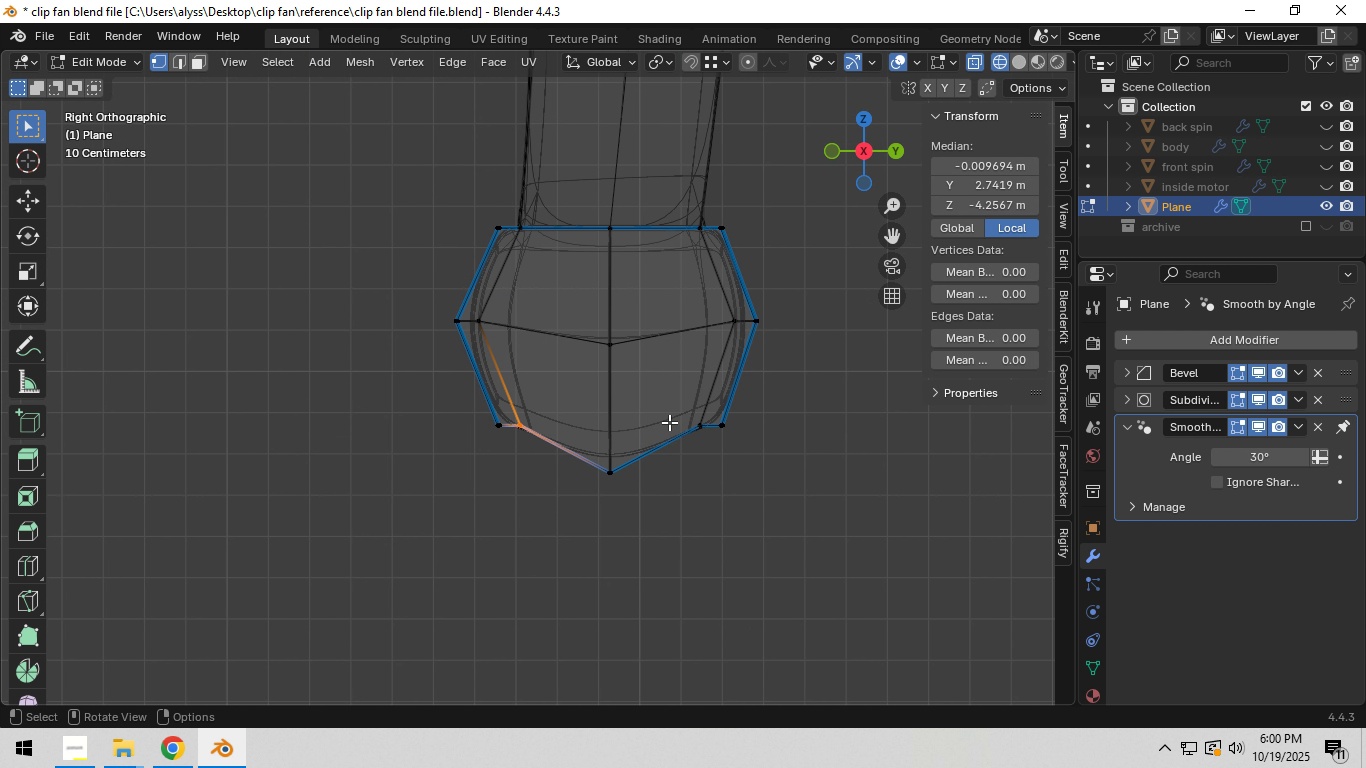 
hold_key(key=ShiftLeft, duration=0.9)
left_click_drag(start_coordinate=[674, 411], to_coordinate=[708, 450])
 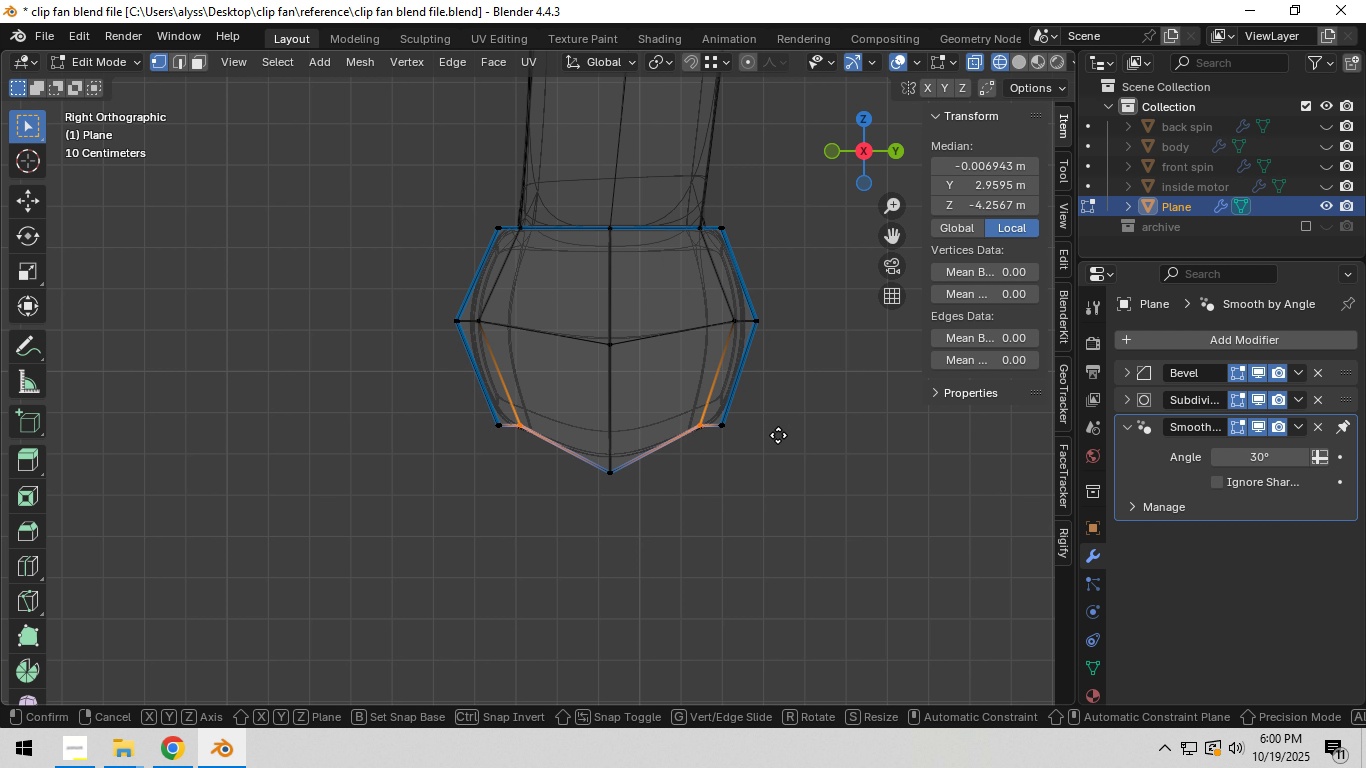 
type(gg)
 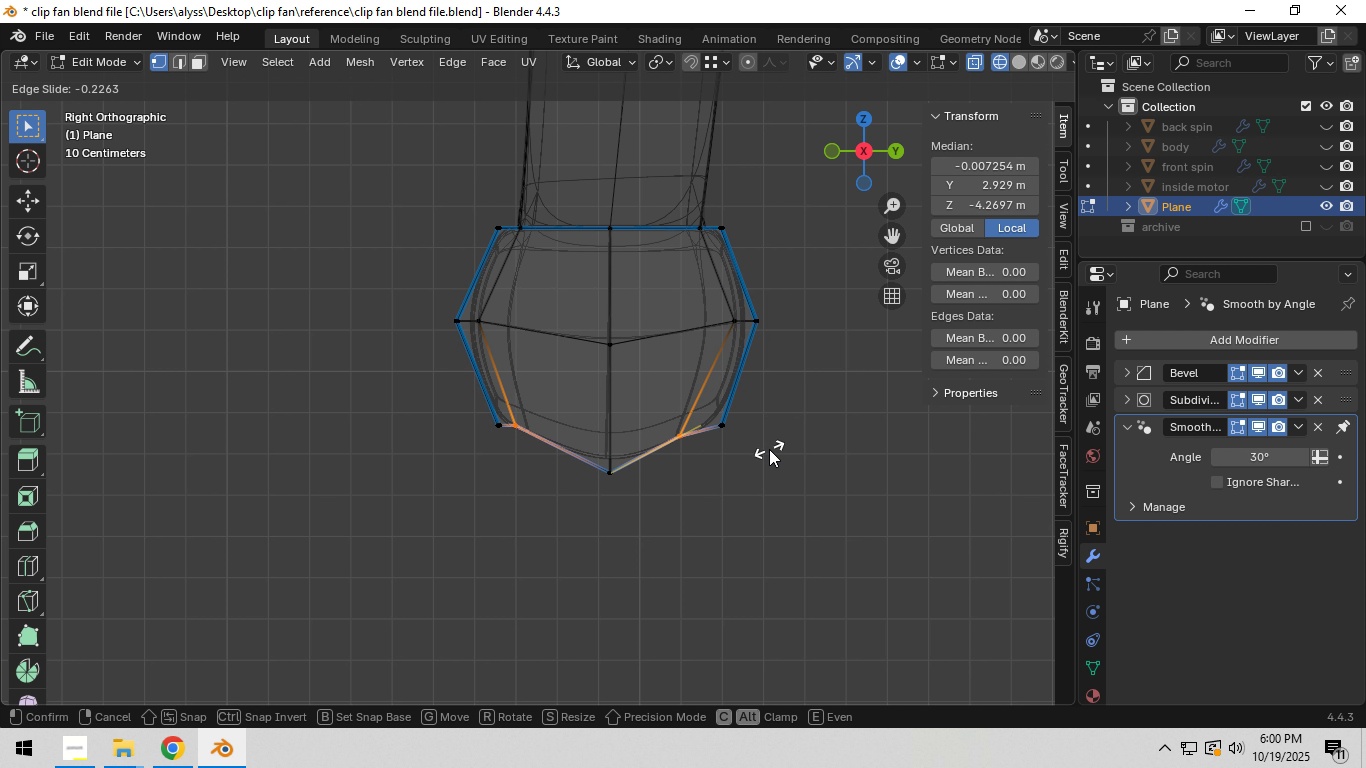 
right_click([769, 449])
 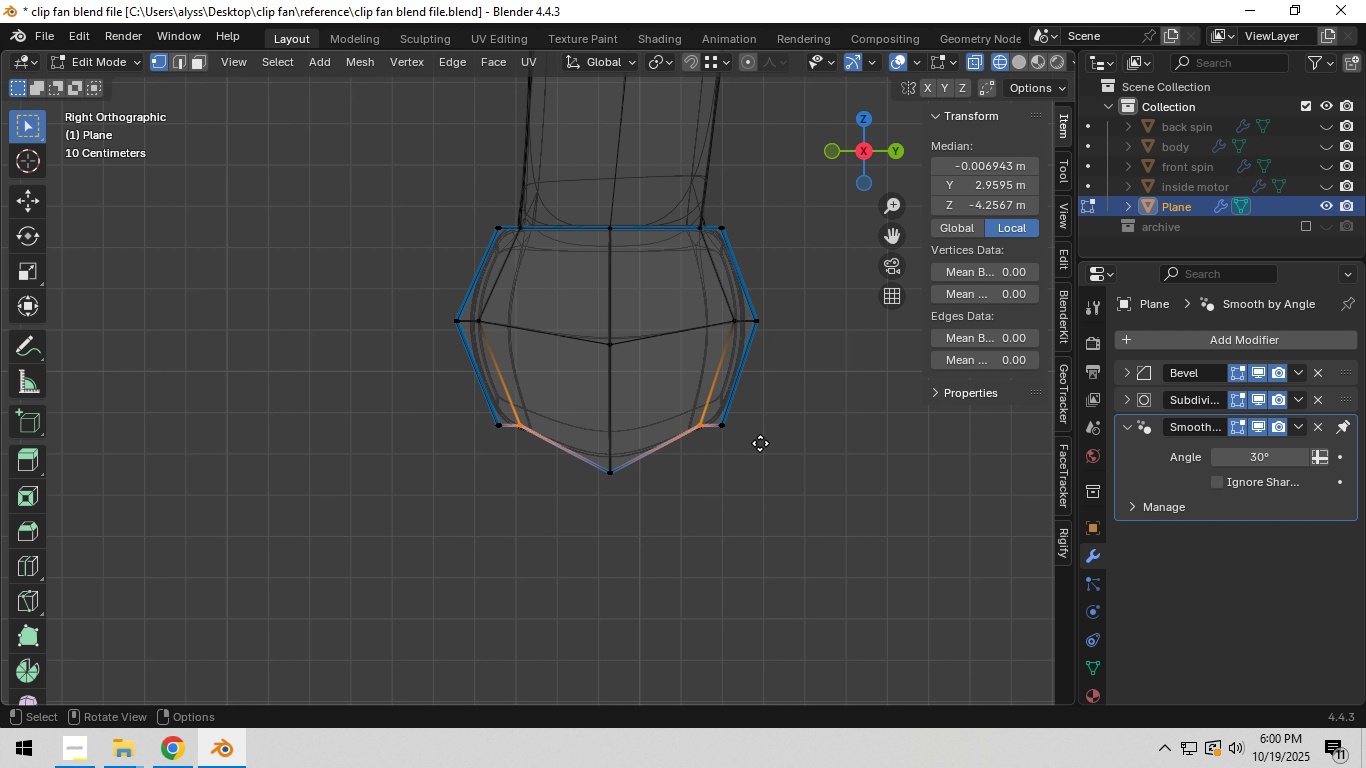 
type(gz)
 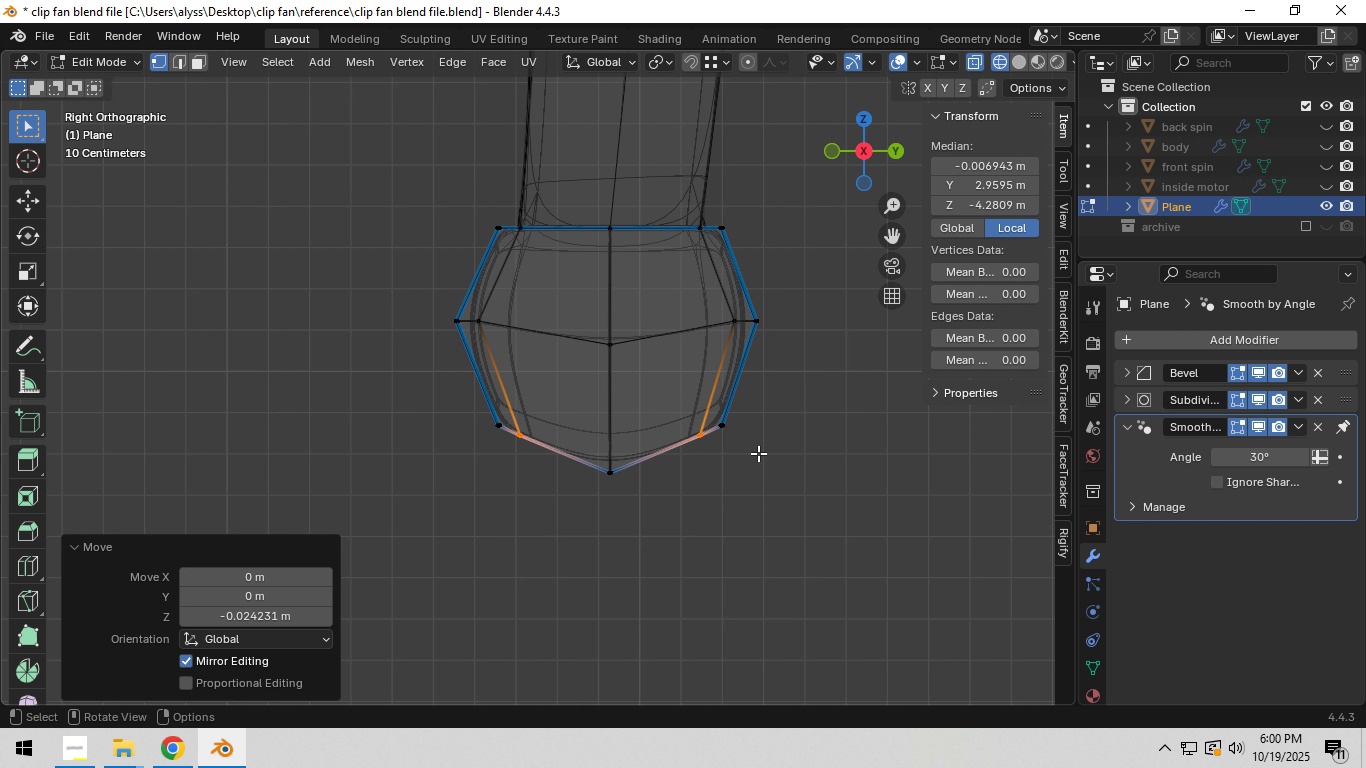 
left_click([758, 453])
 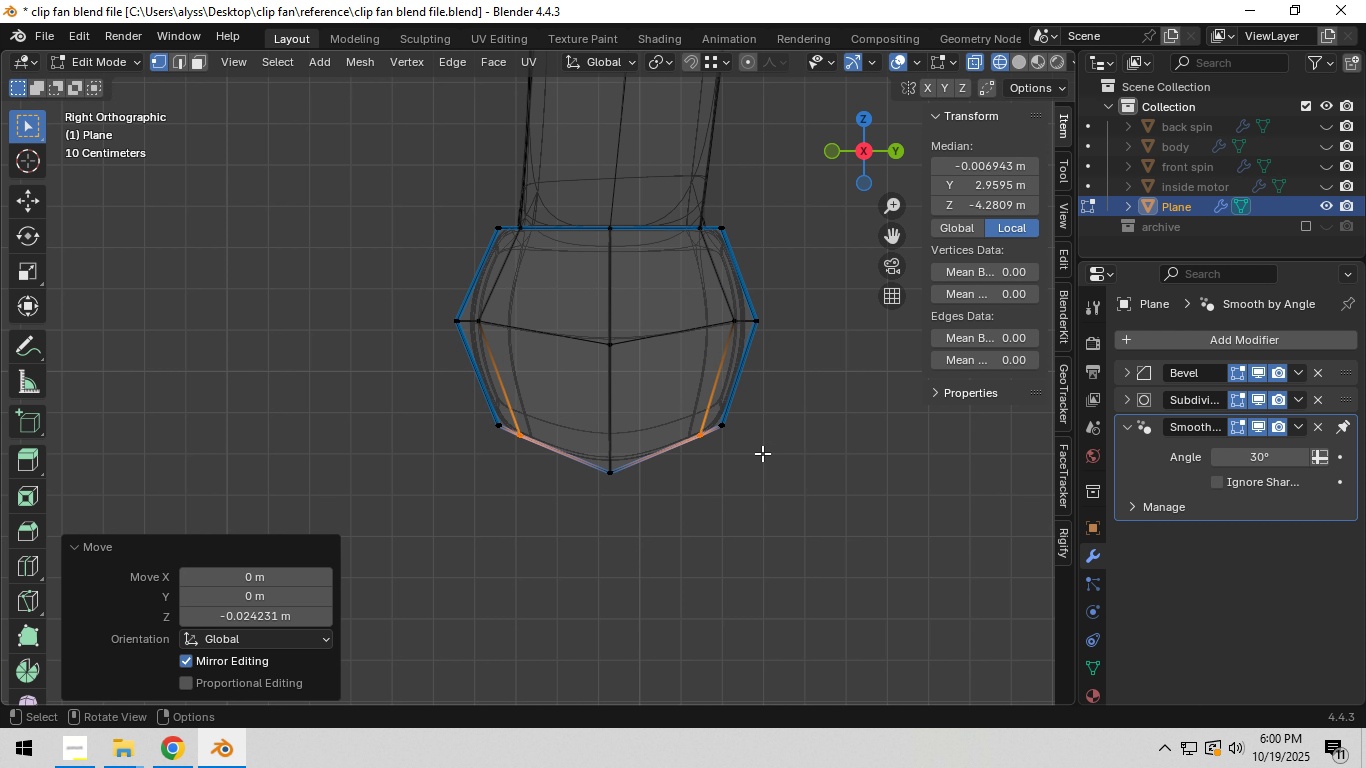 
key(Tab)
 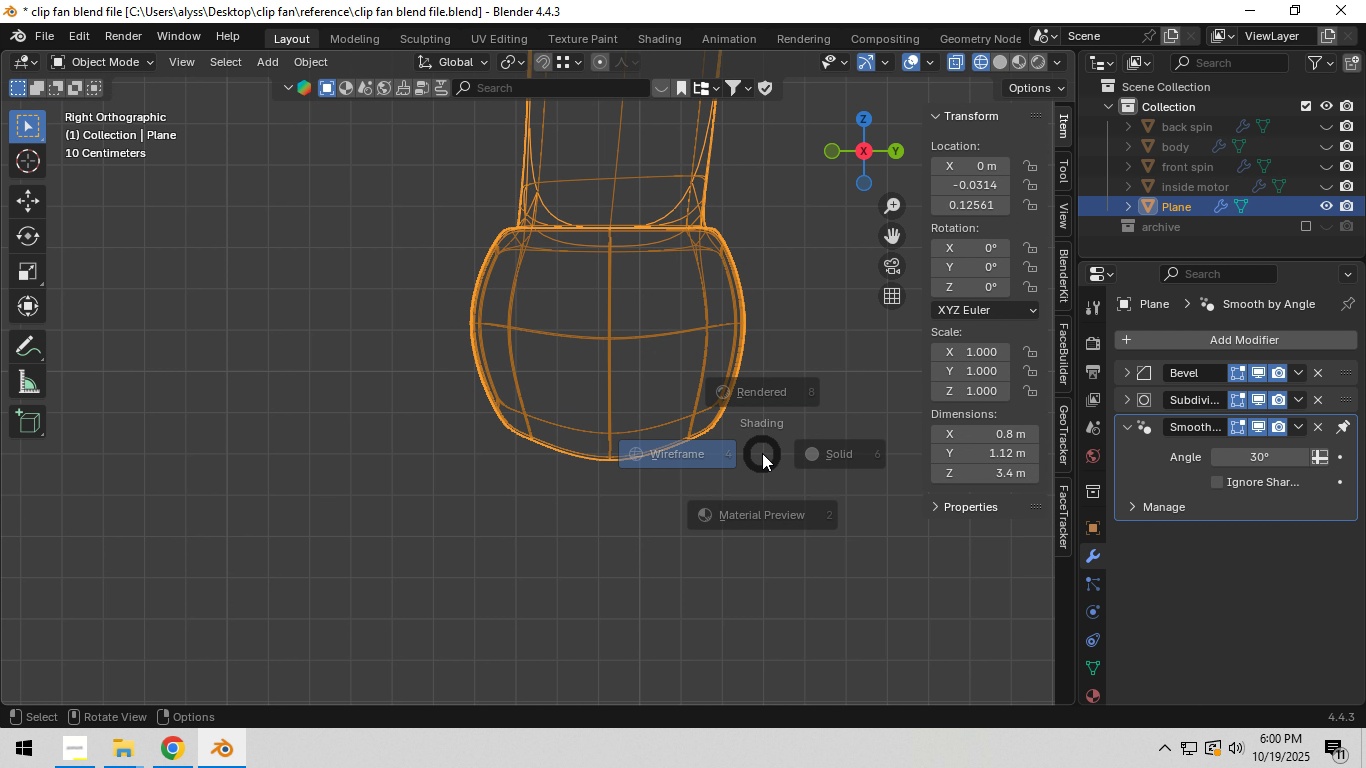 
hold_key(key=Z, duration=0.37)
 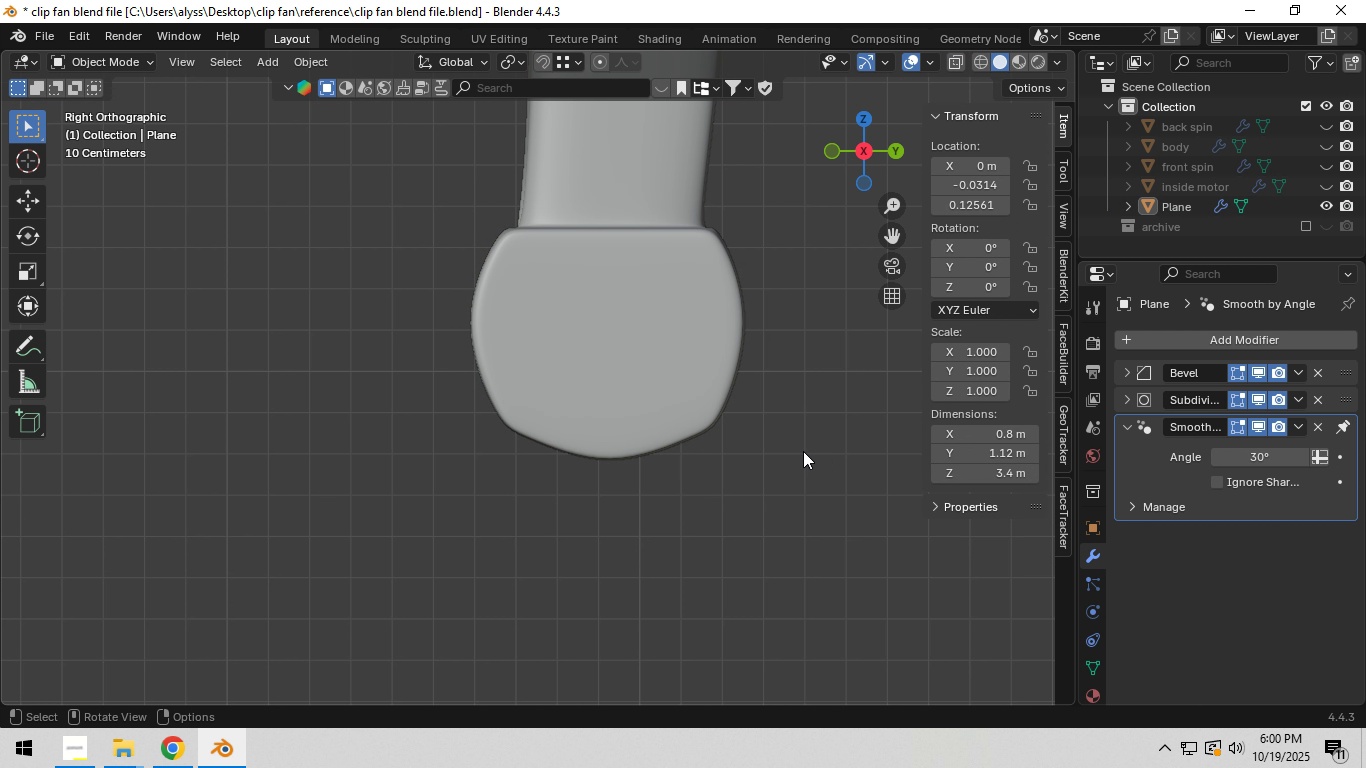 
left_click([803, 451])
 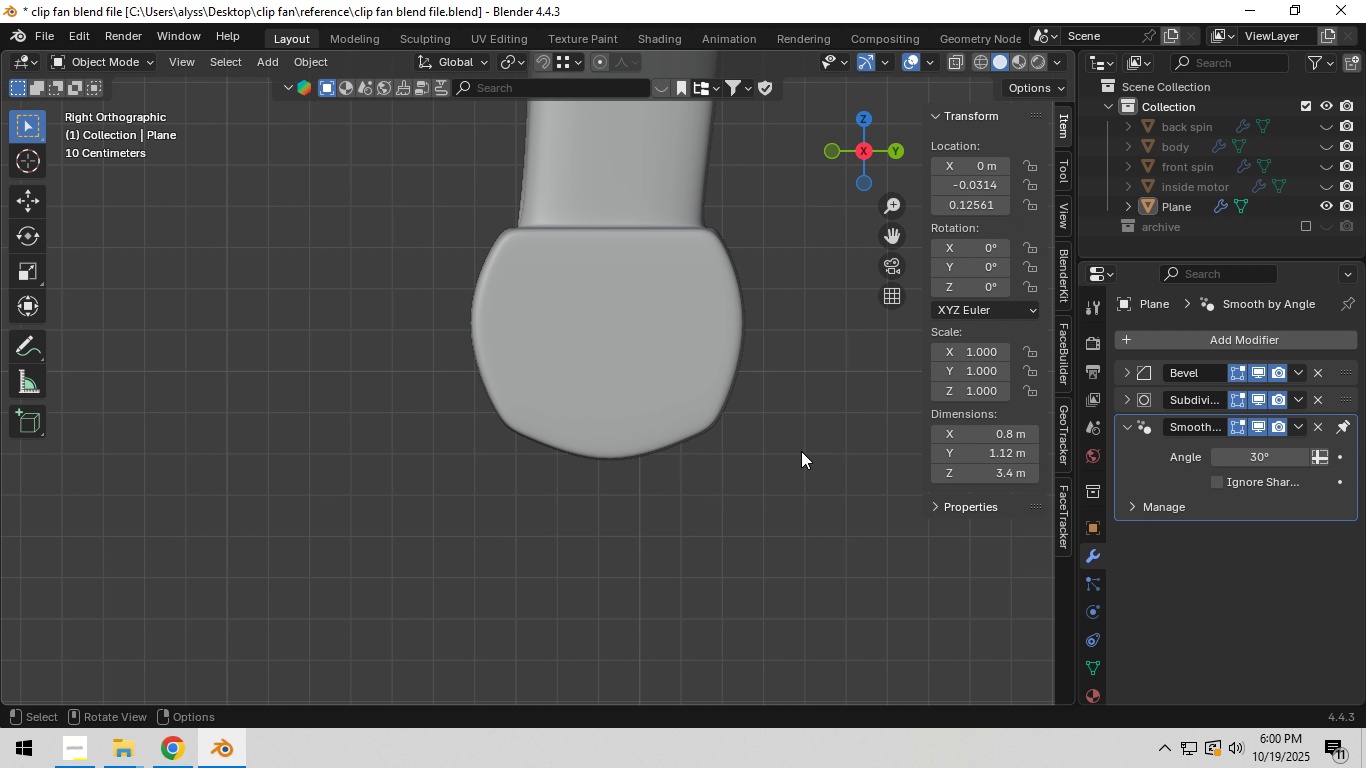 
scroll: coordinate [801, 451], scroll_direction: down, amount: 4.0
 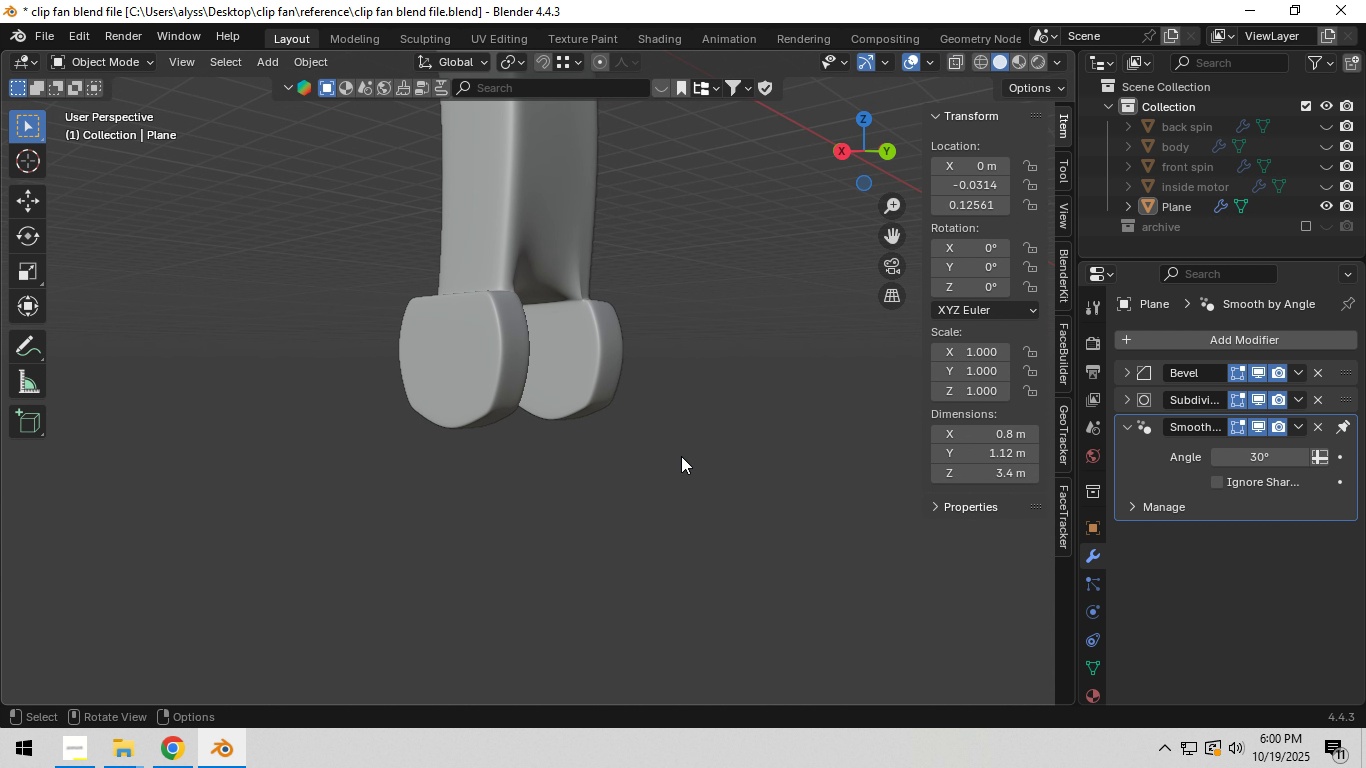 
key(Control+S)
 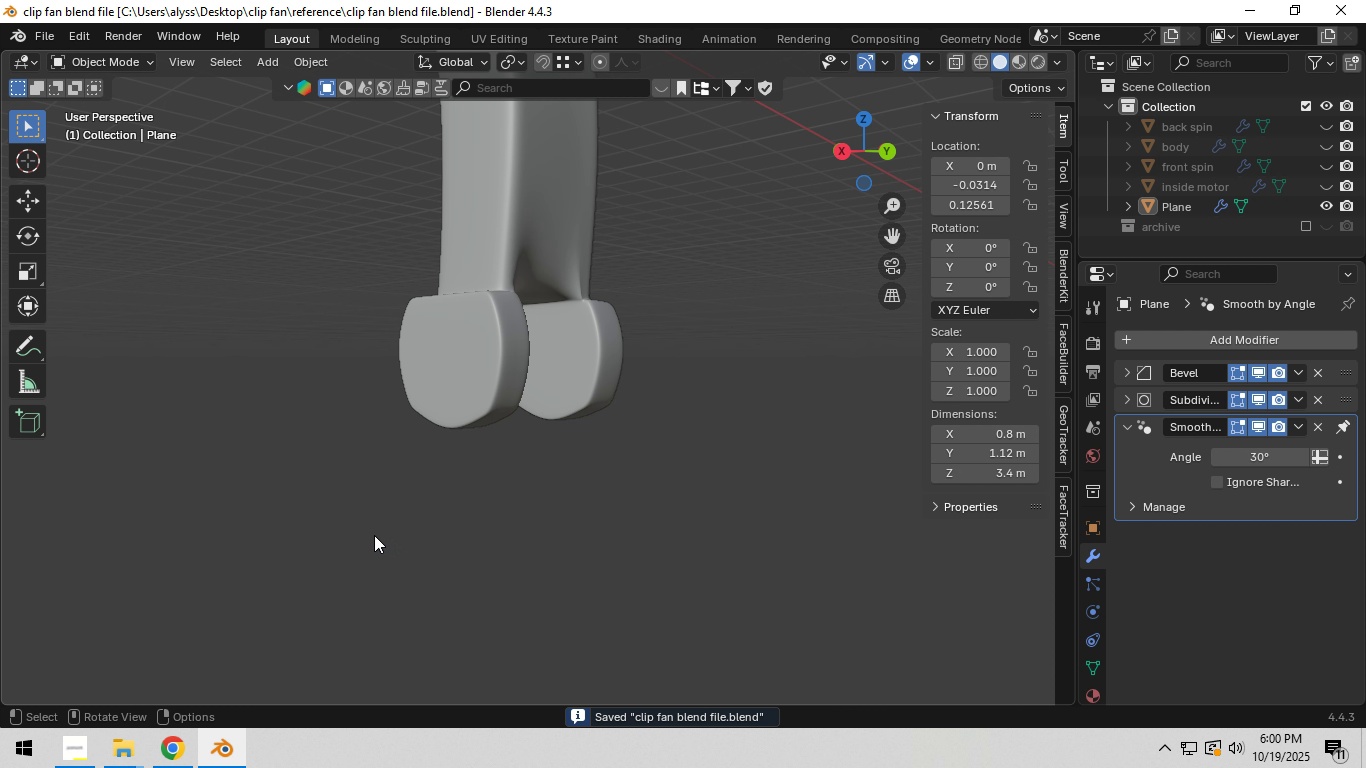 
wait(8.3)
 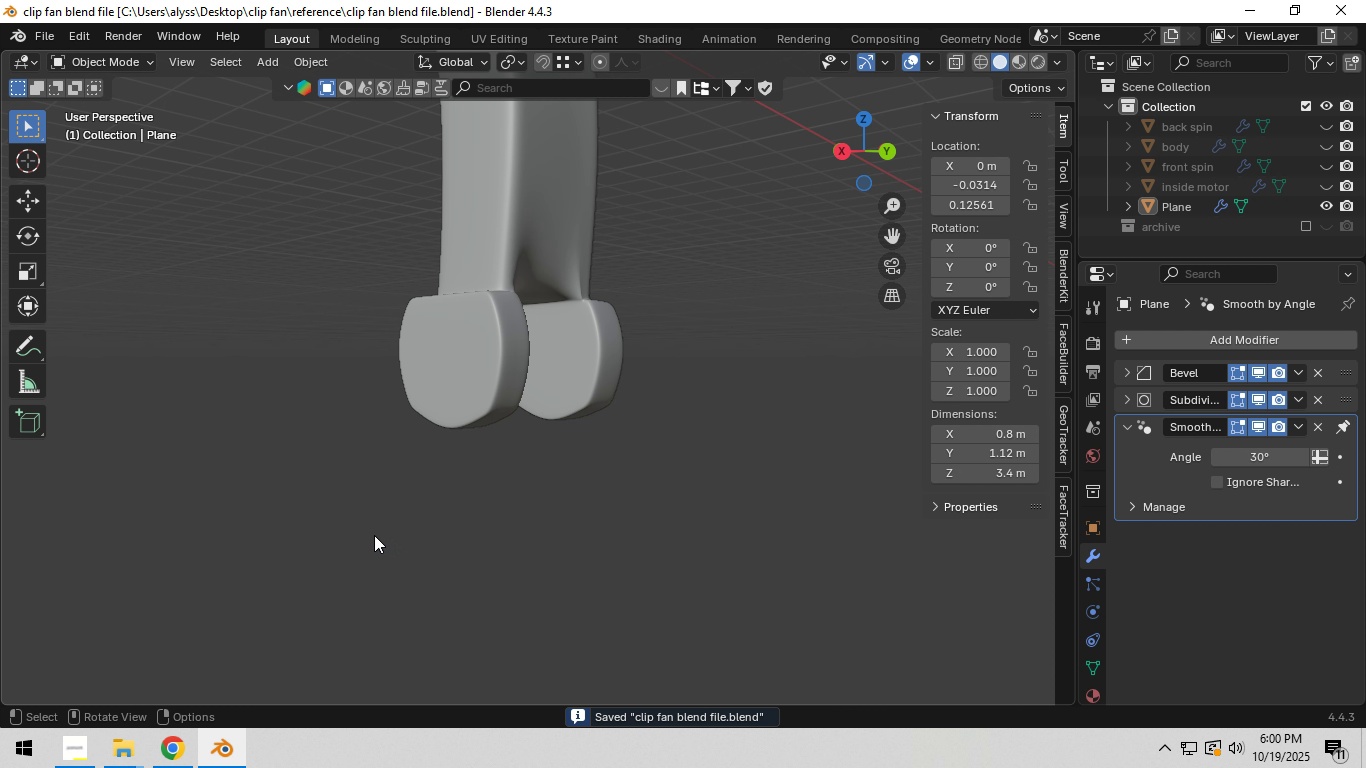 
key(Tab)
 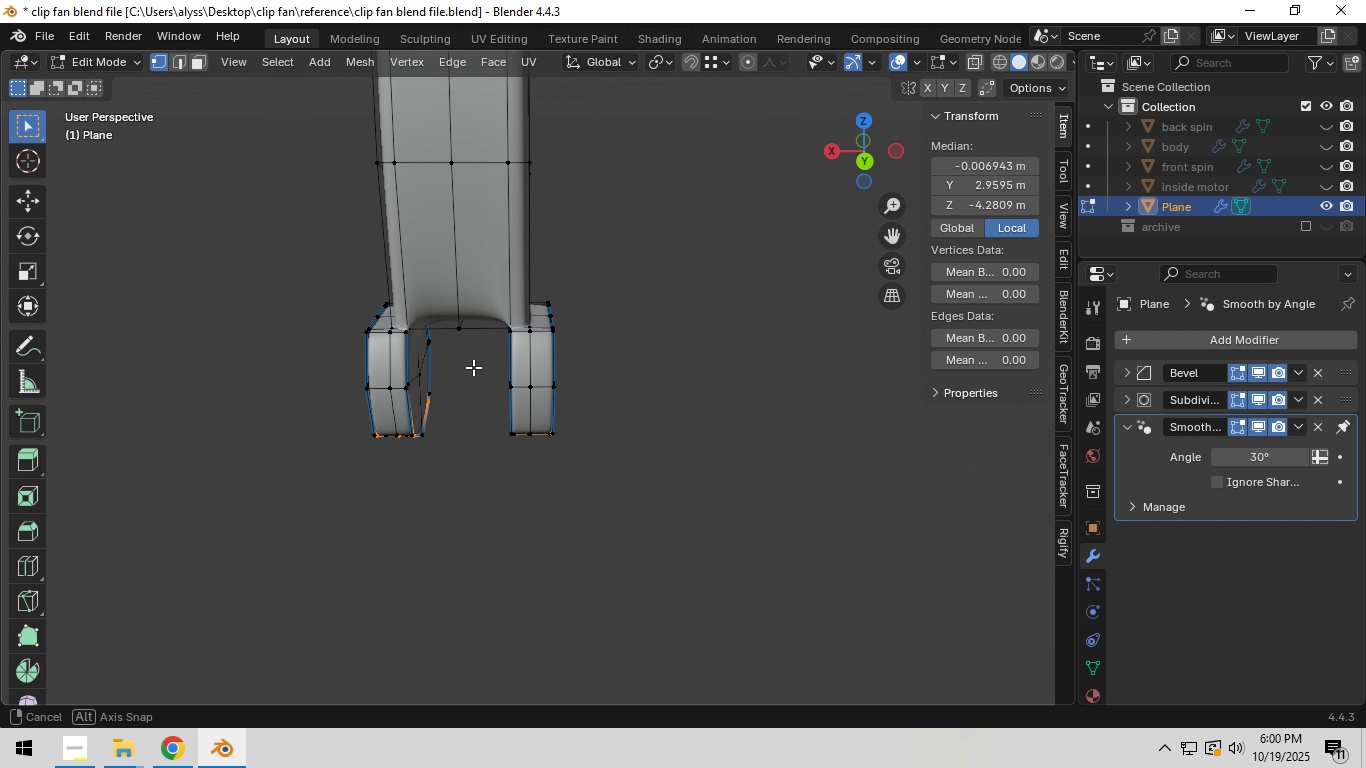 
scroll: coordinate [473, 367], scroll_direction: up, amount: 3.0
 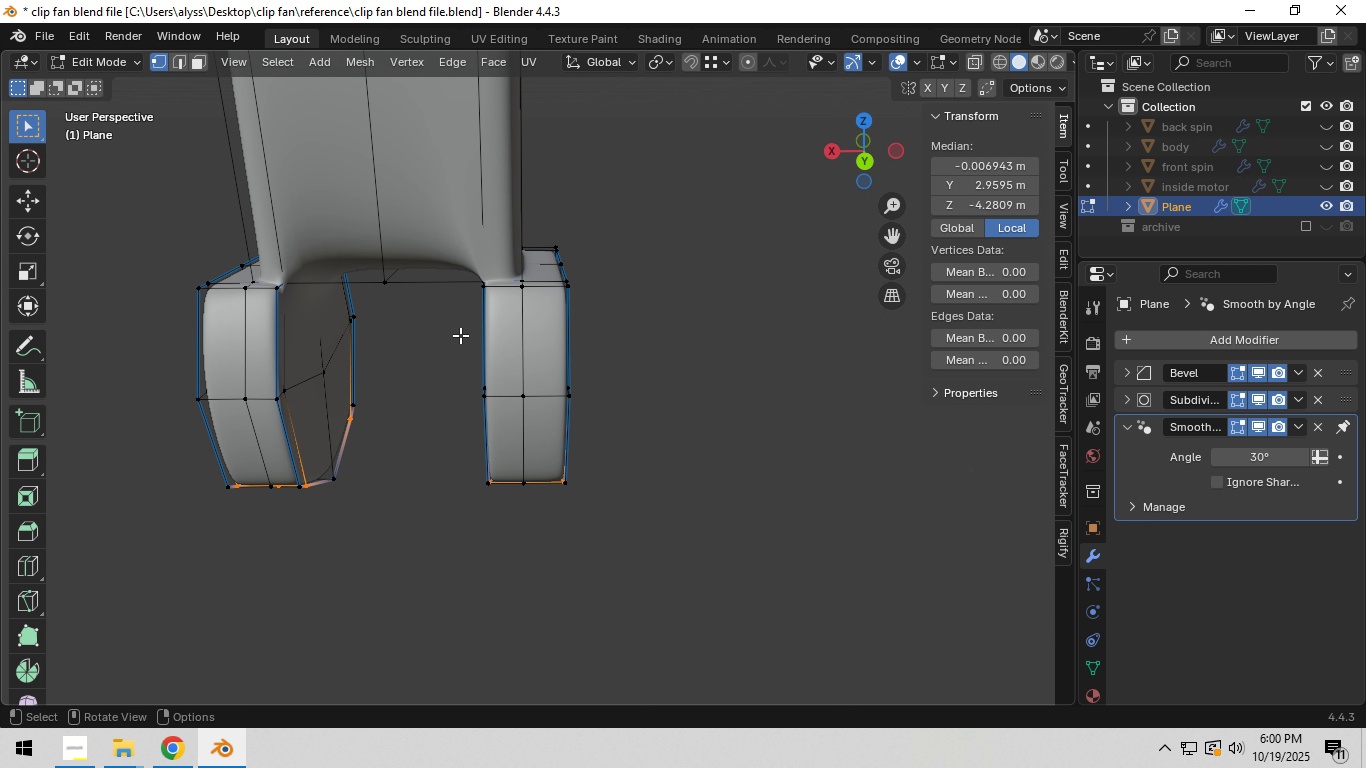 
key(2)
 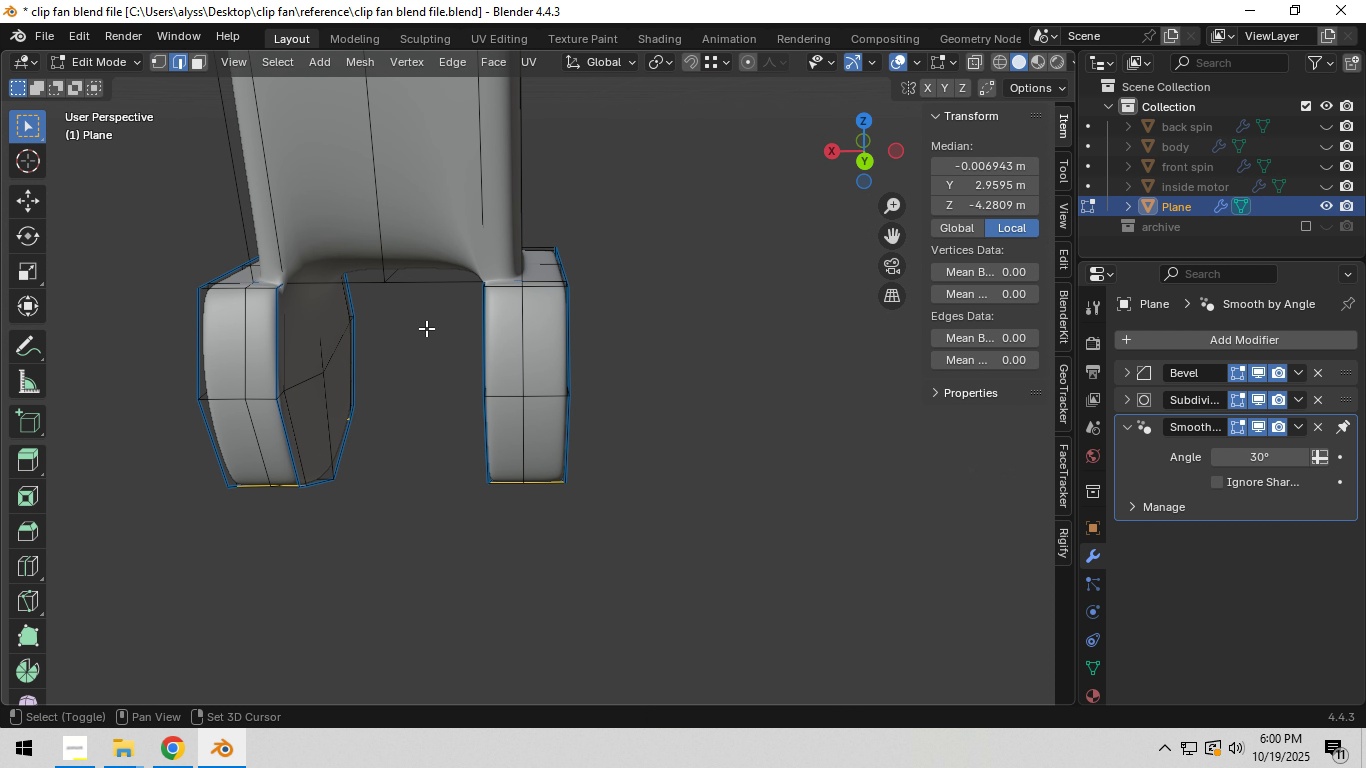 
hold_key(key=ShiftLeft, duration=0.47)
 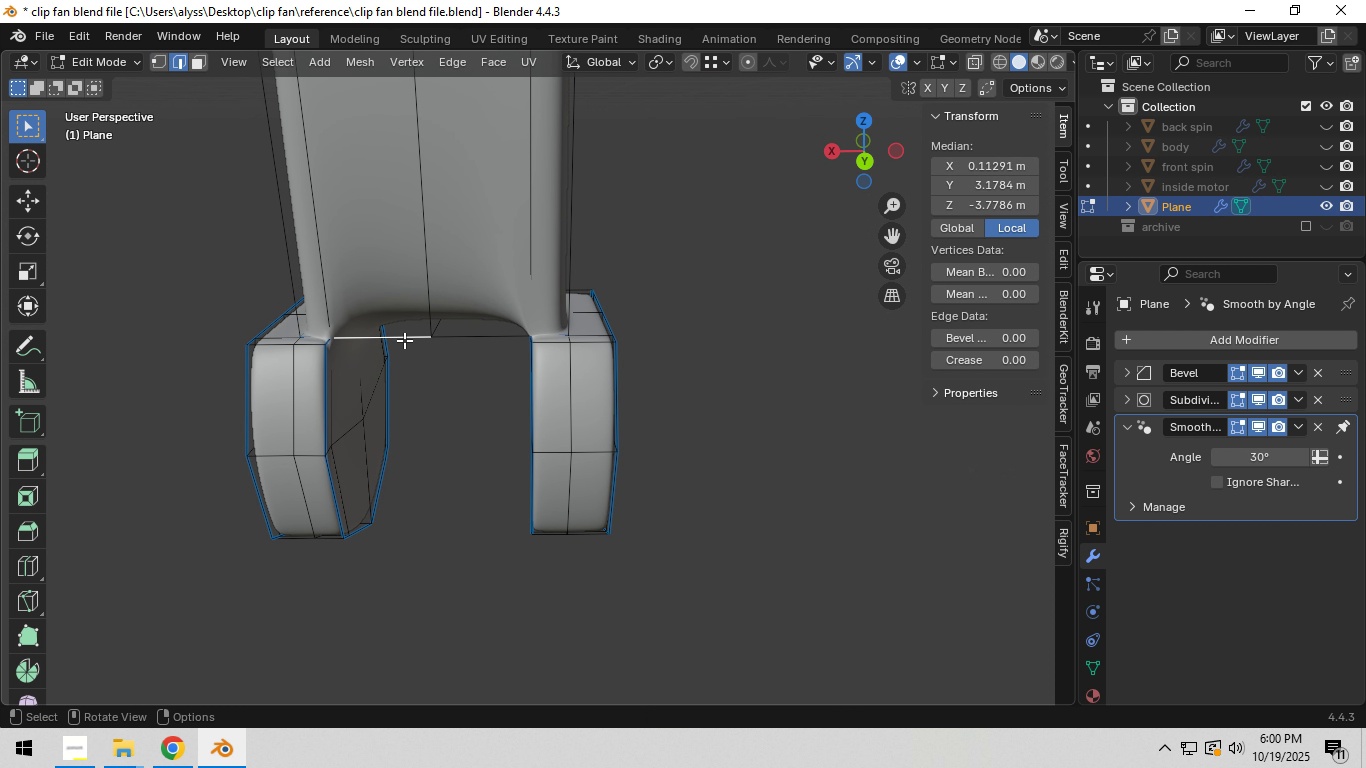 
left_click([403, 340])
 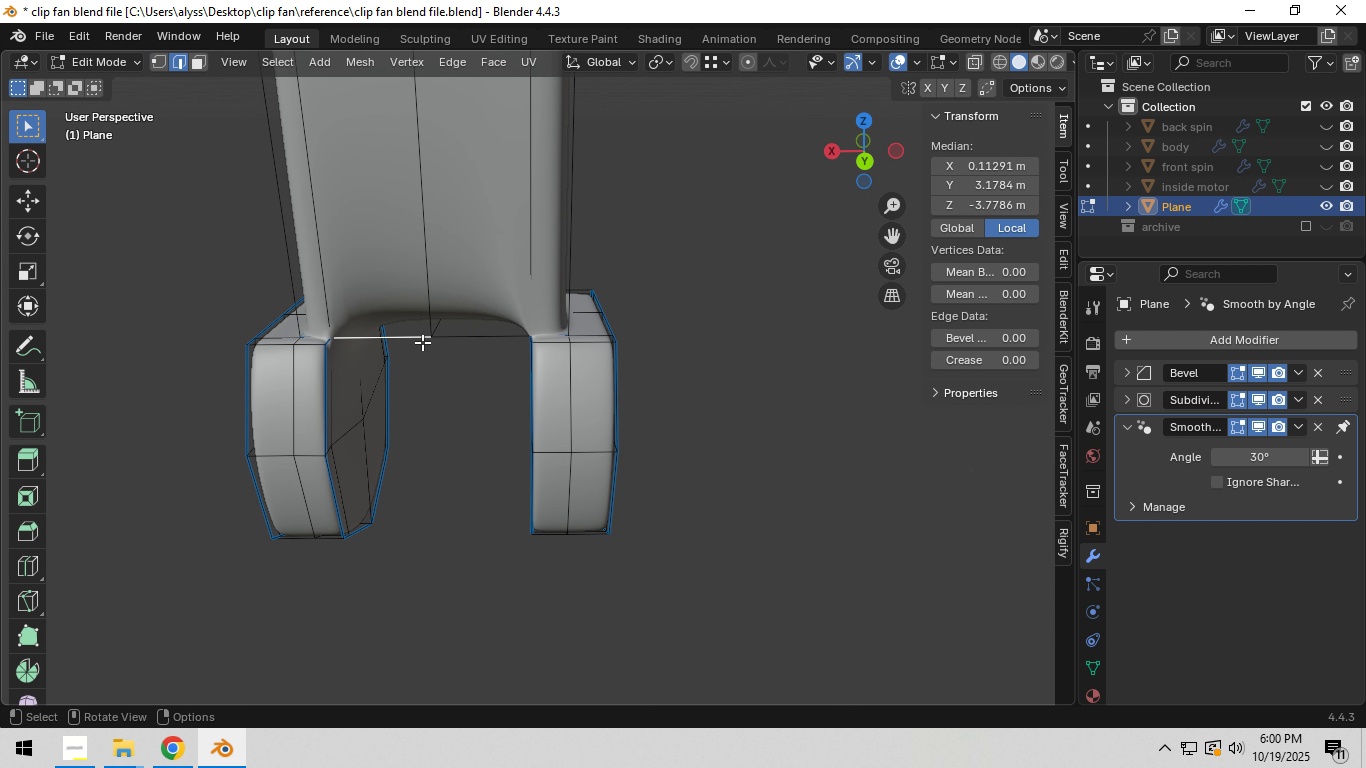 
hold_key(key=ShiftLeft, duration=0.64)
left_click([466, 340])
 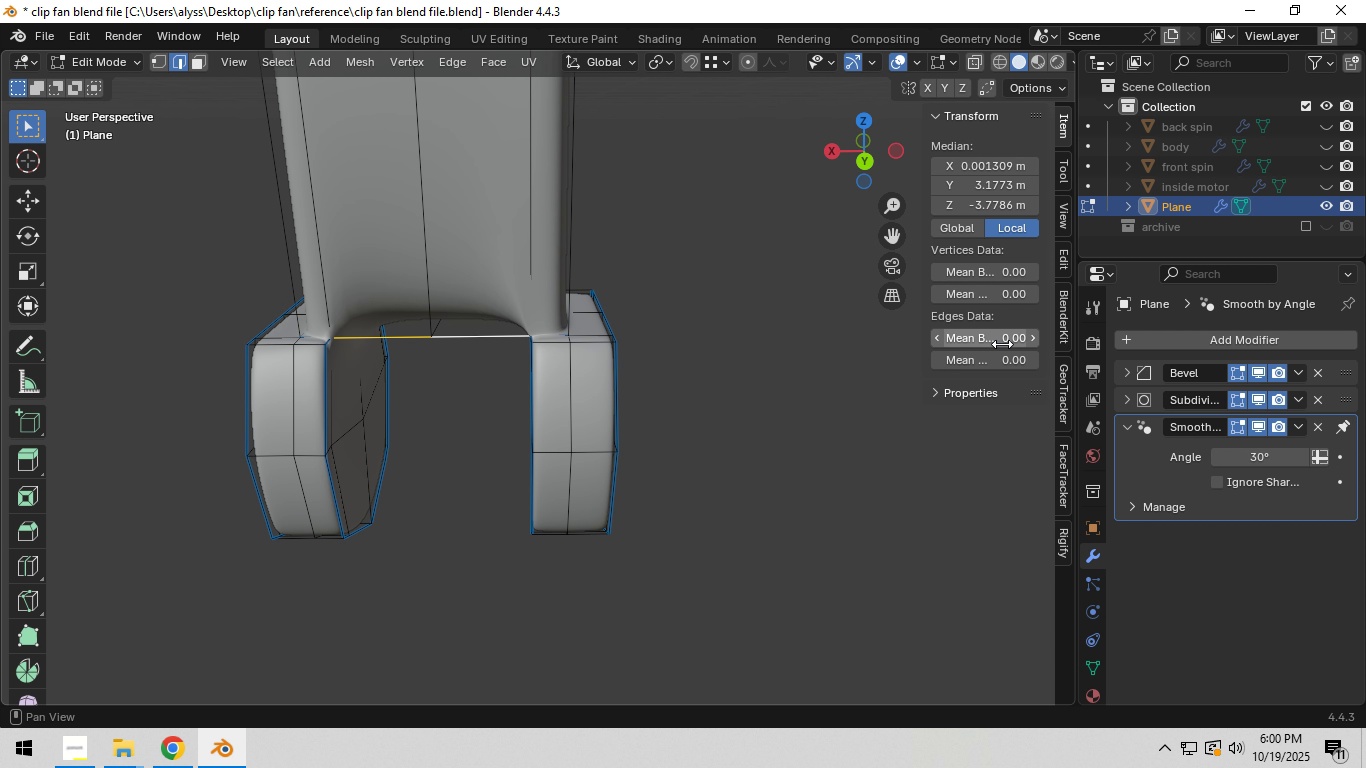 
left_click([1002, 344])
 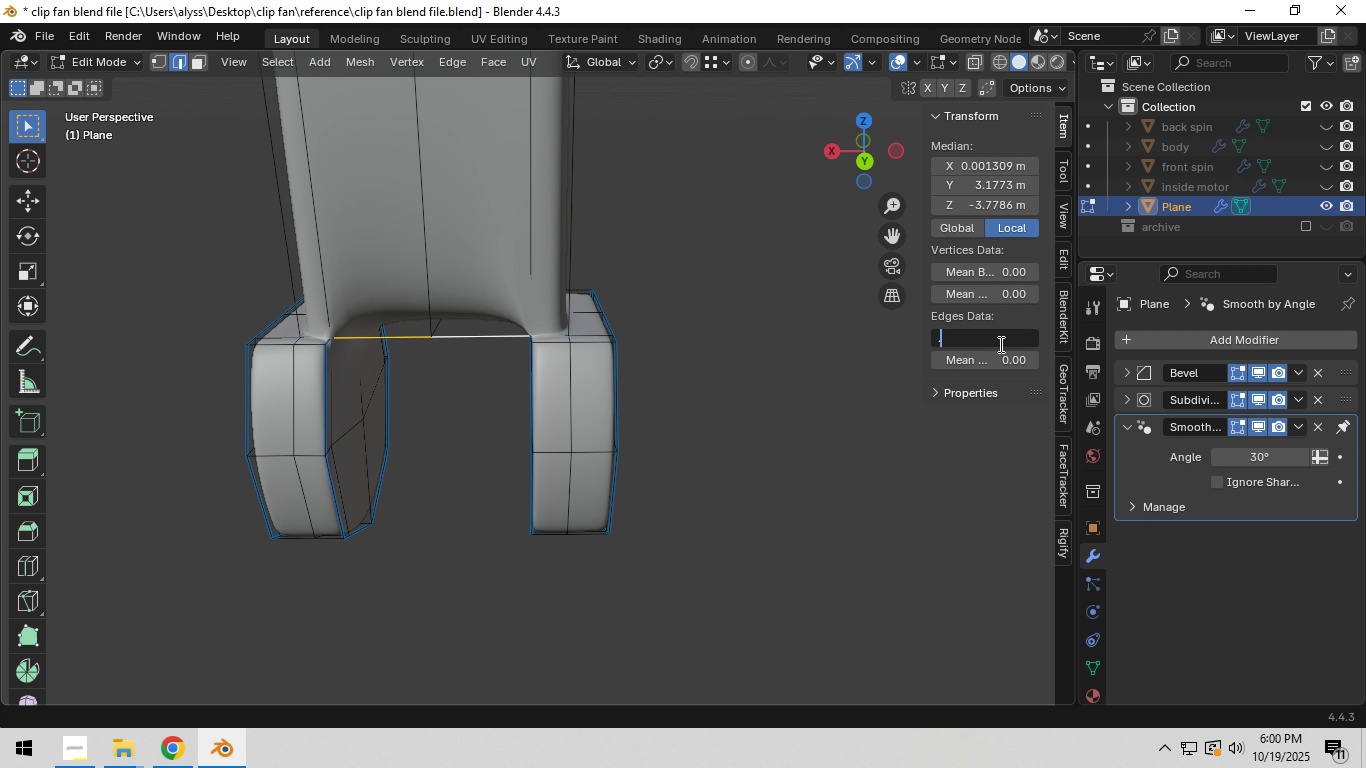 
key(NumpadDecimal)
 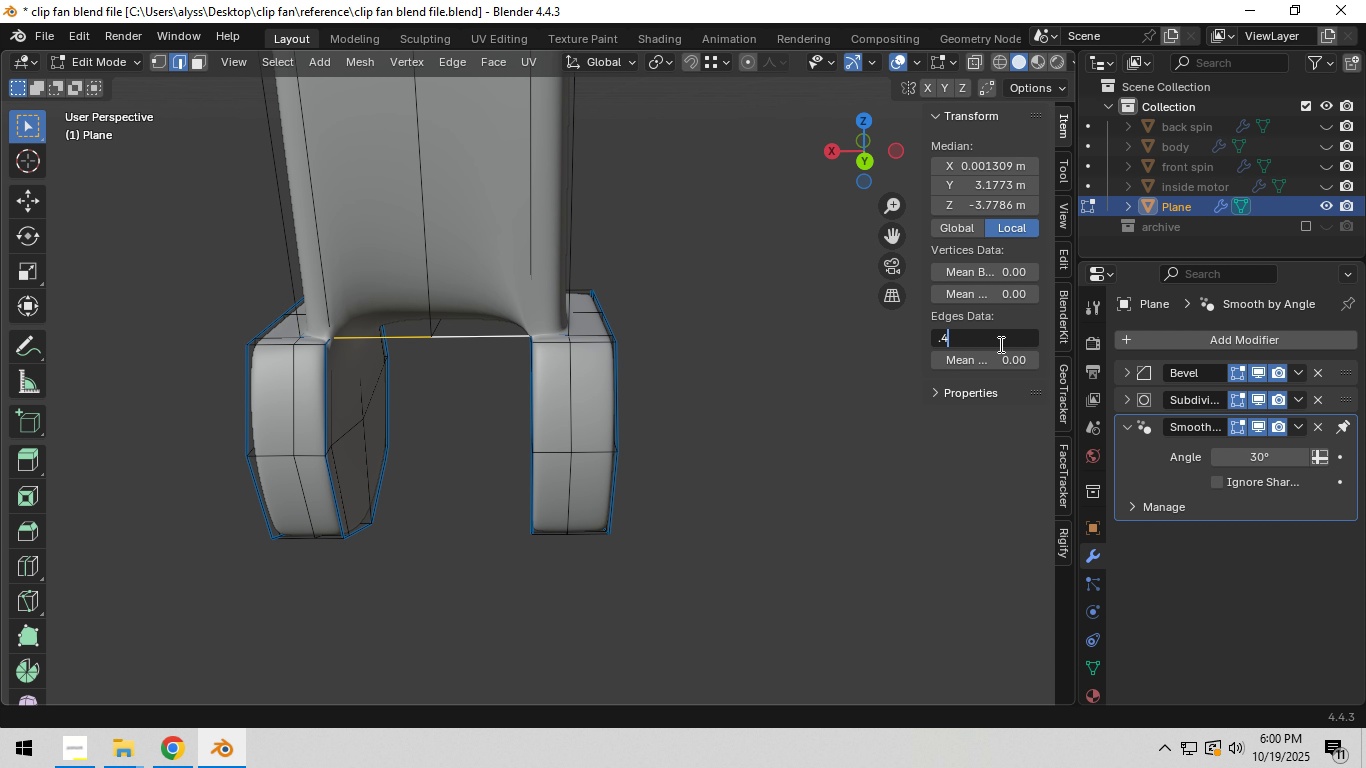 
key(Numpad4)
 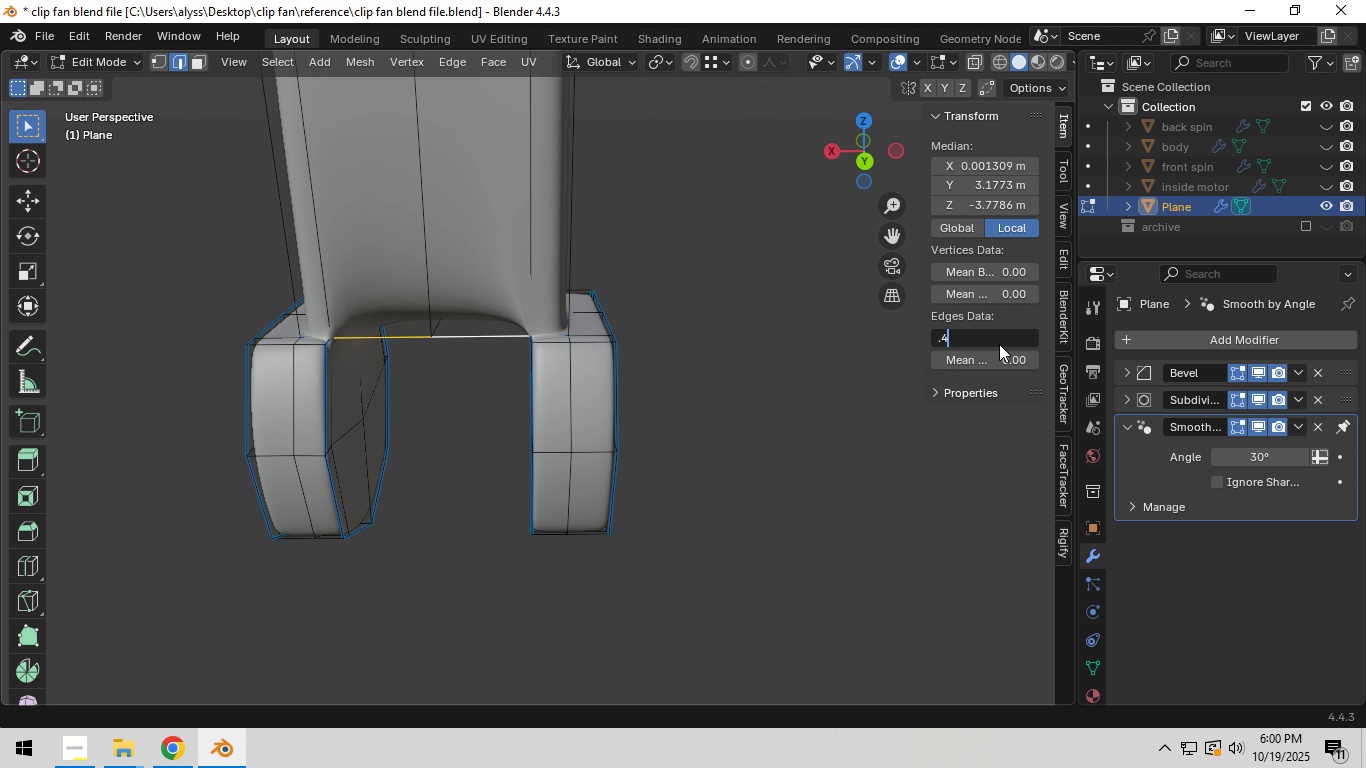 
key(NumpadEnter)
 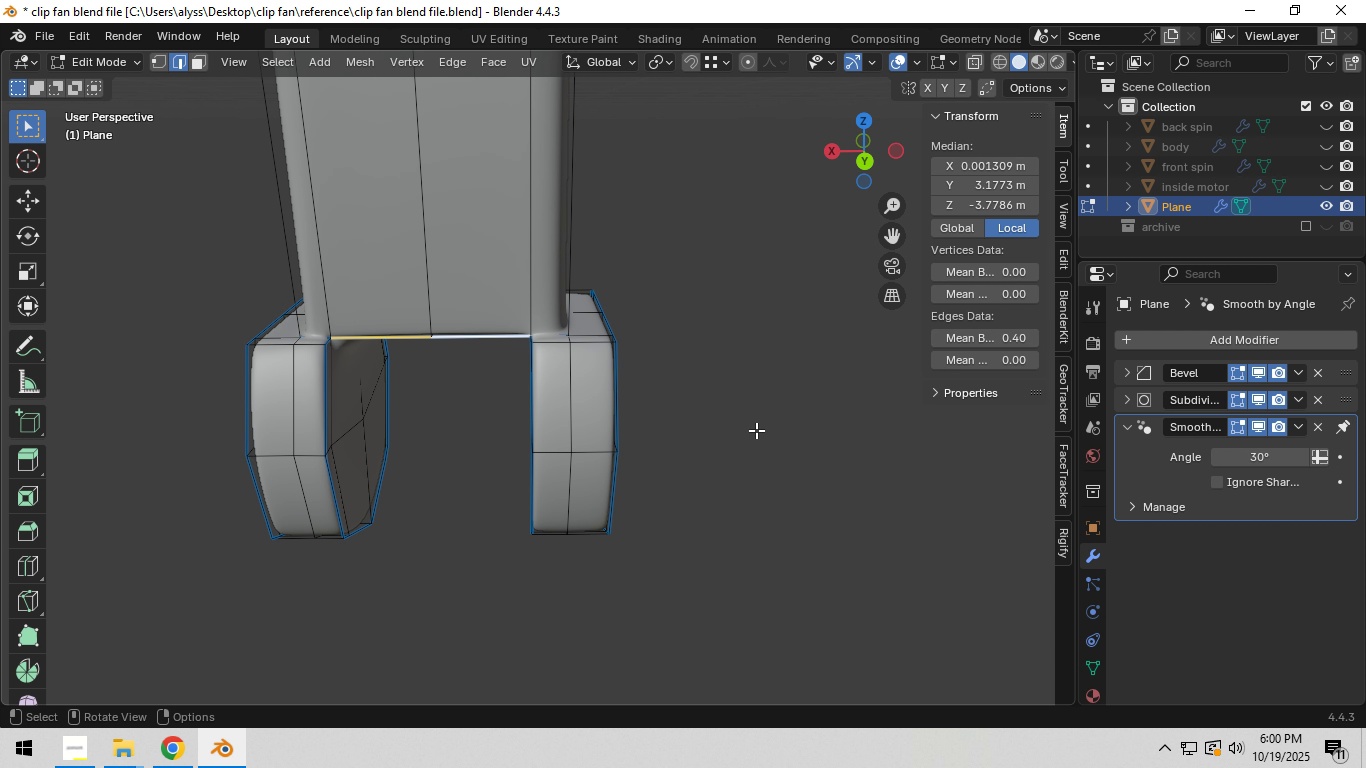 
left_click([760, 430])
 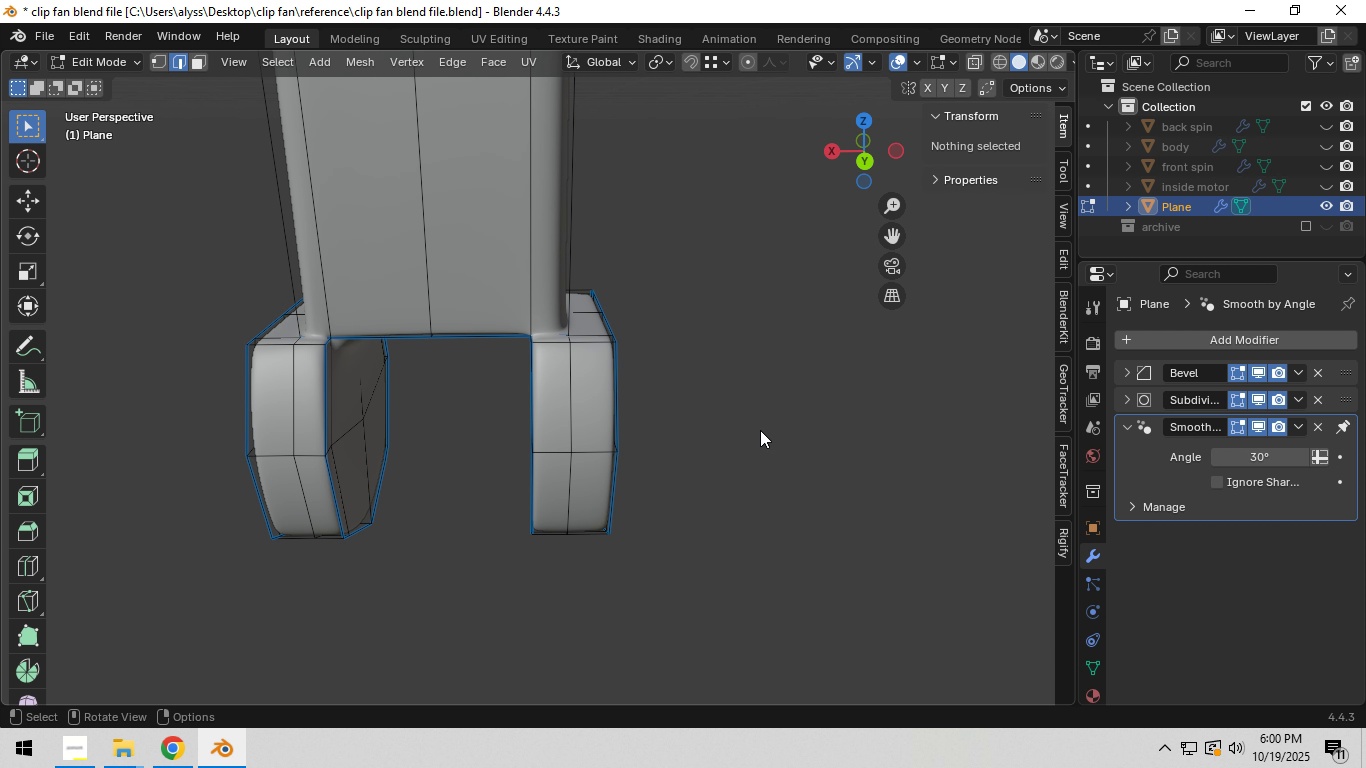 
key(Tab)
 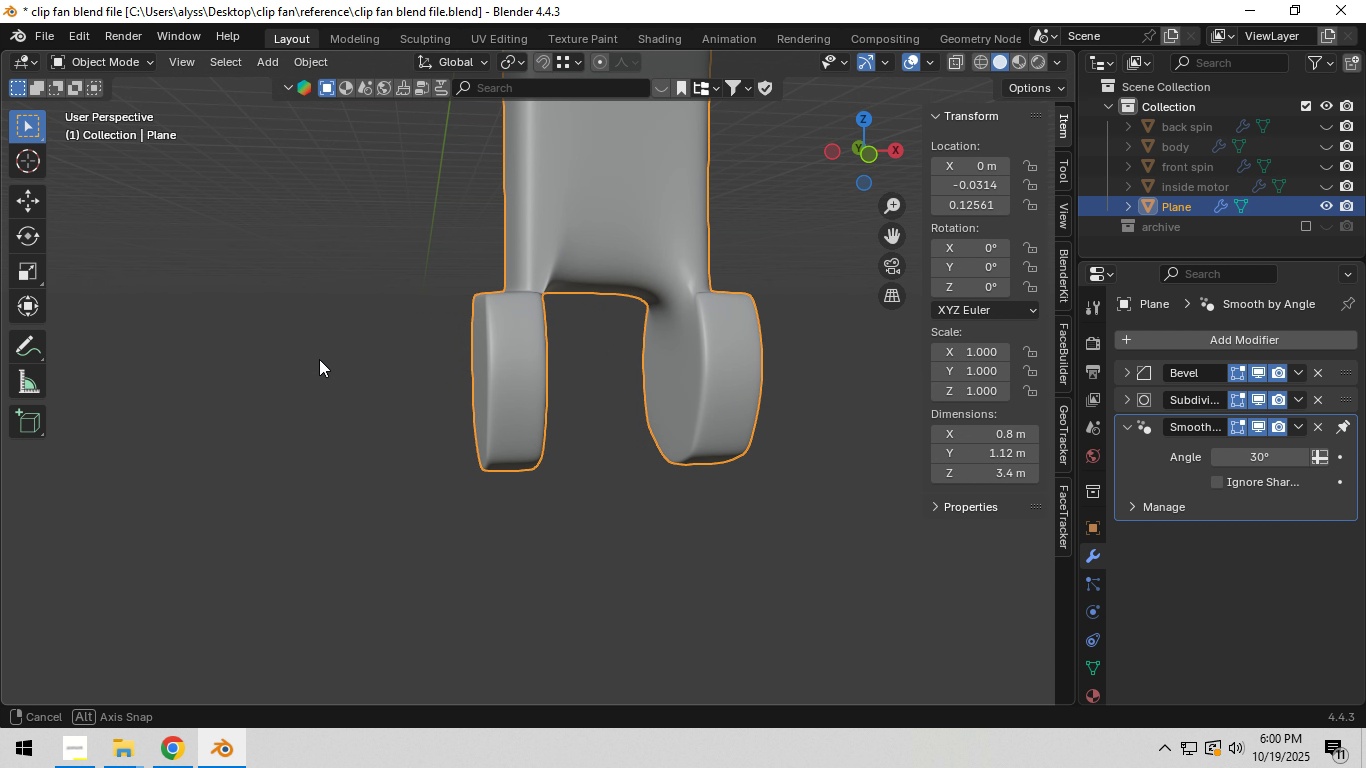 
key(Tab)
 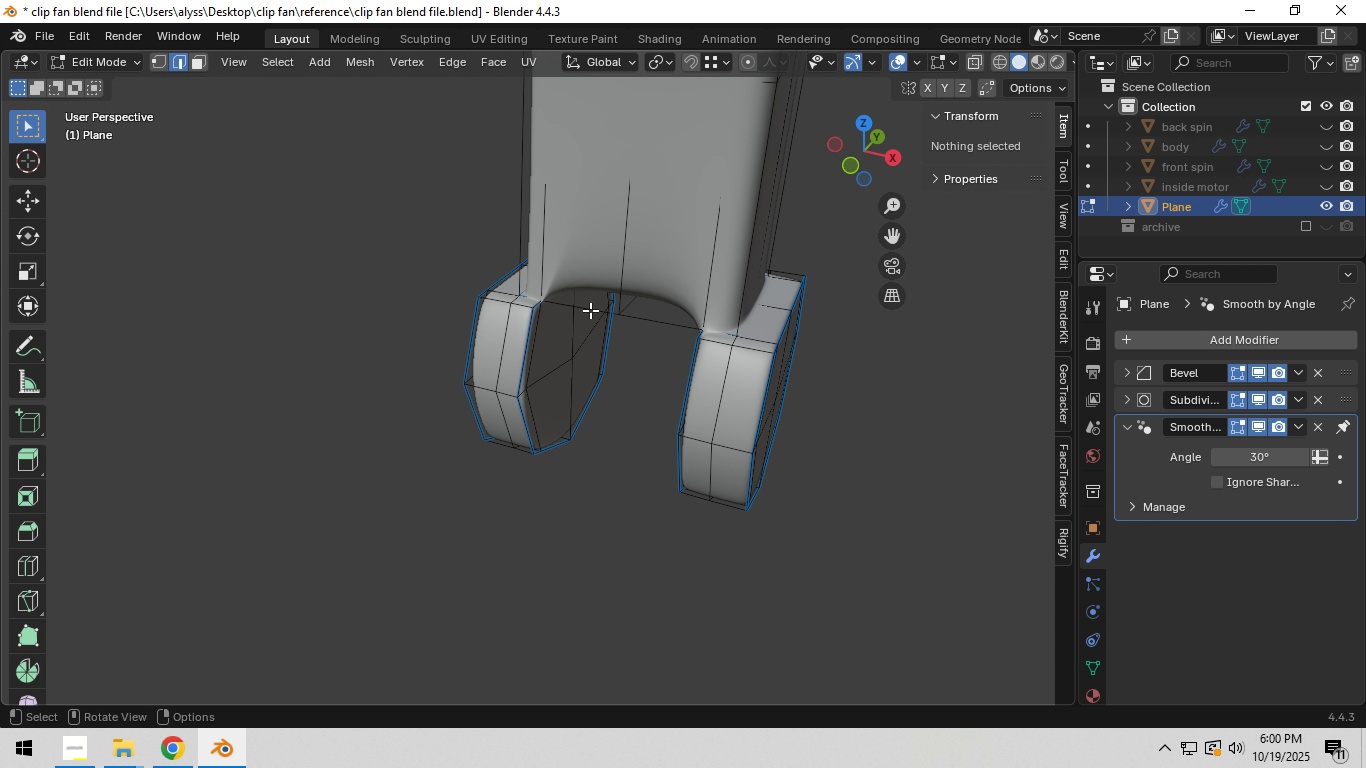 
left_click([590, 310])
 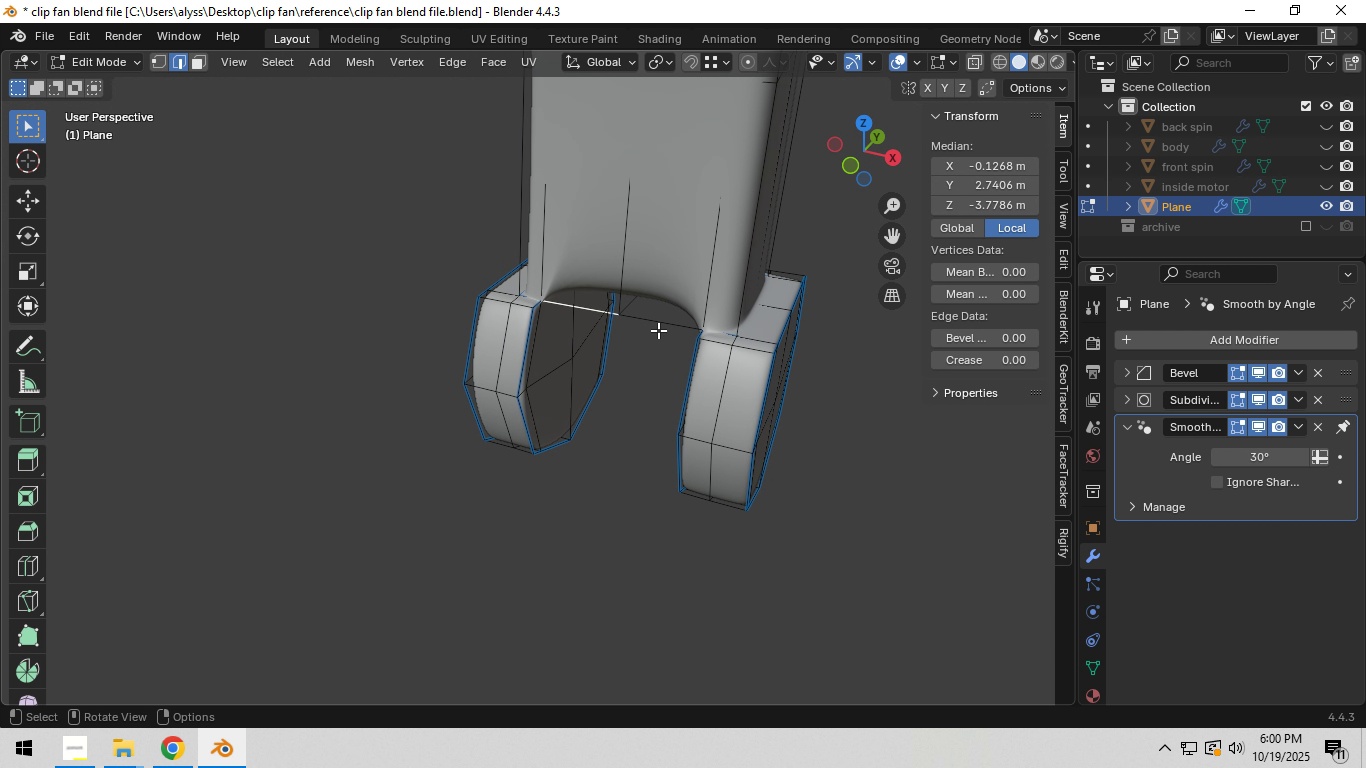 
hold_key(key=ShiftLeft, duration=0.5)
left_click([679, 326])
 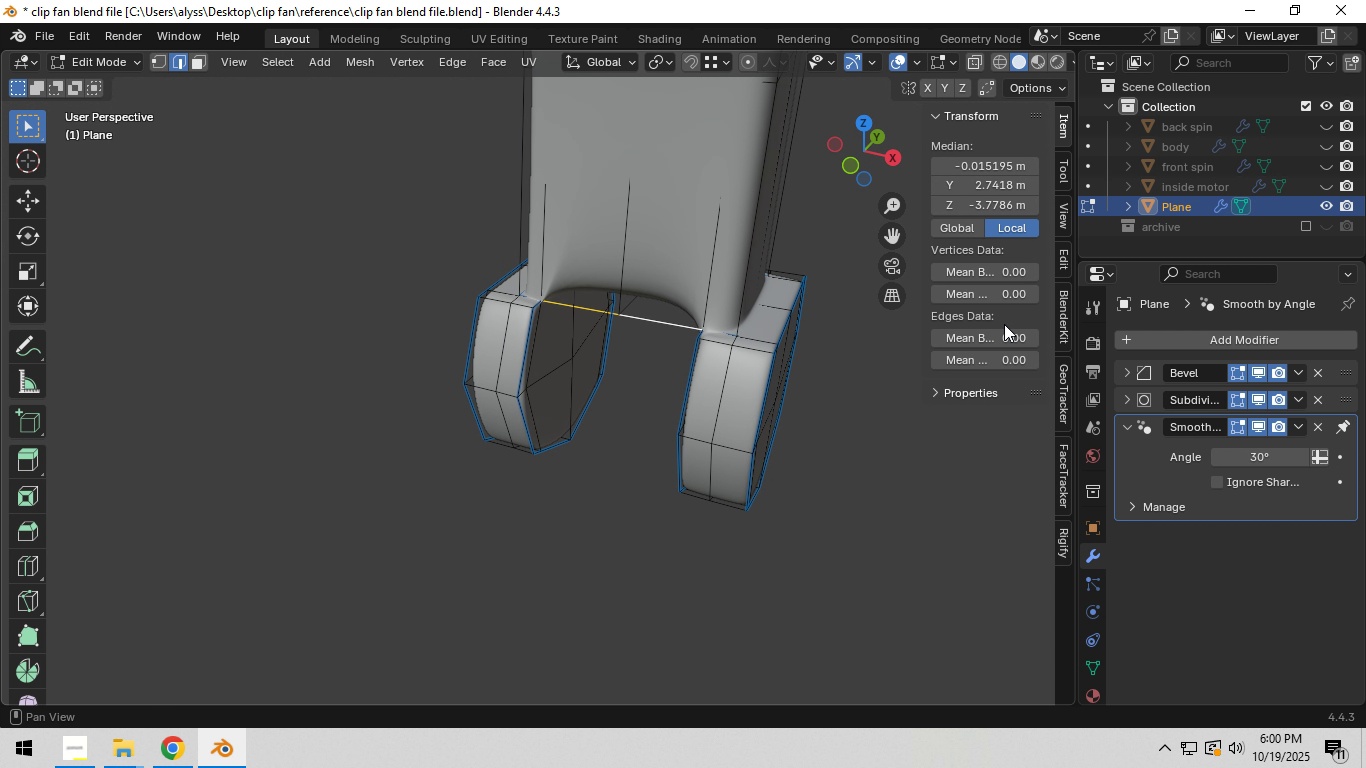 
left_click([1003, 335])
 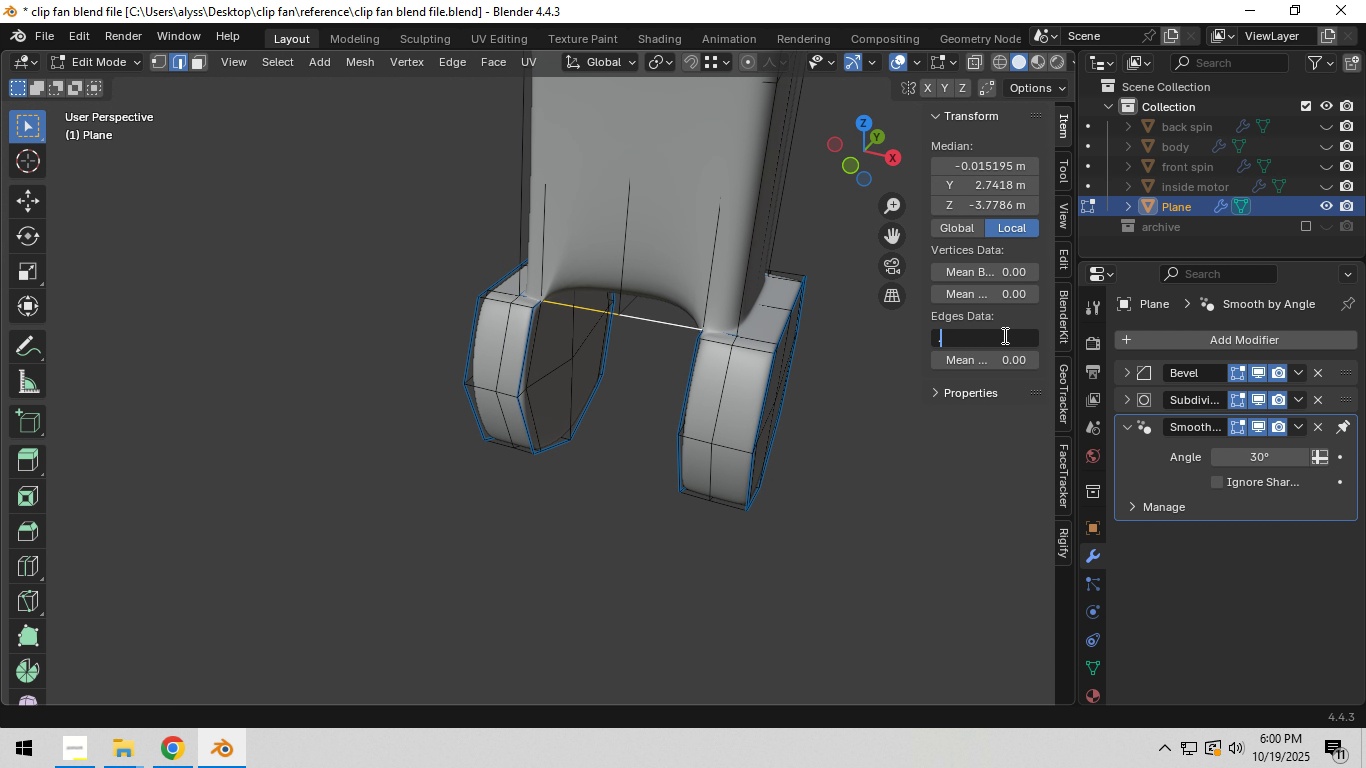 
key(NumpadDecimal)
 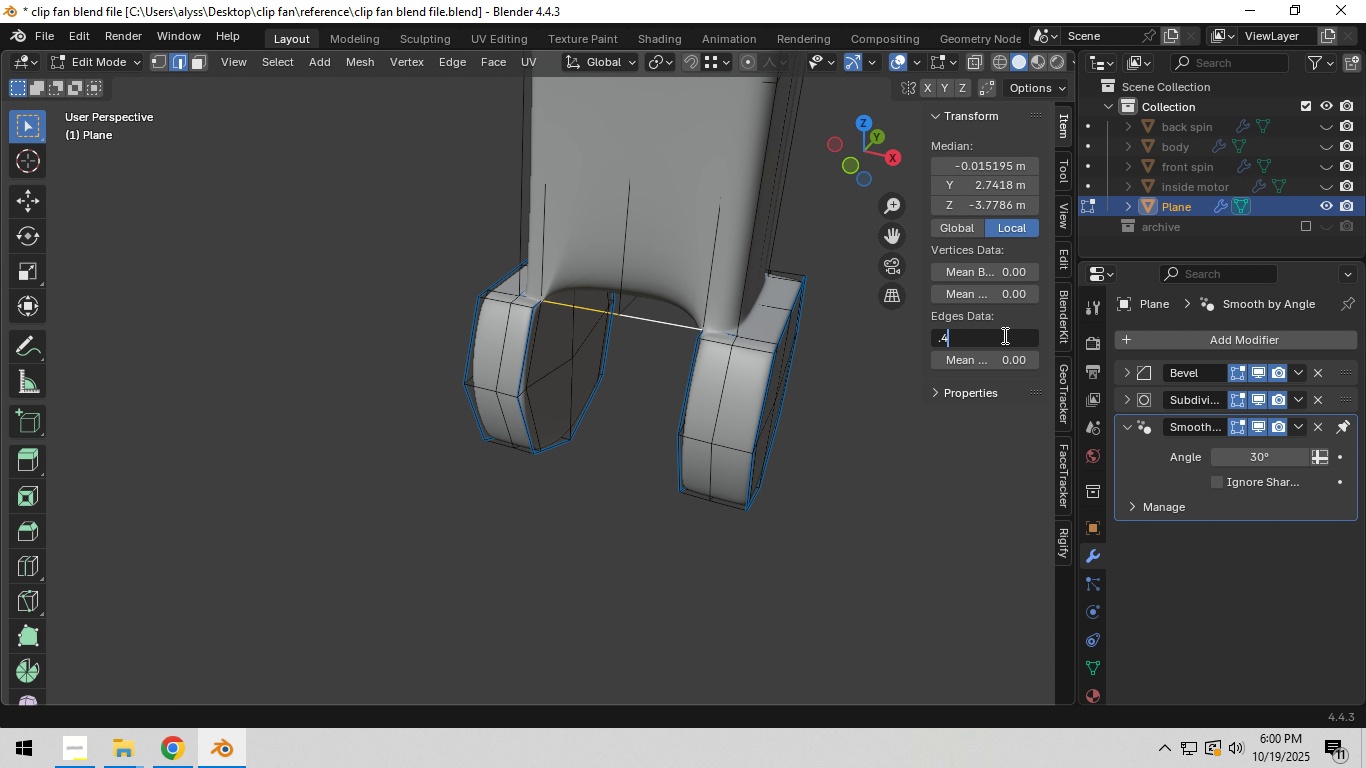 
key(Numpad4)
 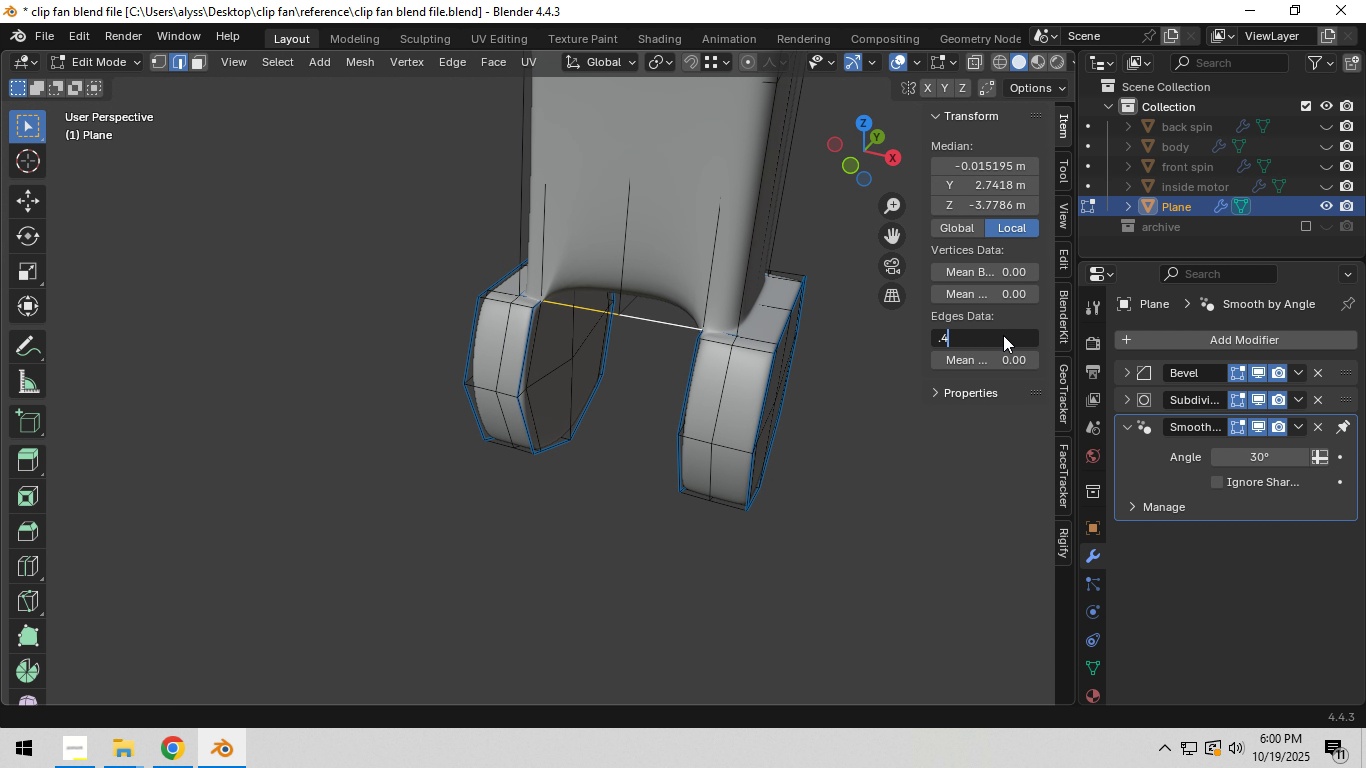 
key(NumpadEnter)
 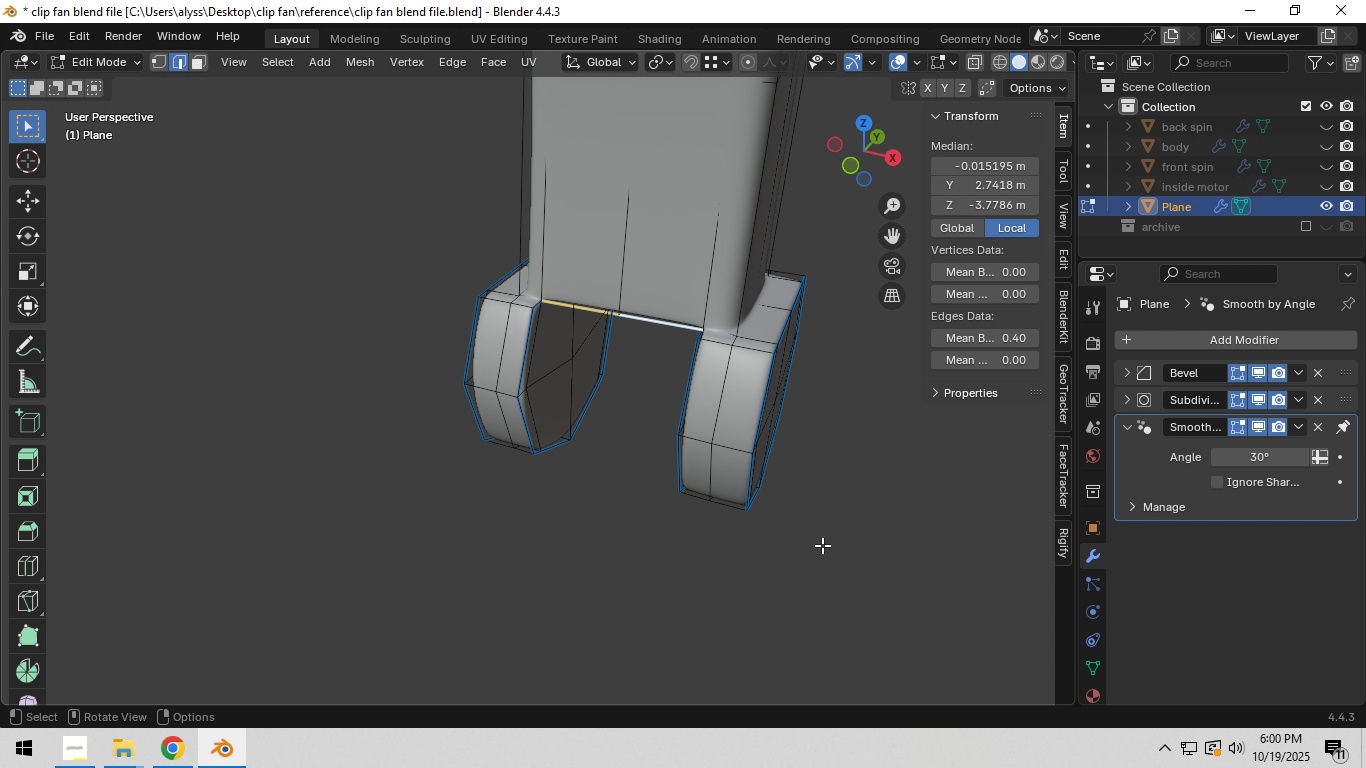 
key(Tab)
 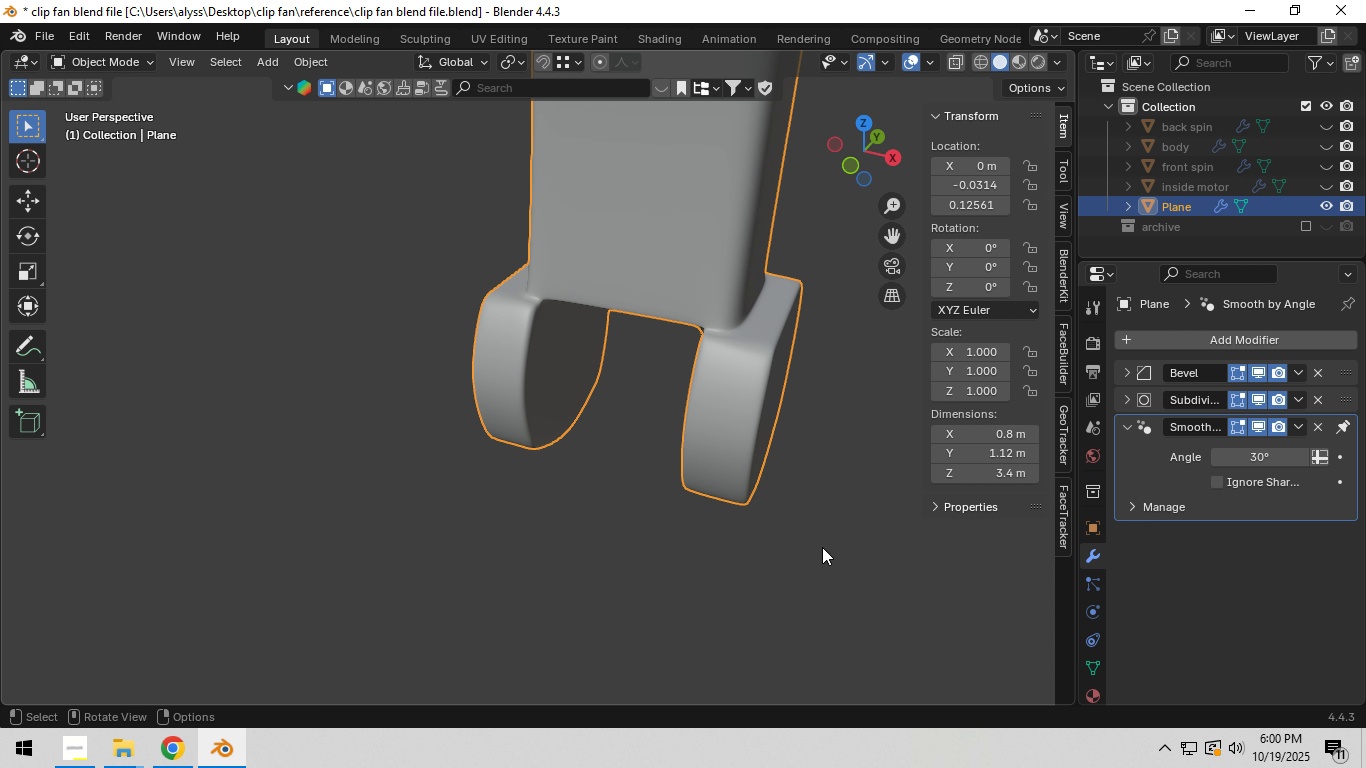 
scroll: coordinate [822, 547], scroll_direction: down, amount: 4.0
 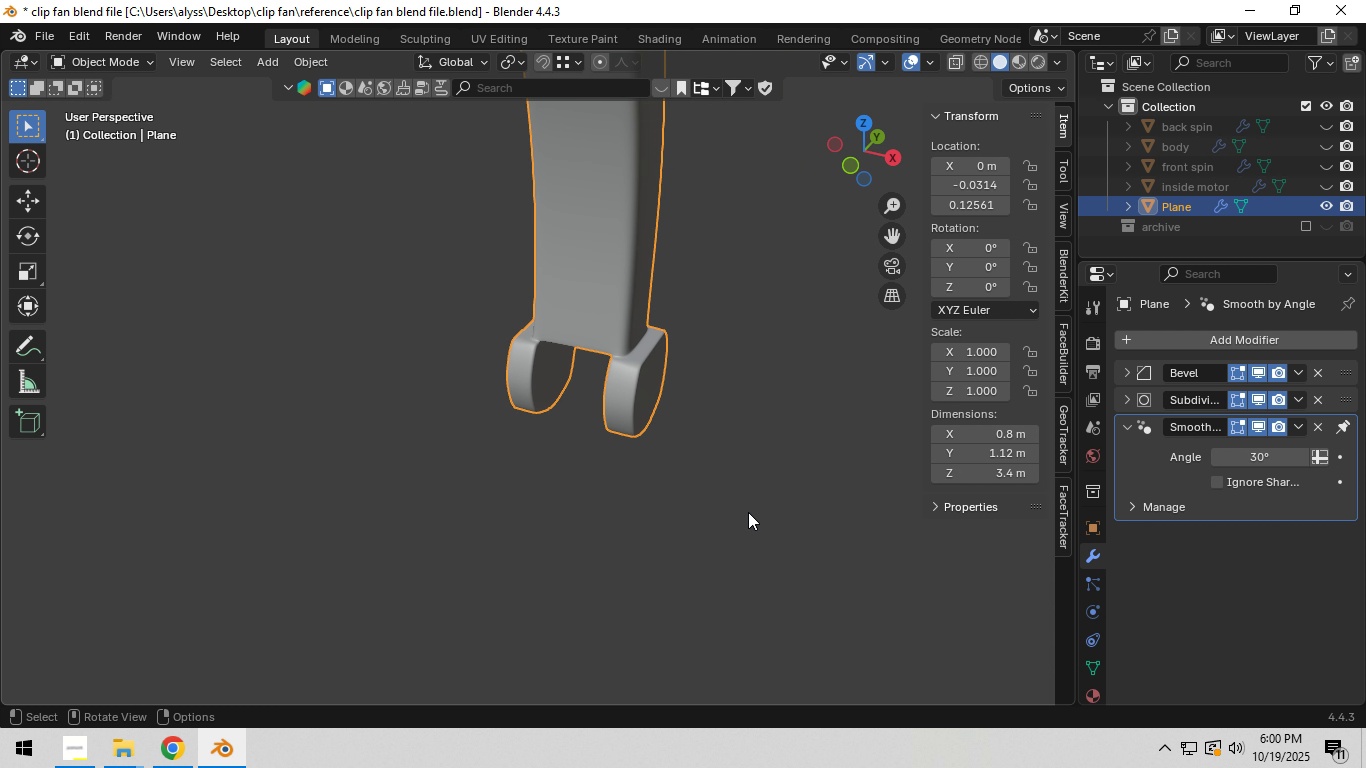 
key(Control+S)
 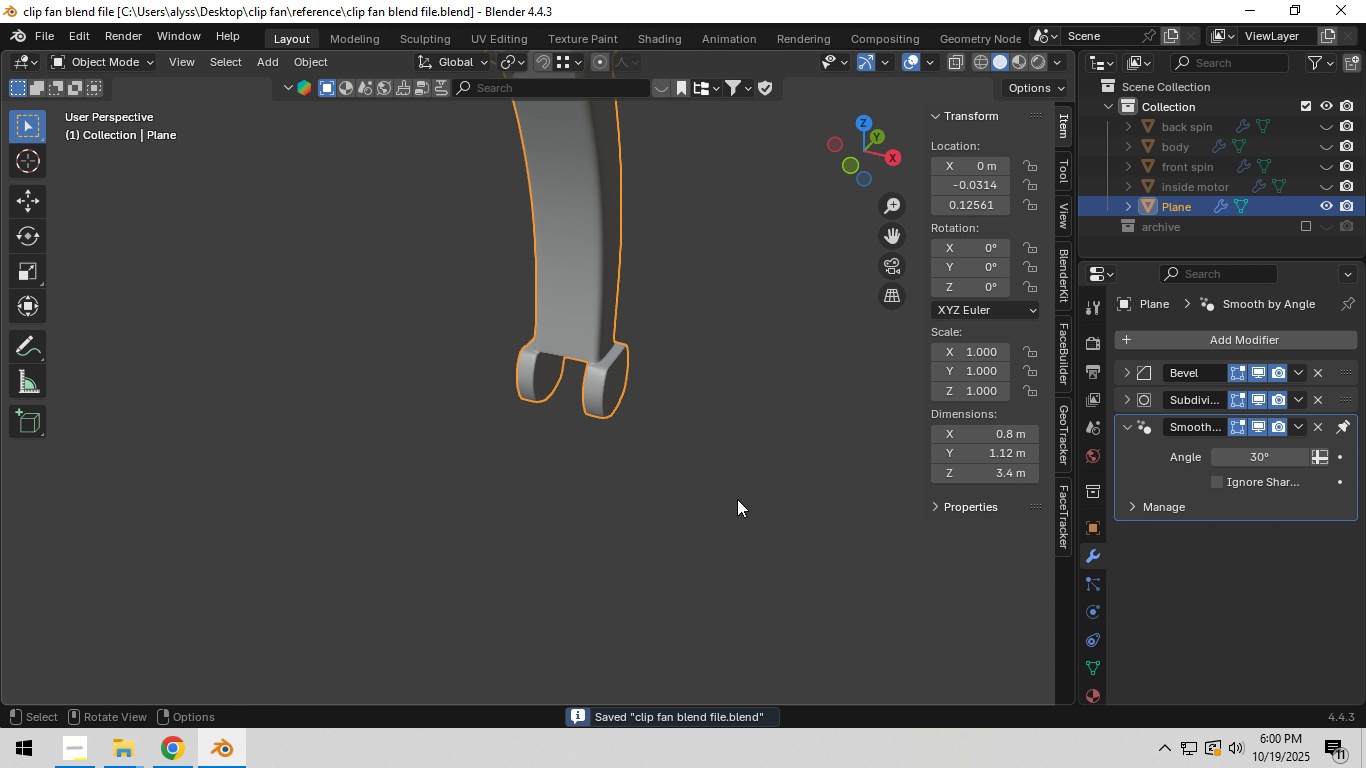 
scroll: coordinate [737, 500], scroll_direction: down, amount: 2.0
 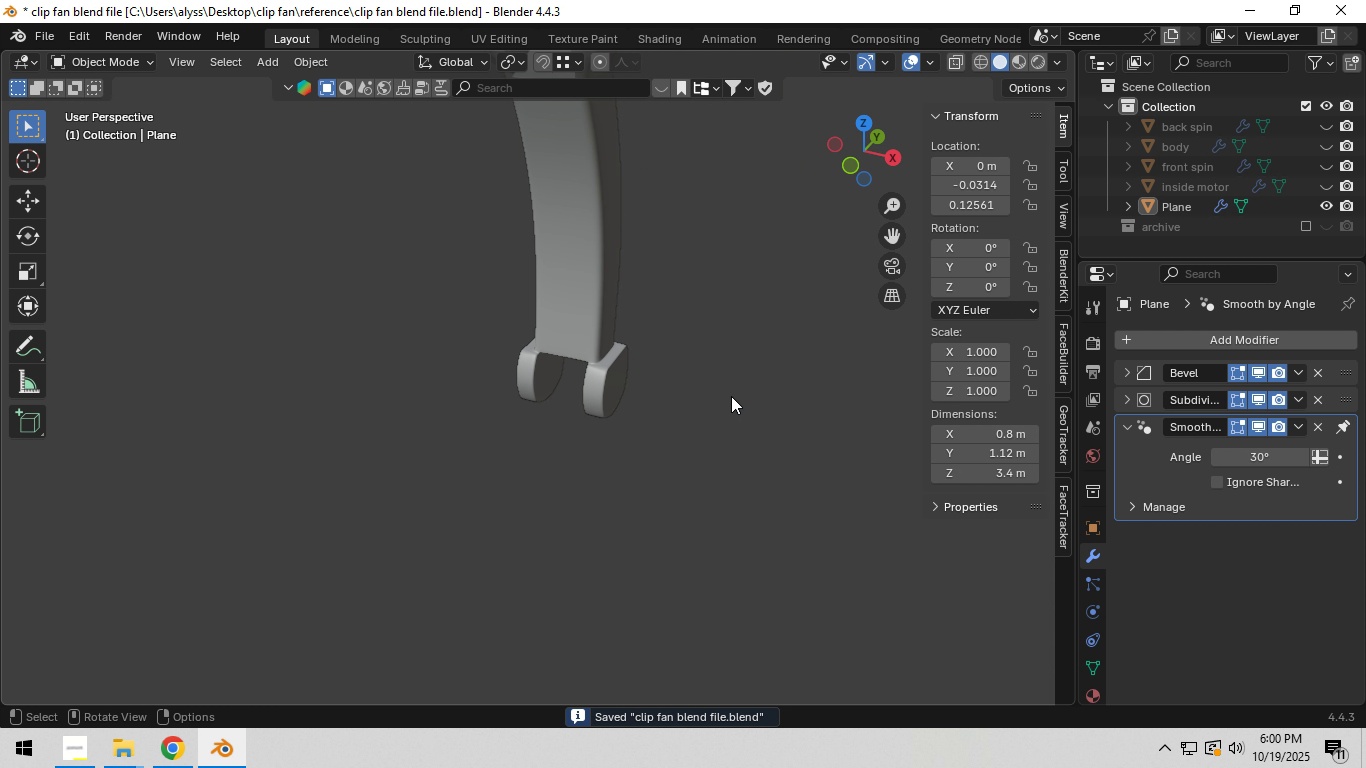 
hold_key(key=ShiftLeft, duration=0.72)
scroll: coordinate [755, 580], scroll_direction: down, amount: 1.0
 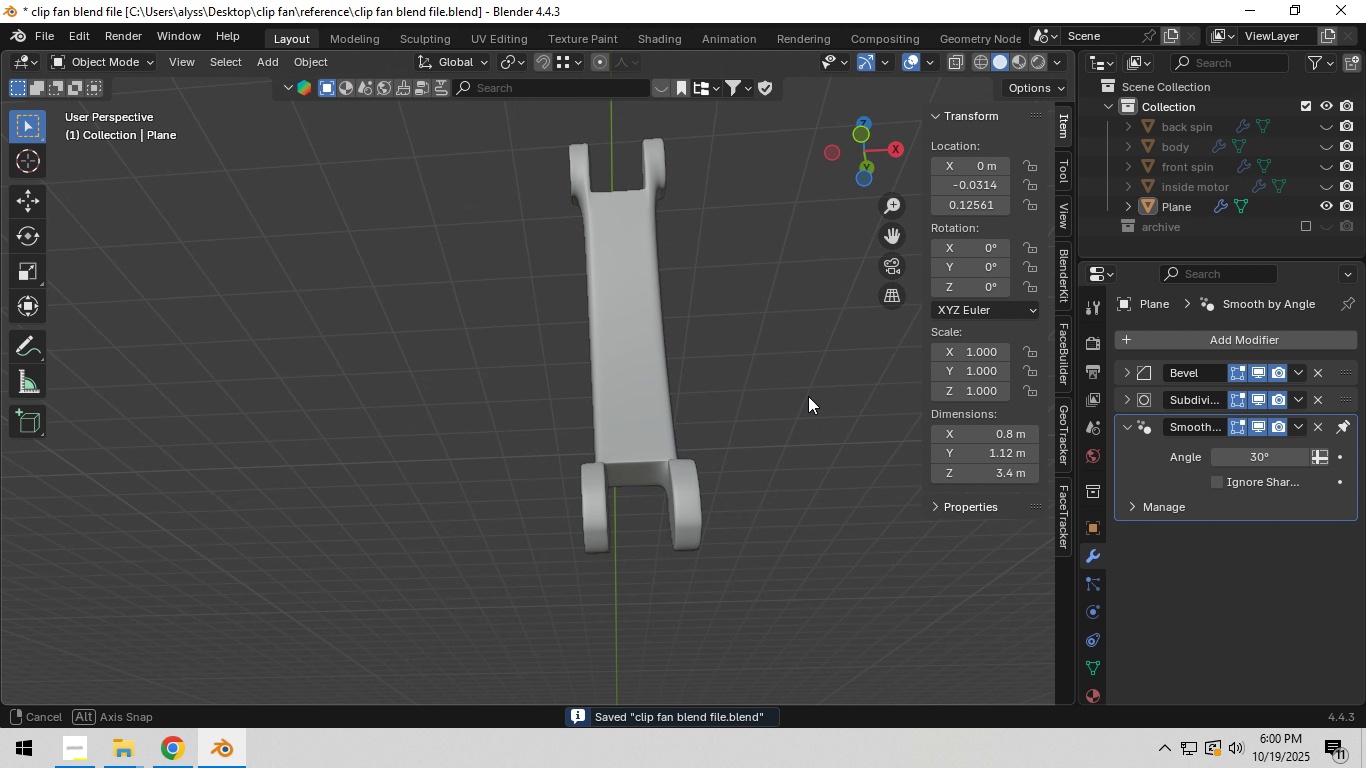 
hold_key(key=ShiftLeft, duration=0.38)
 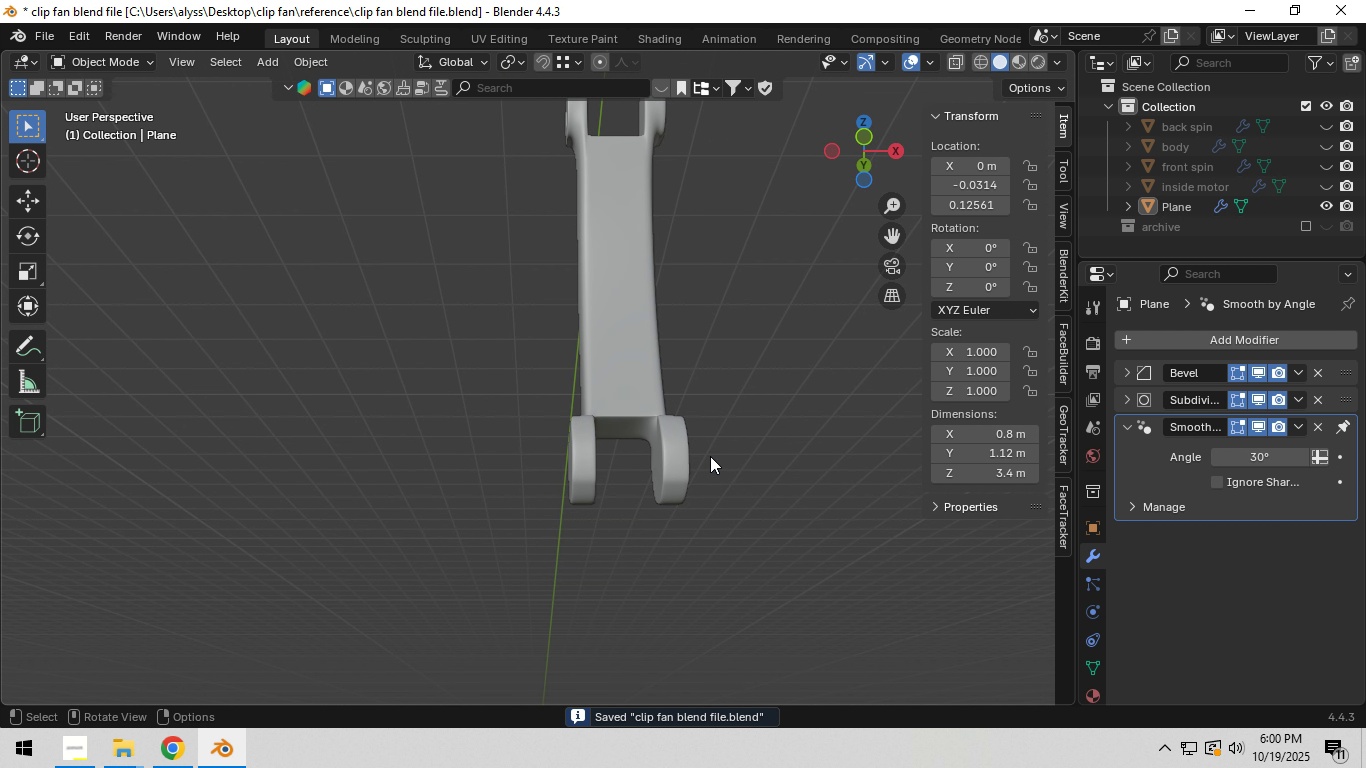 
key(Tab)
 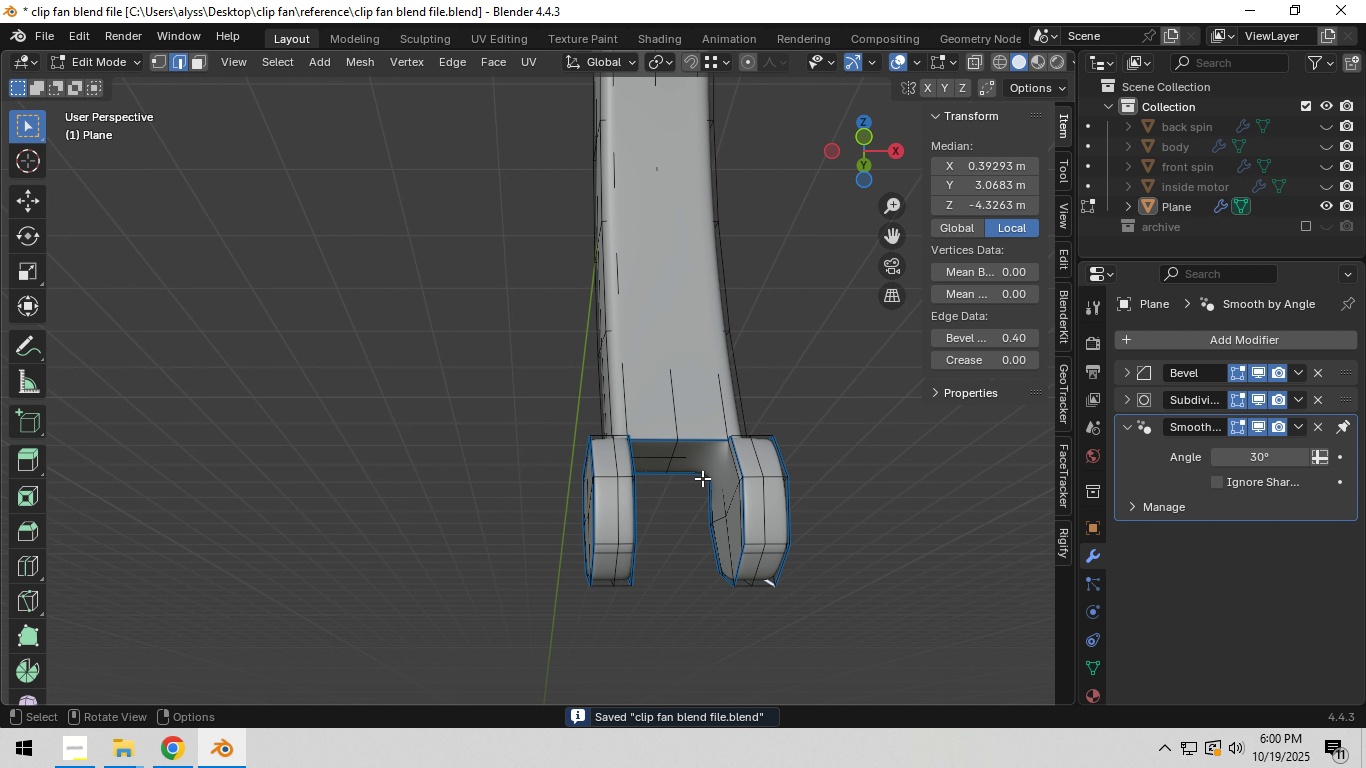 
scroll: coordinate [702, 478], scroll_direction: up, amount: 5.0
 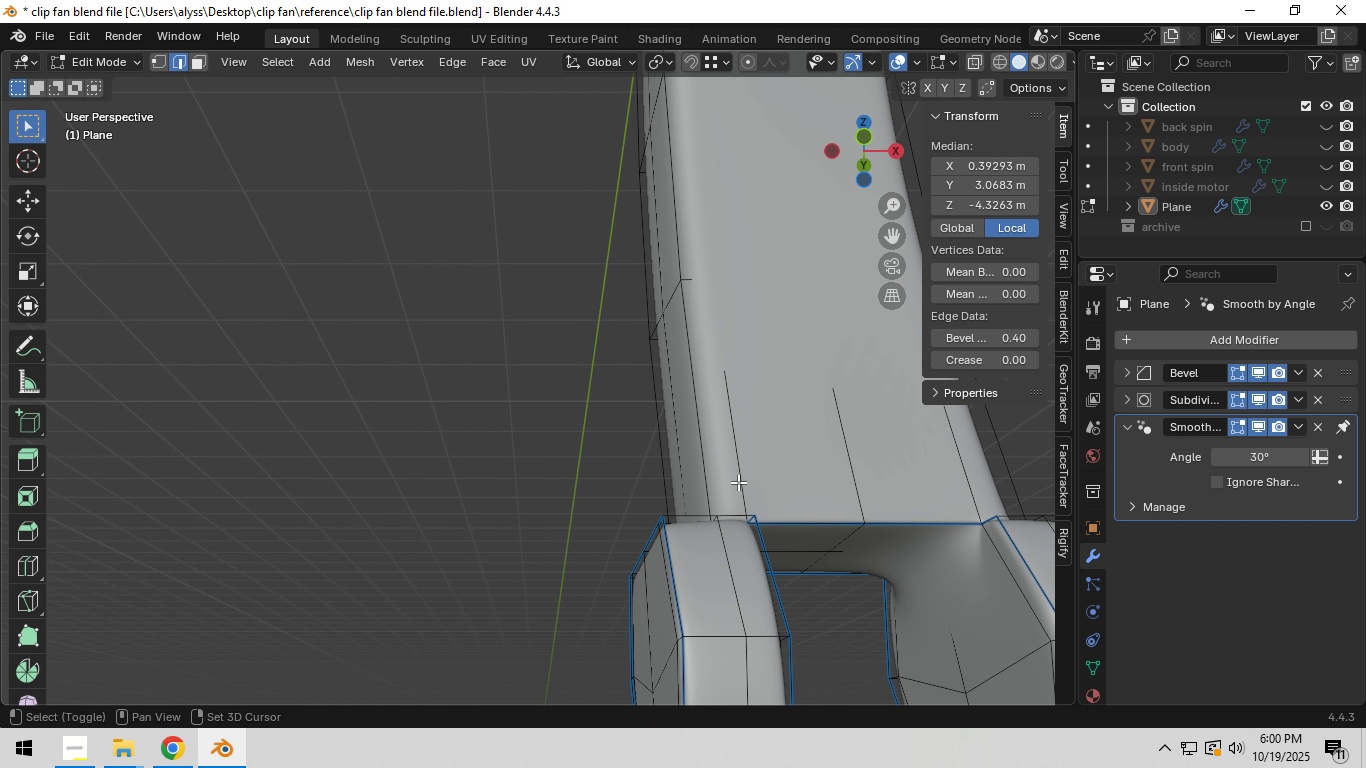 
hold_key(key=ShiftLeft, duration=0.55)
 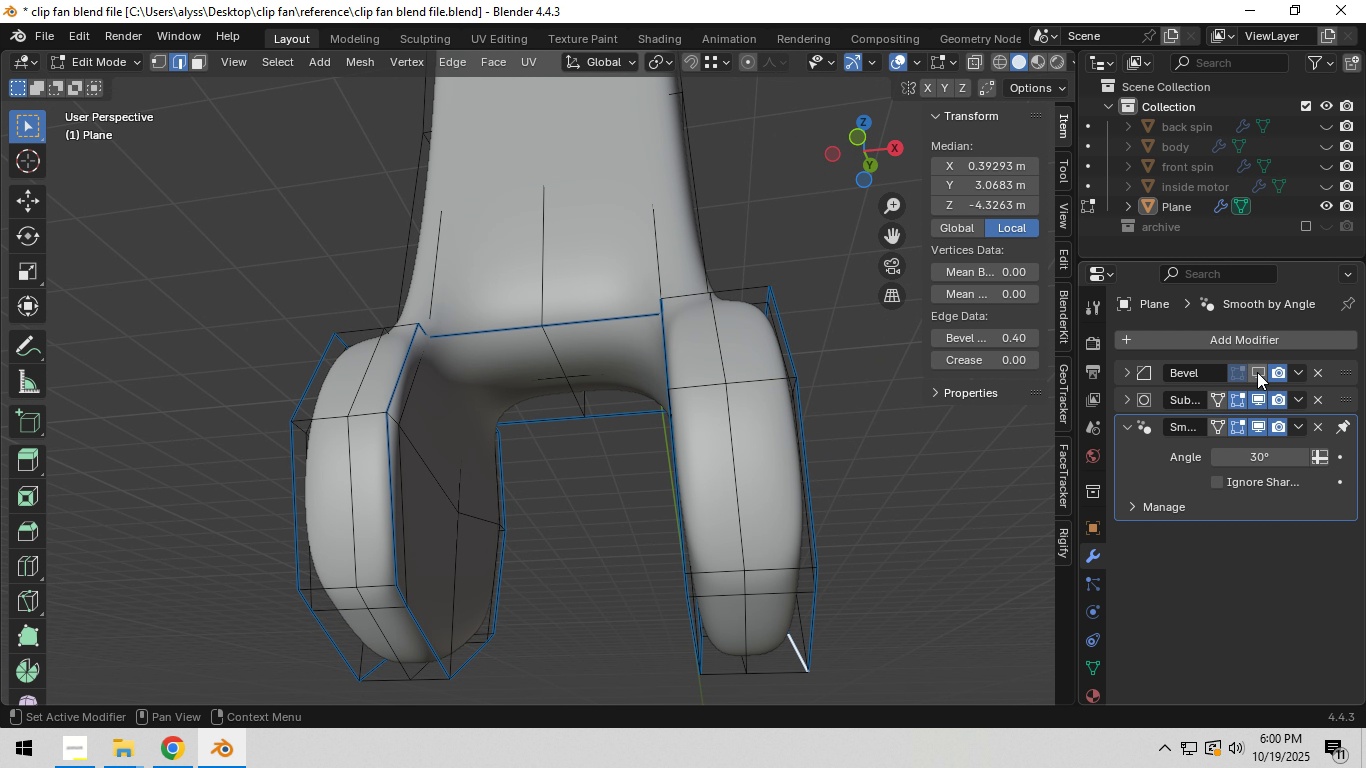 
double_click([1258, 393])
 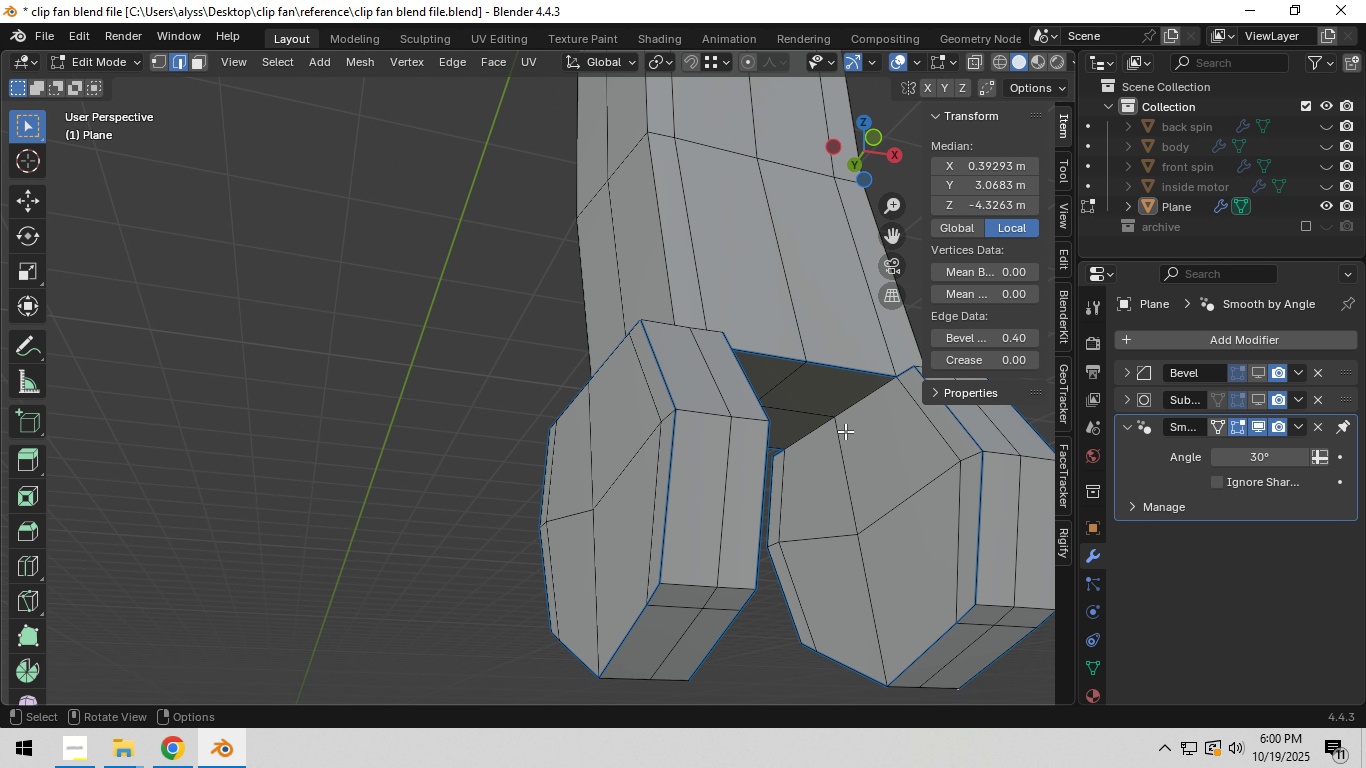 
left_click([879, 403])
 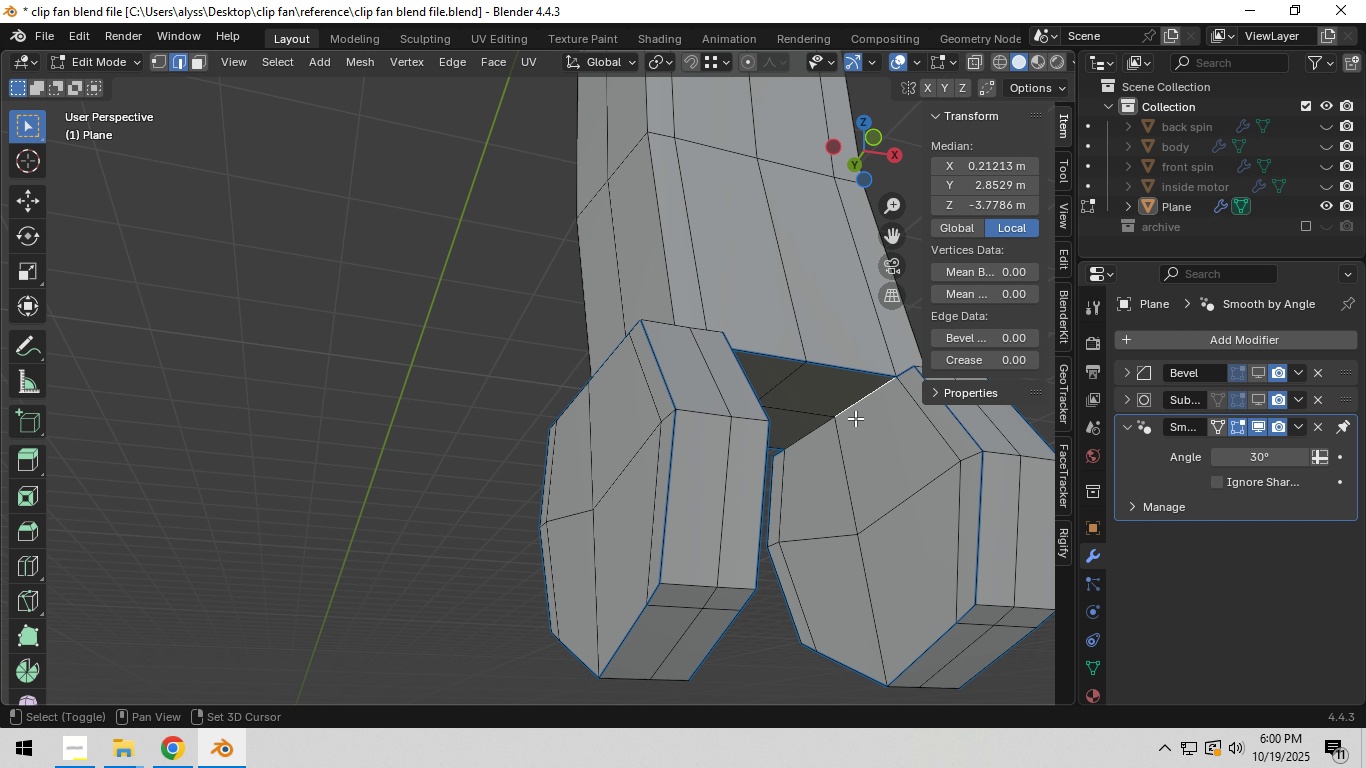 
hold_key(key=ShiftLeft, duration=0.43)
left_click([828, 424])
 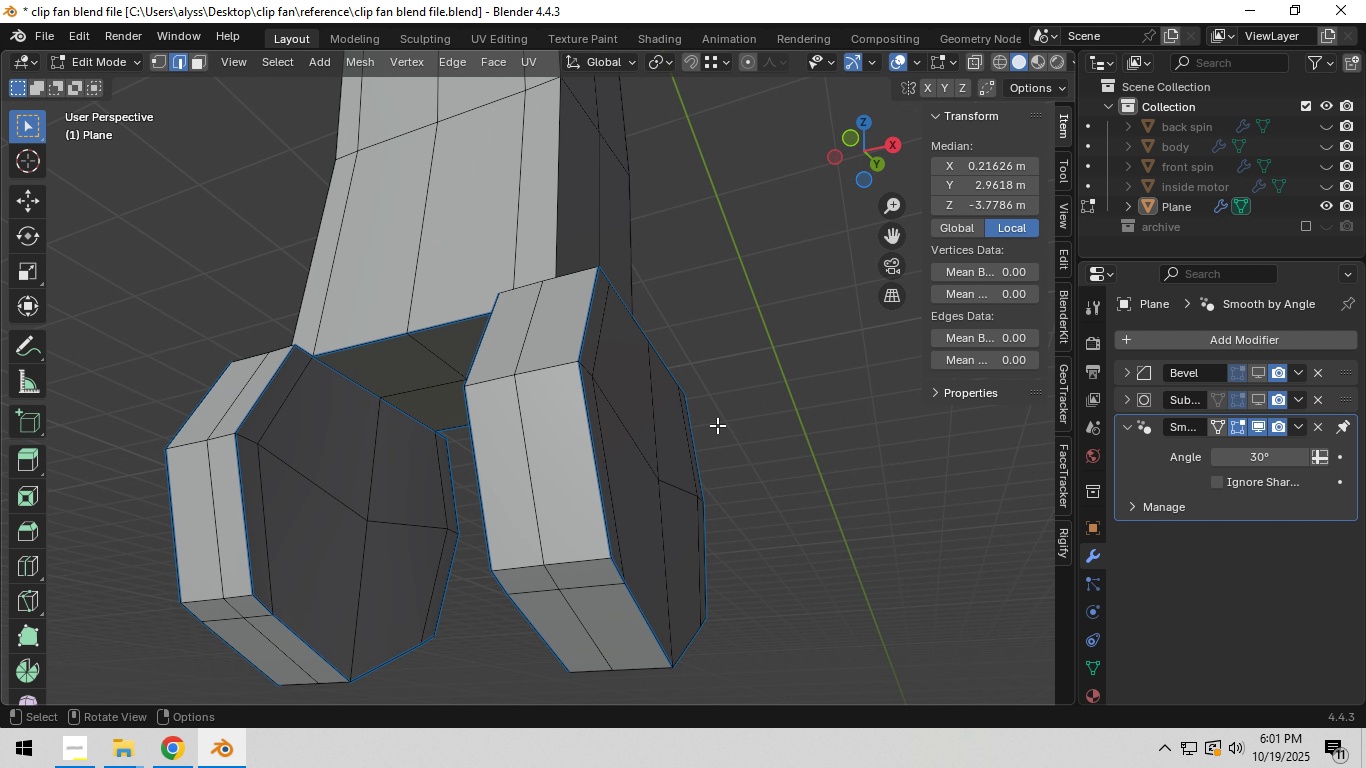 
hold_key(key=ShiftLeft, duration=1.3)
 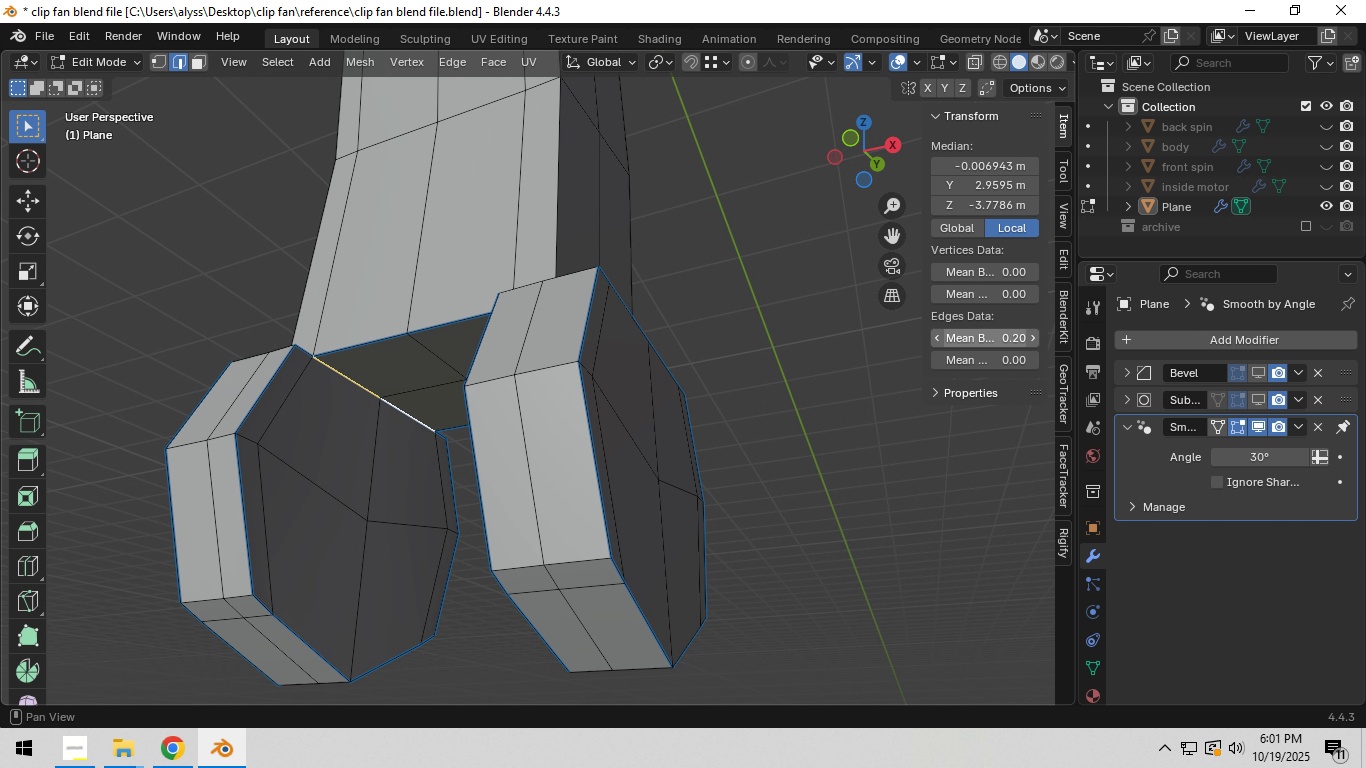 
left_click([996, 337])
 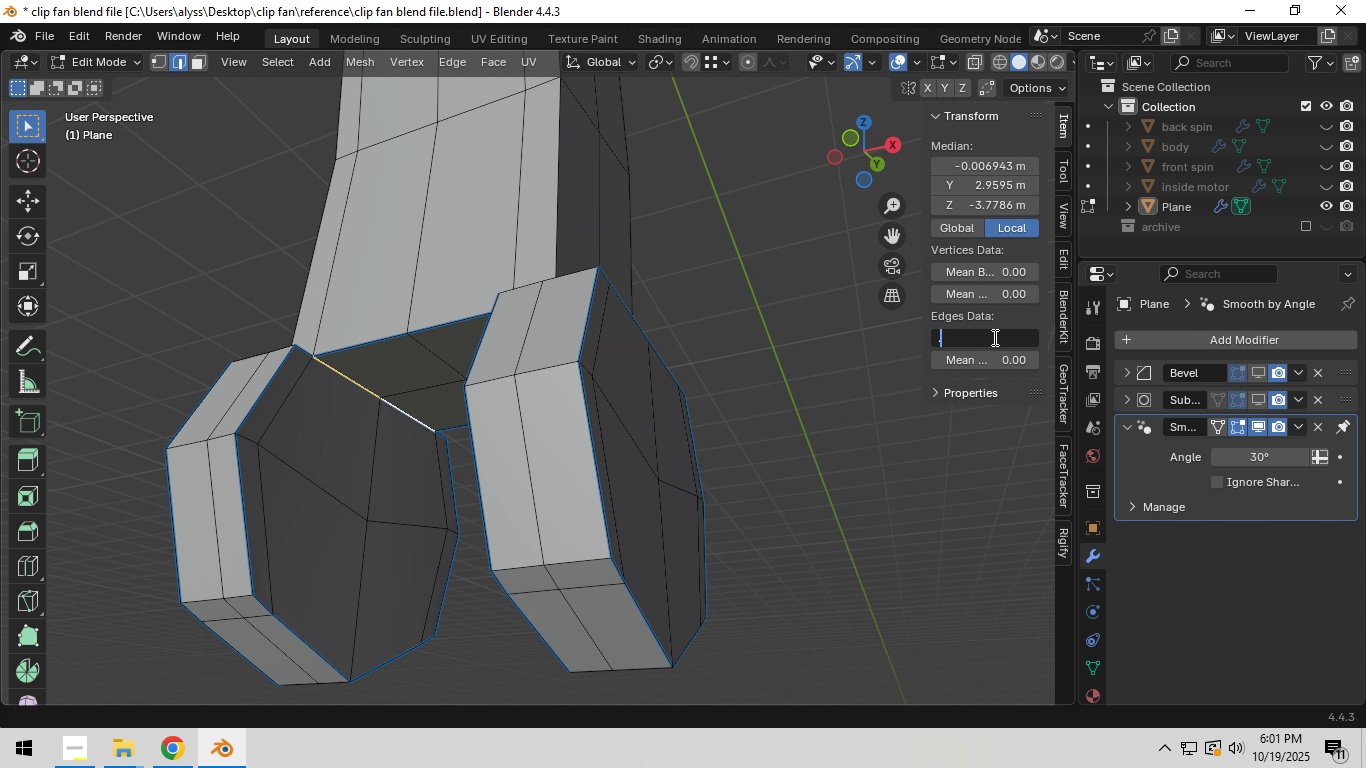 
key(NumpadDecimal)
 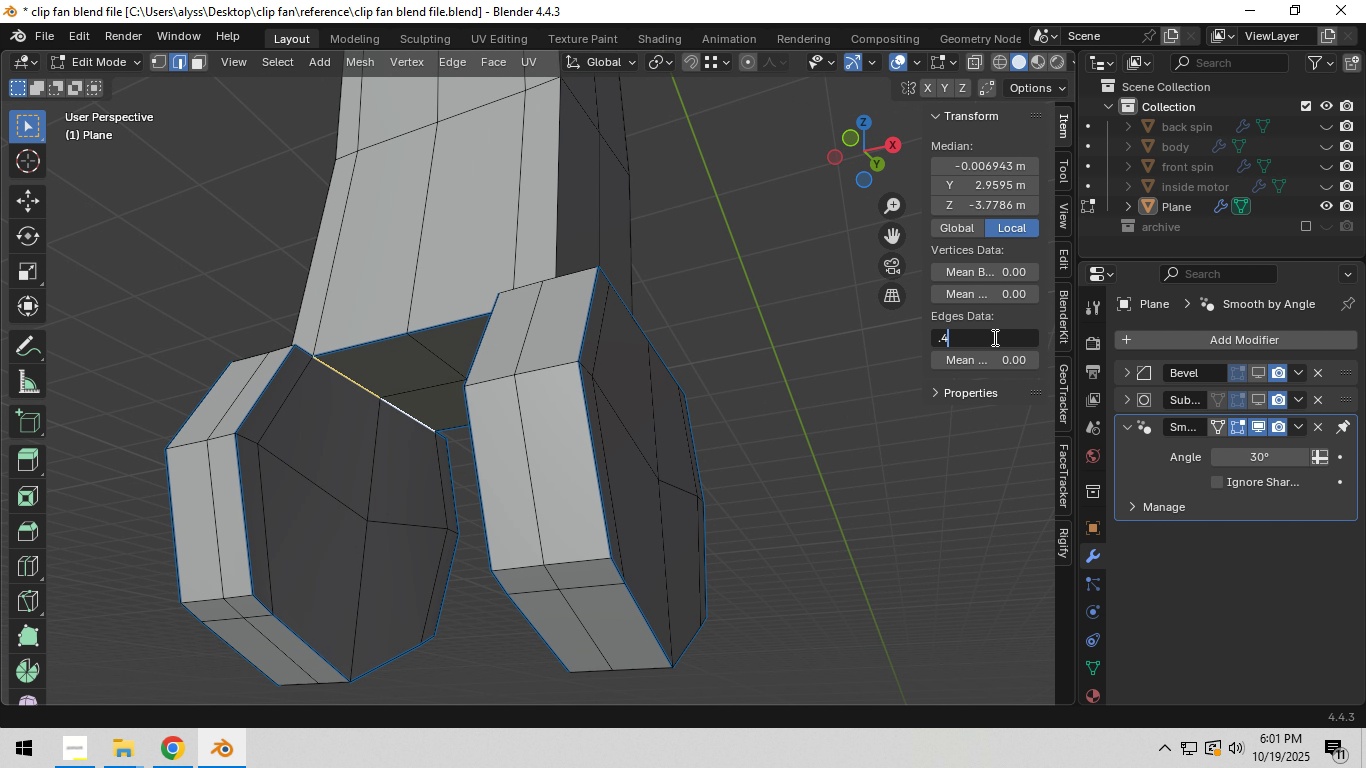 
key(Numpad4)
 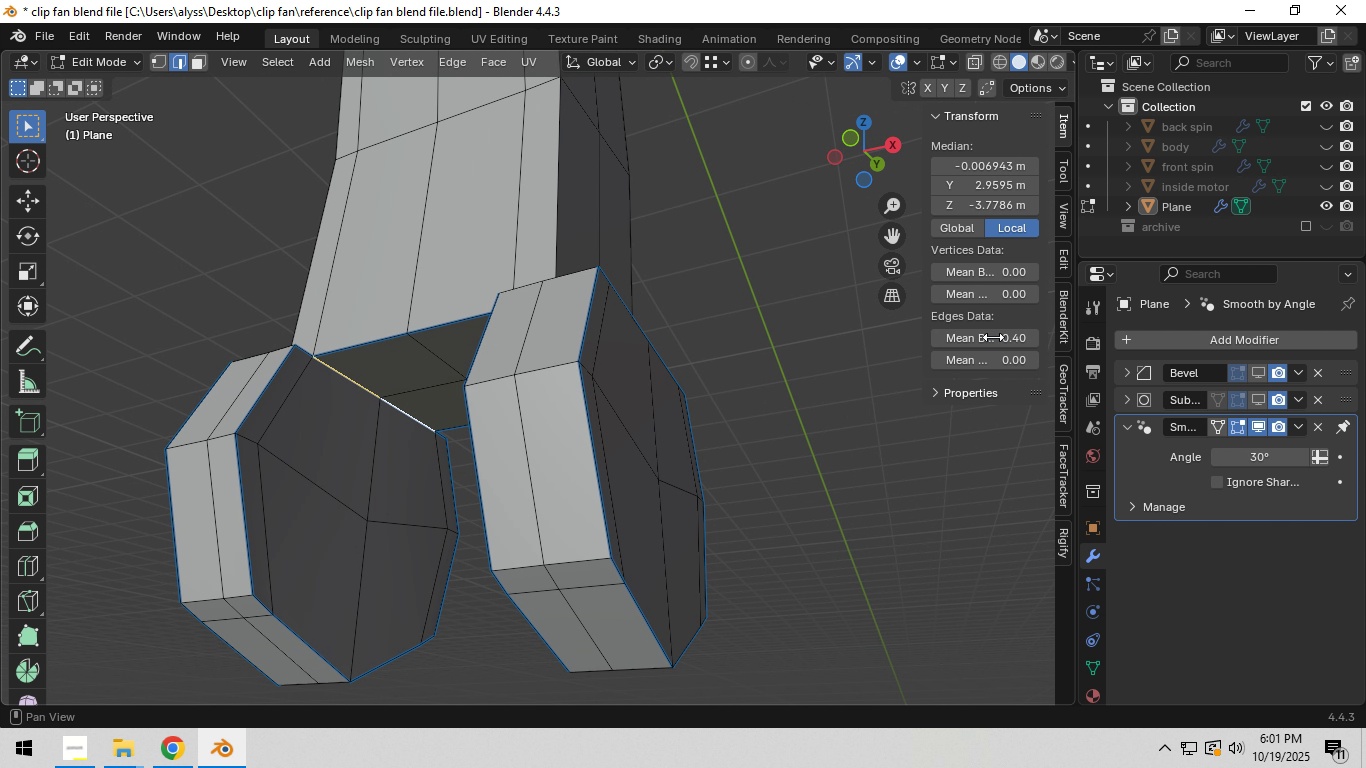 
key(NumpadEnter)
 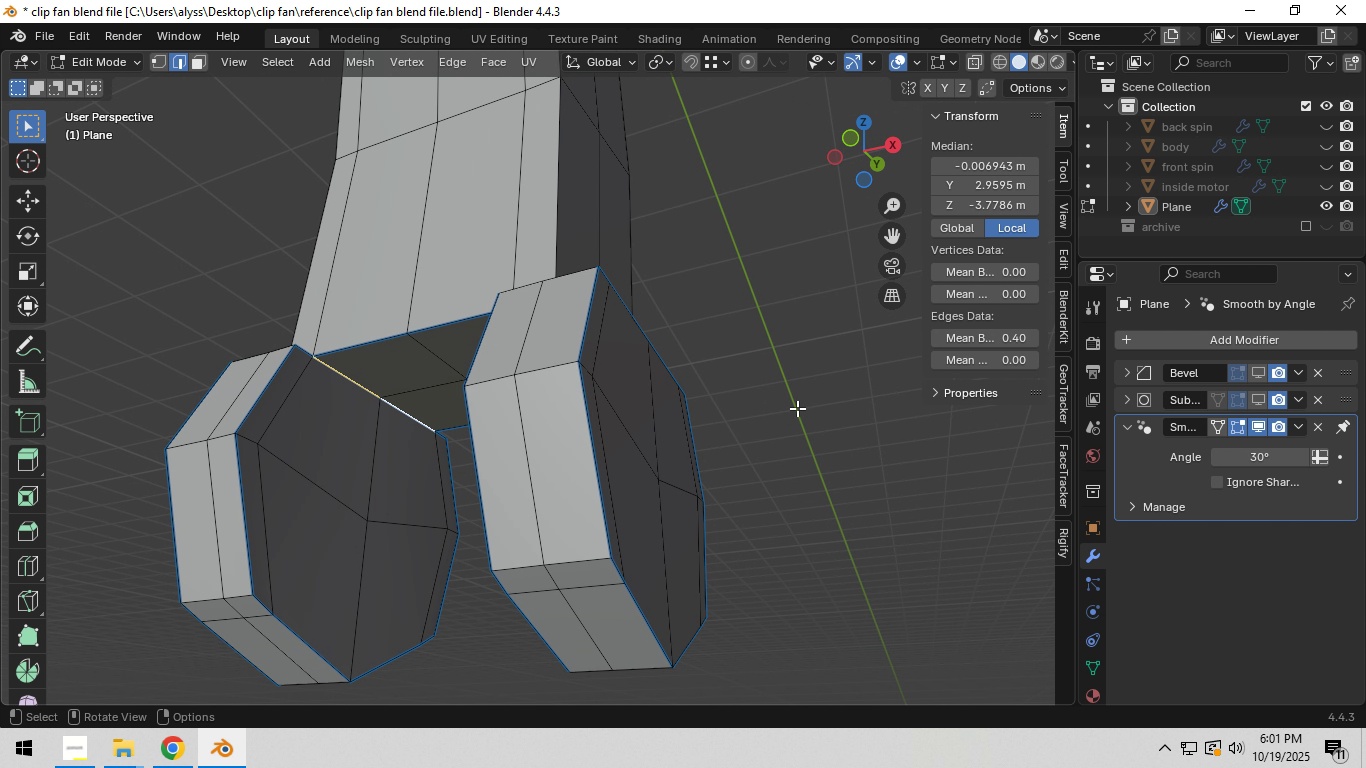 
left_click([788, 408])
 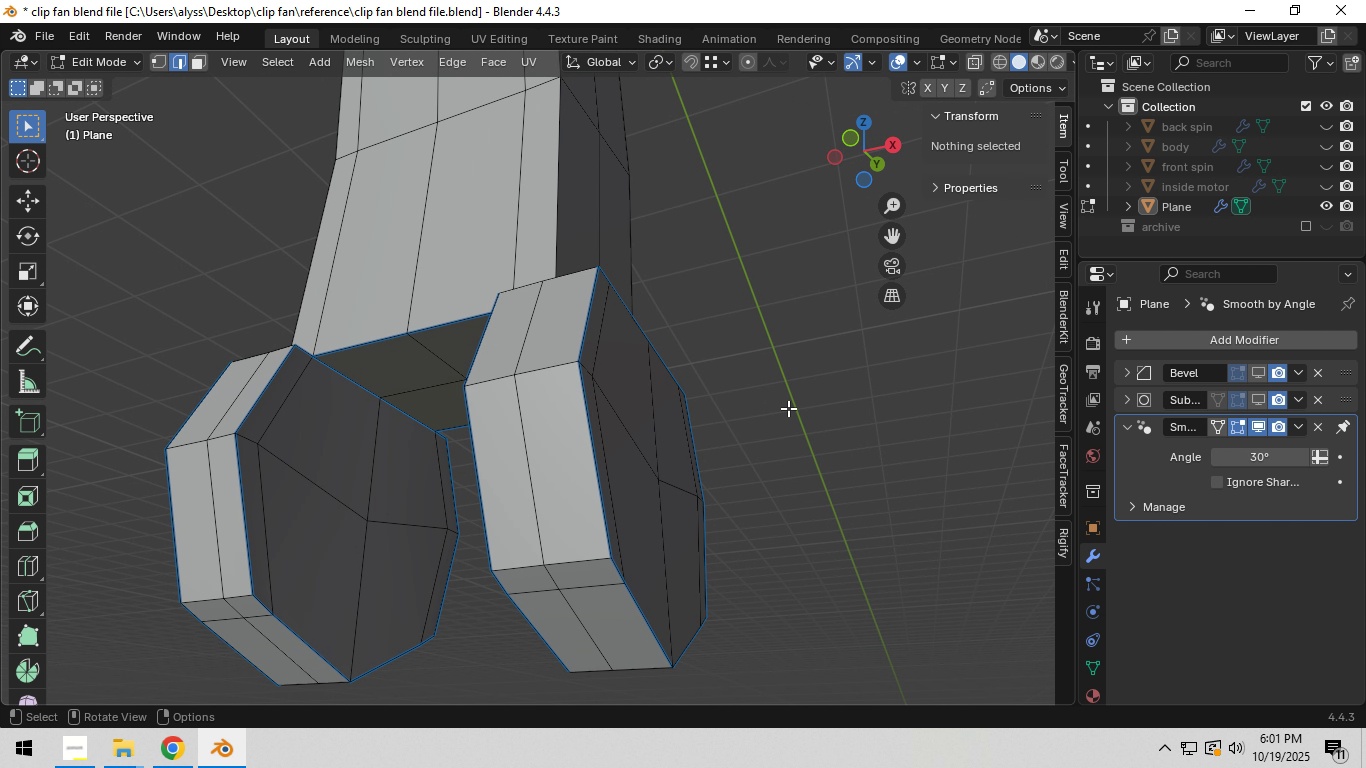 
key(Tab)
 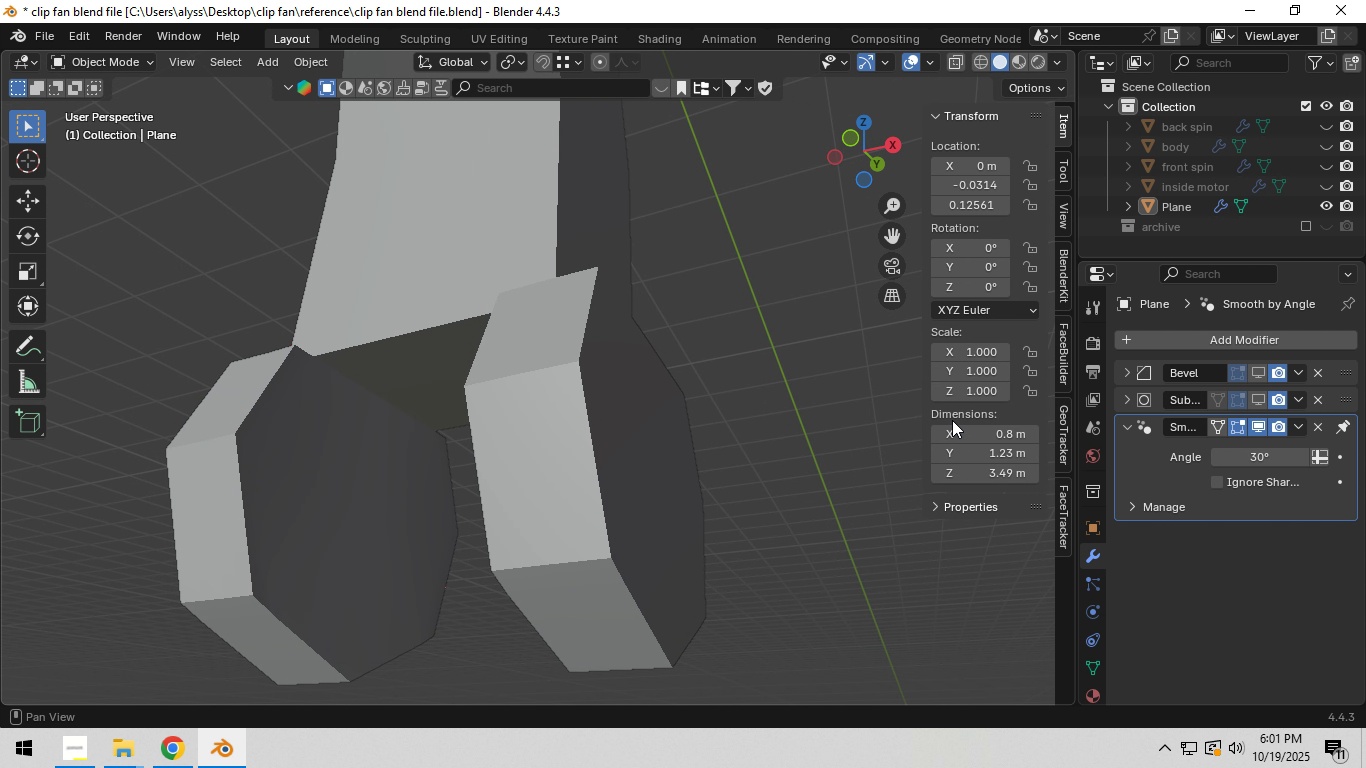 
key(Control+S)
 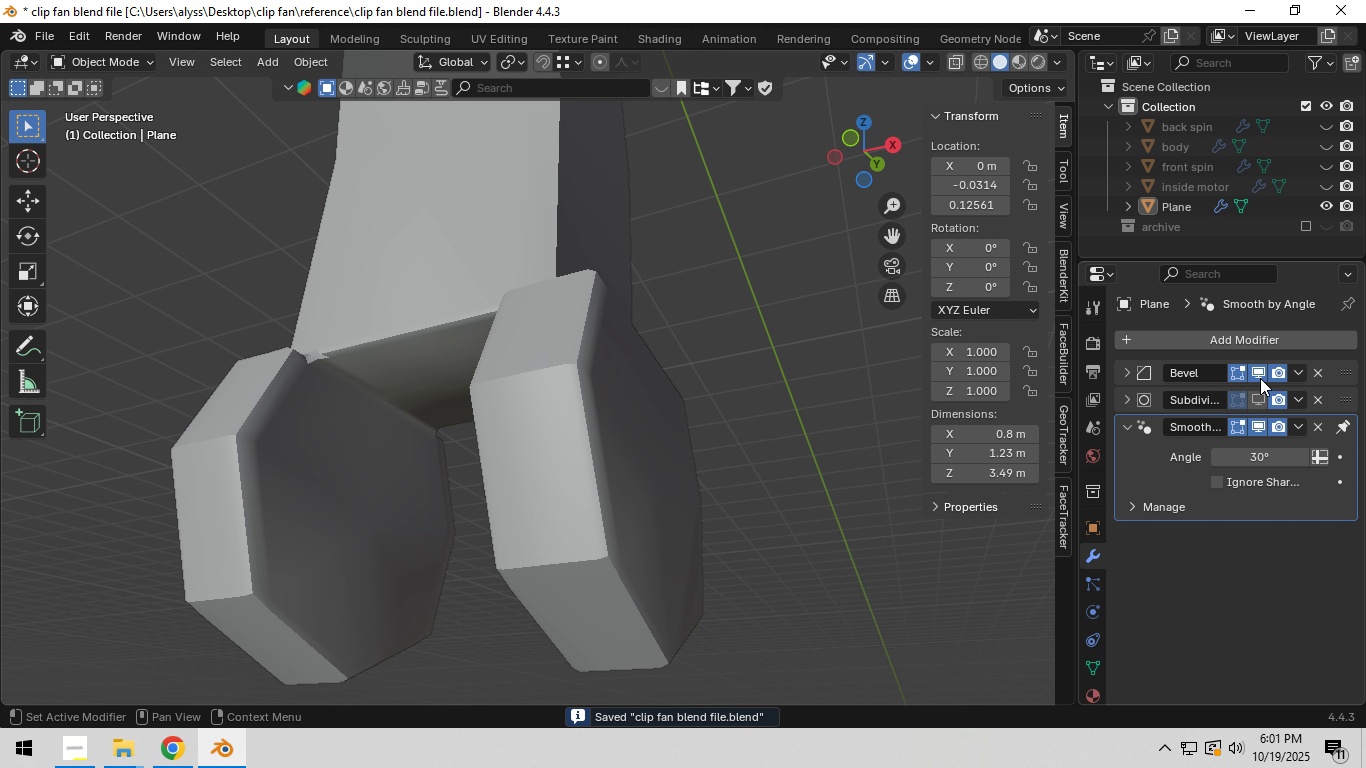 
double_click([1260, 389])
 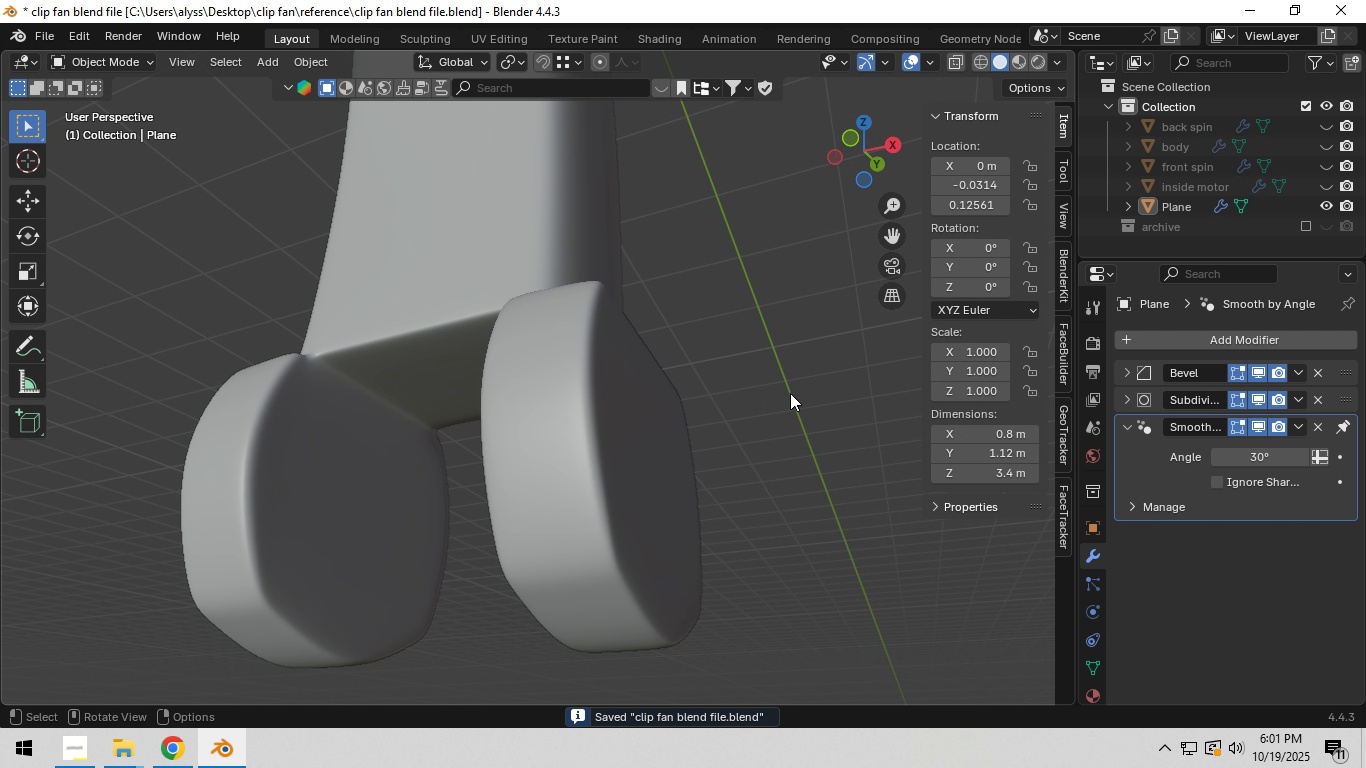 
scroll: coordinate [812, 452], scroll_direction: down, amount: 7.0
 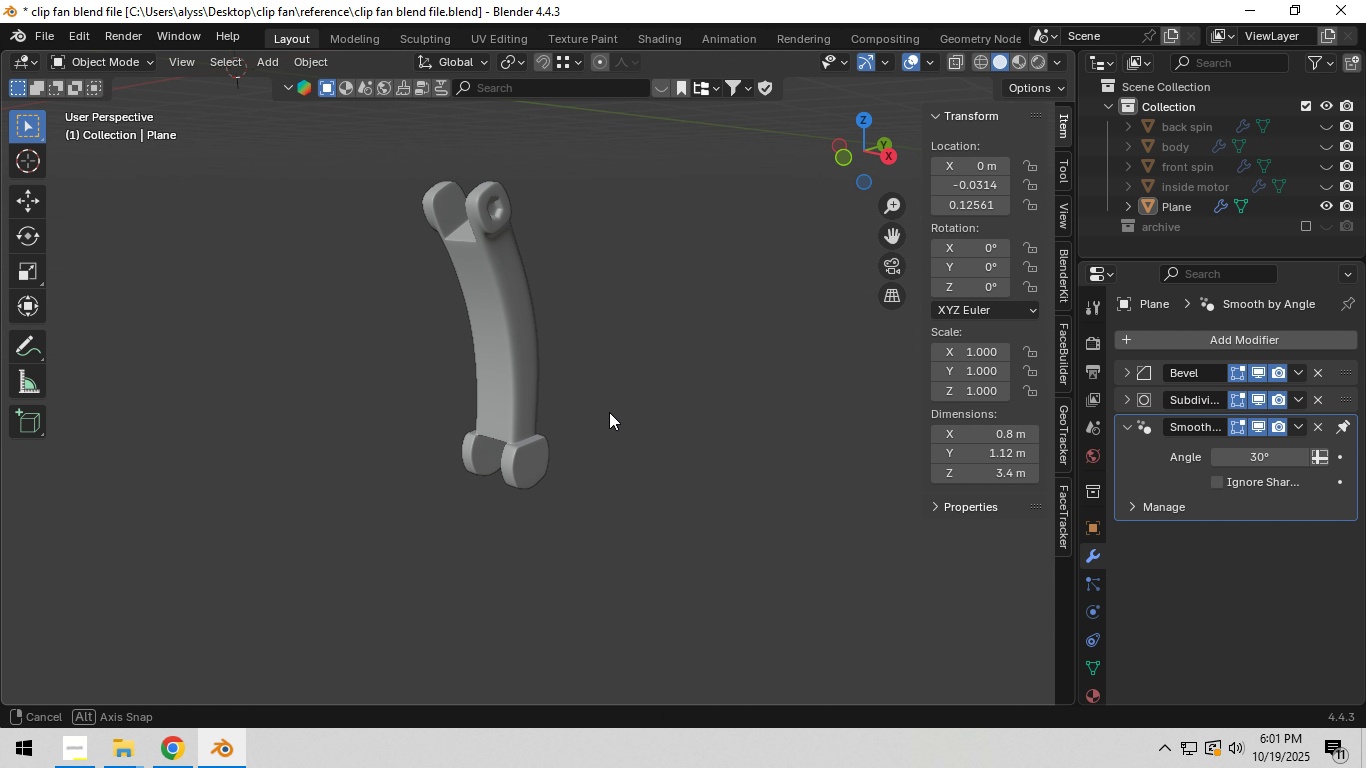 
left_click([547, 404])
 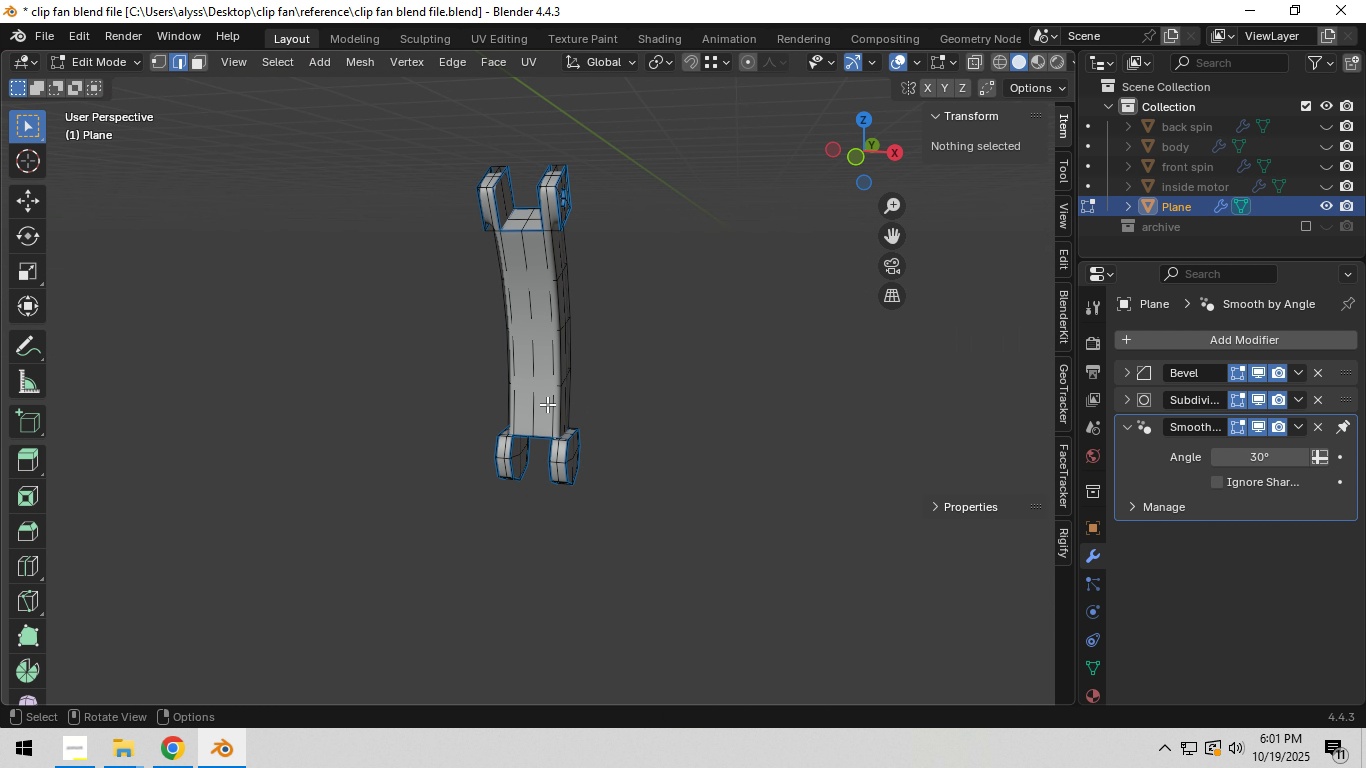 
key(Tab)
 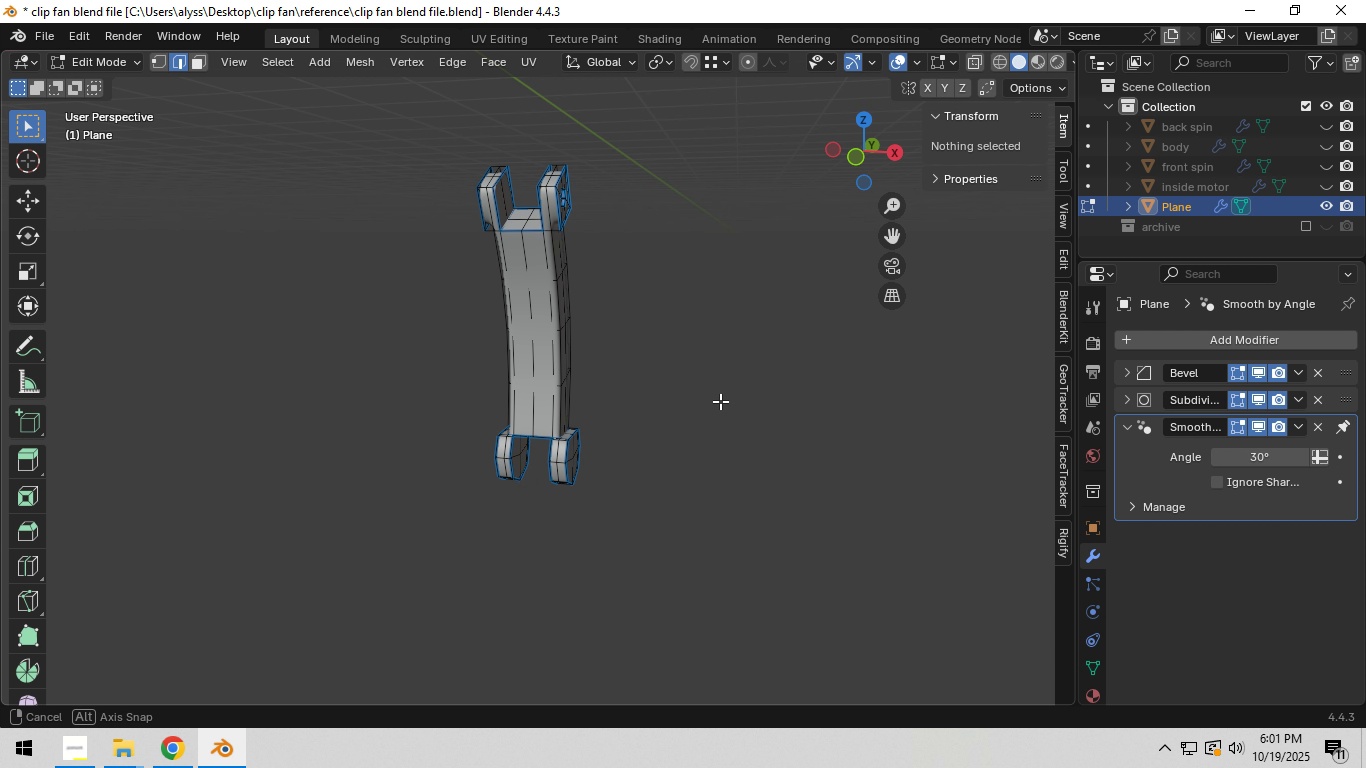 
wait(5.86)
 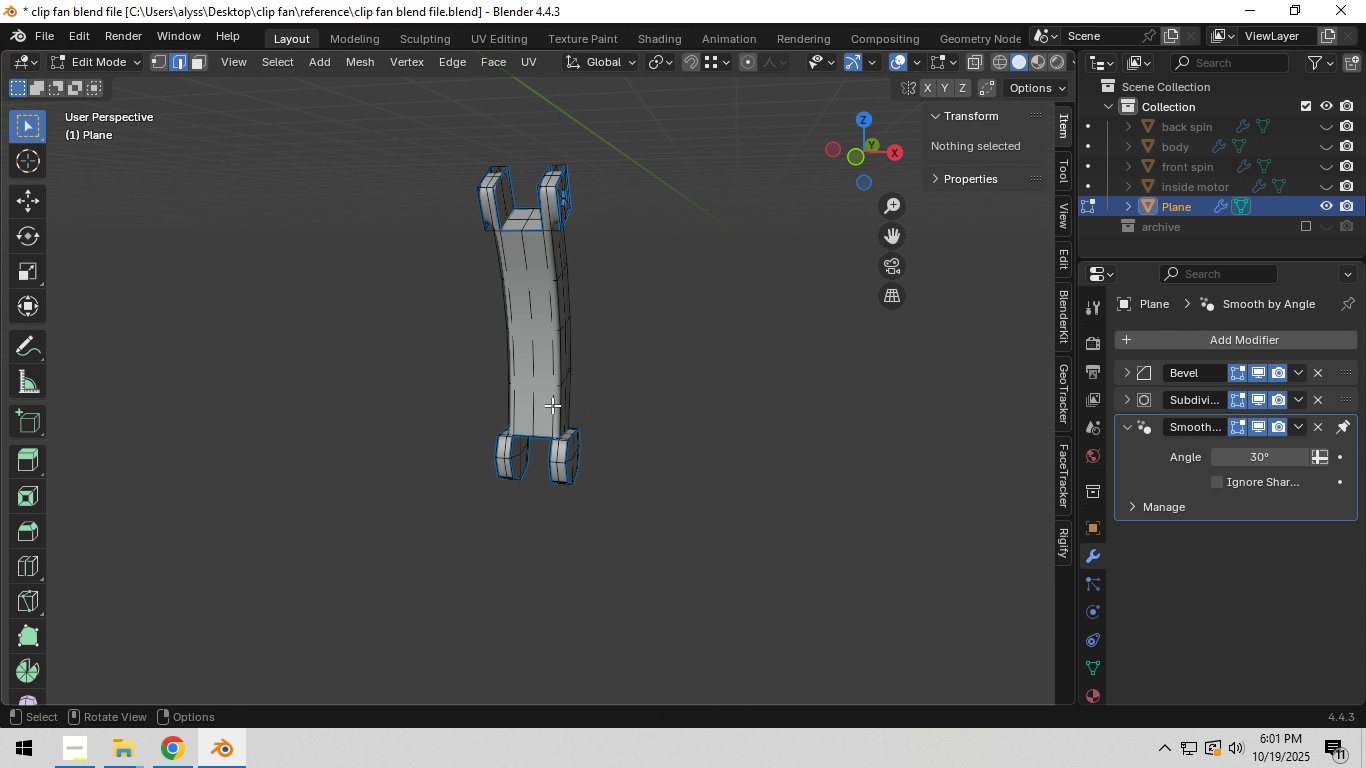 
hold_key(key=ShiftLeft, duration=0.36)
 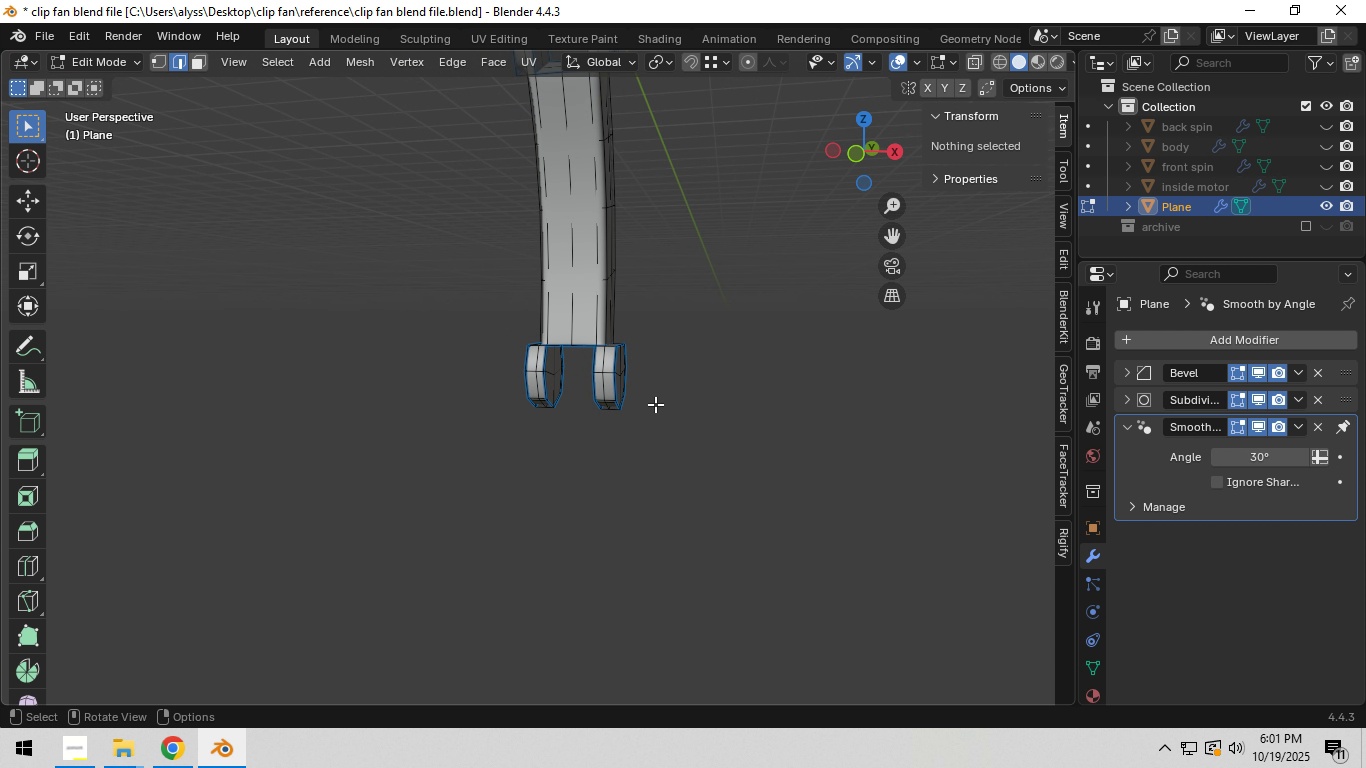 
scroll: coordinate [655, 404], scroll_direction: up, amount: 4.0
 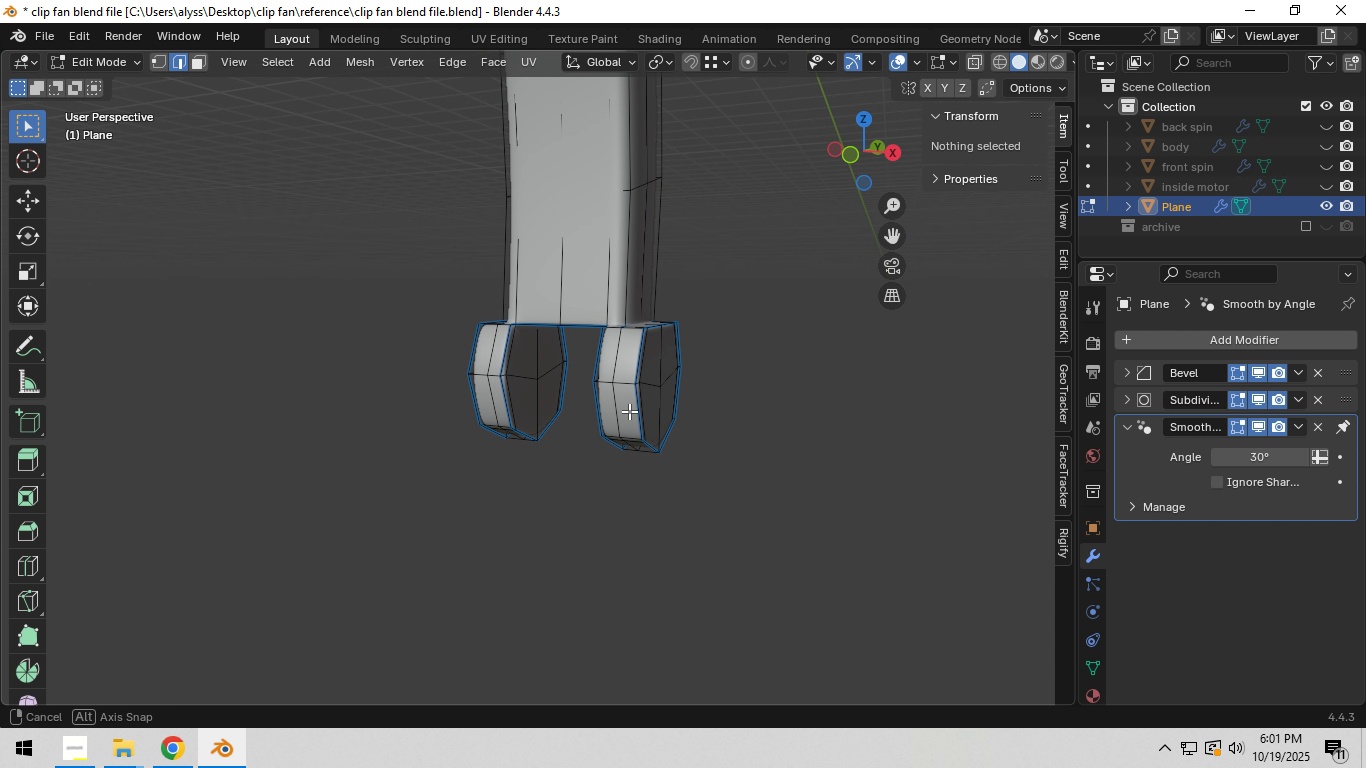 
key(Tab)
 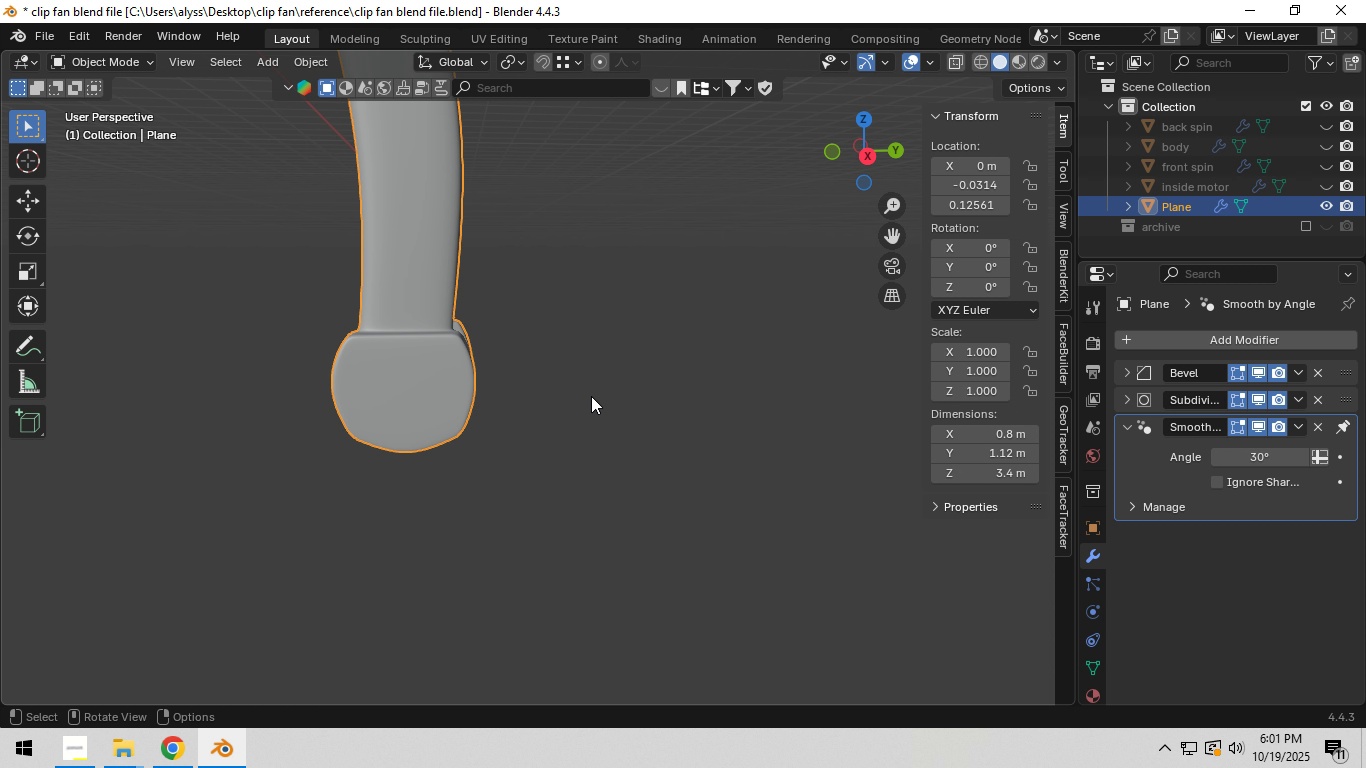 
wait(9.11)
 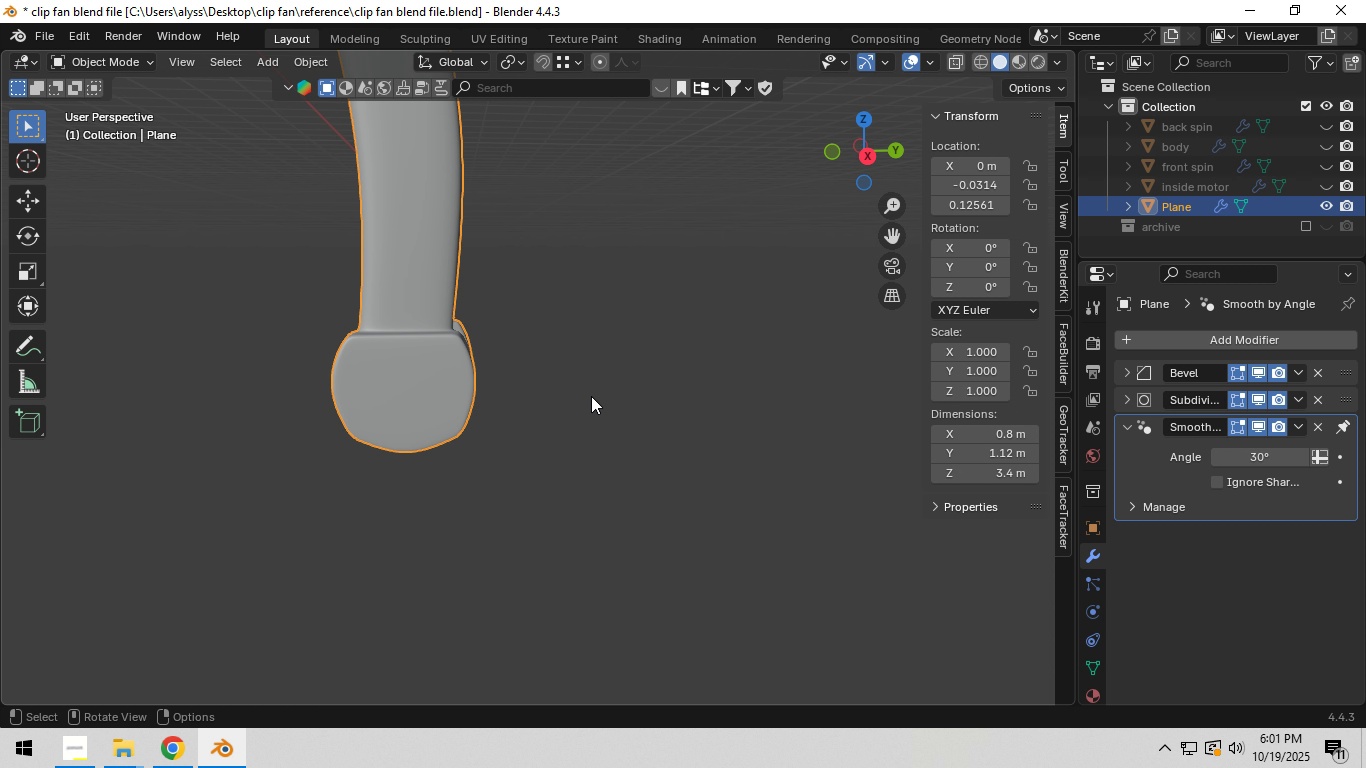 
scroll: coordinate [613, 390], scroll_direction: down, amount: 6.0
 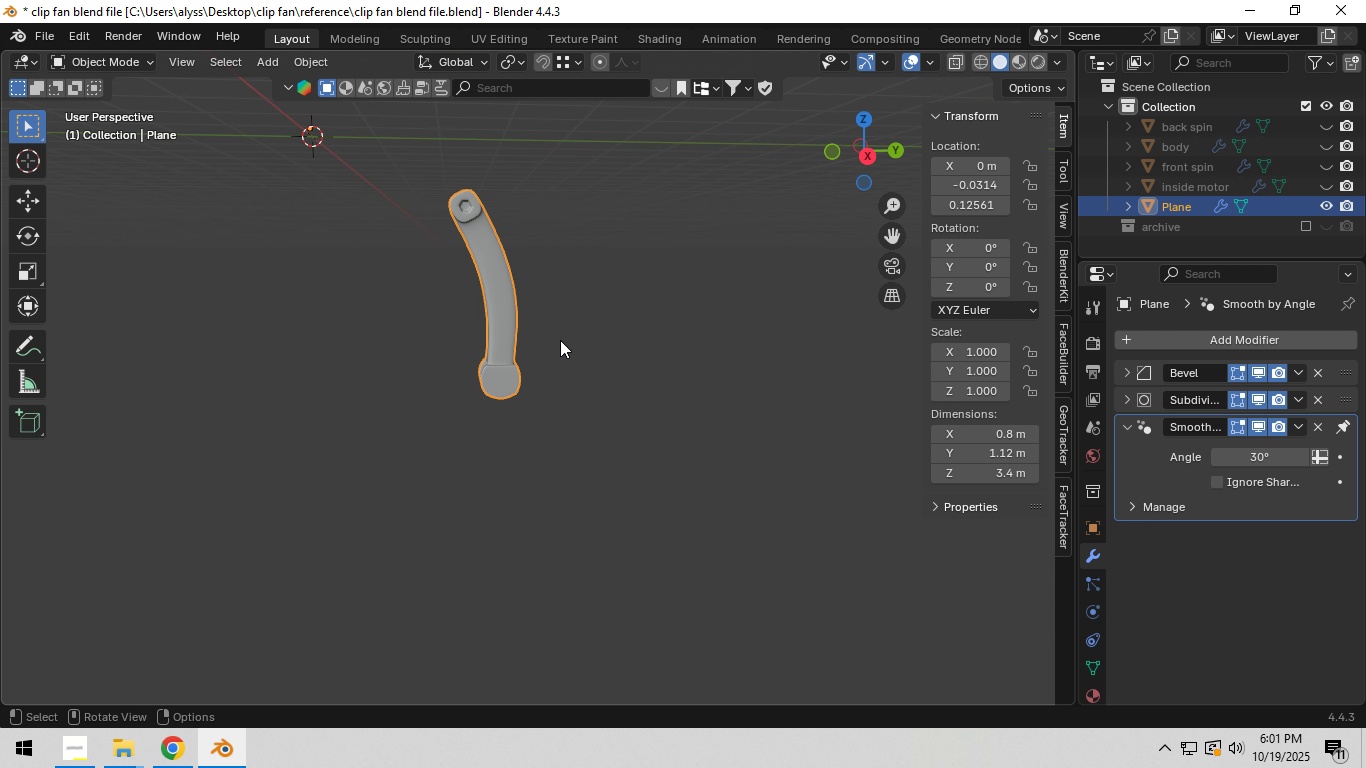 
hold_key(key=ShiftLeft, duration=0.35)
 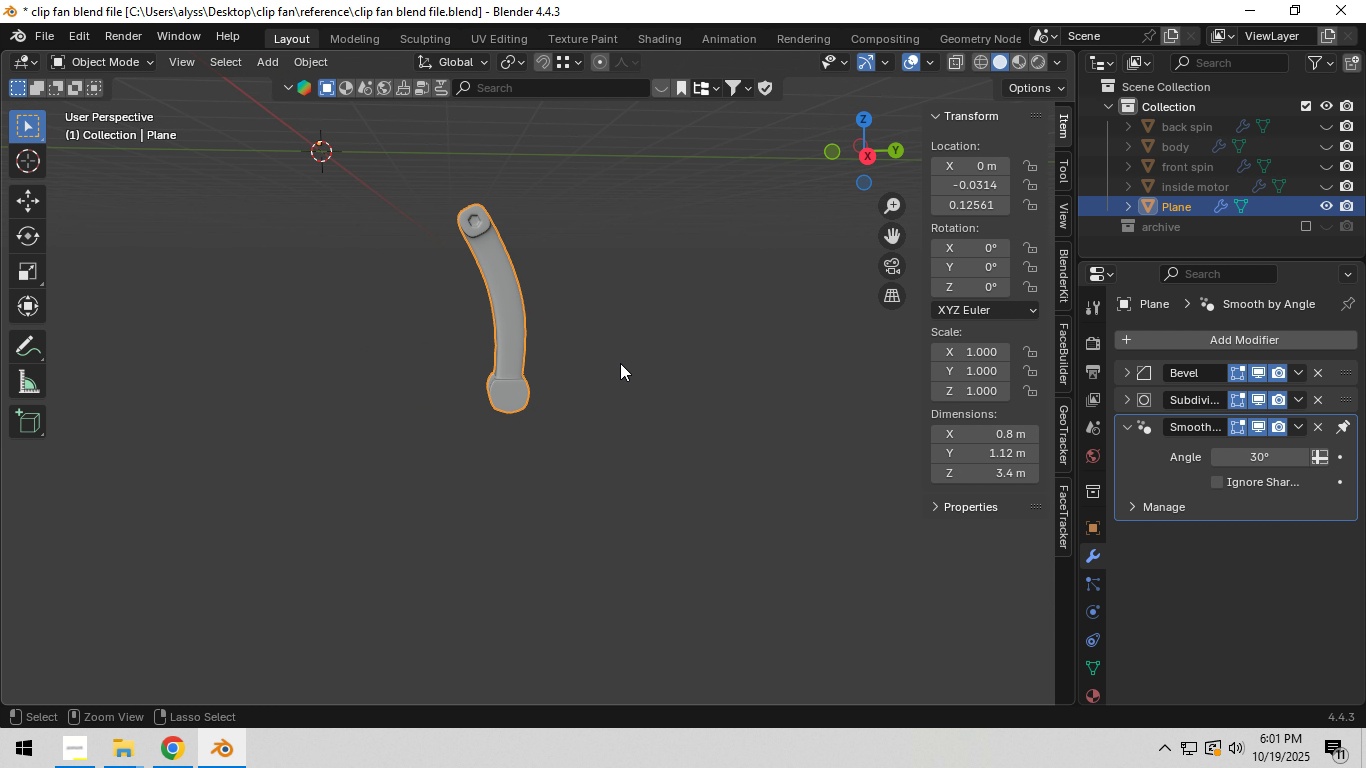 
key(Control+S)
 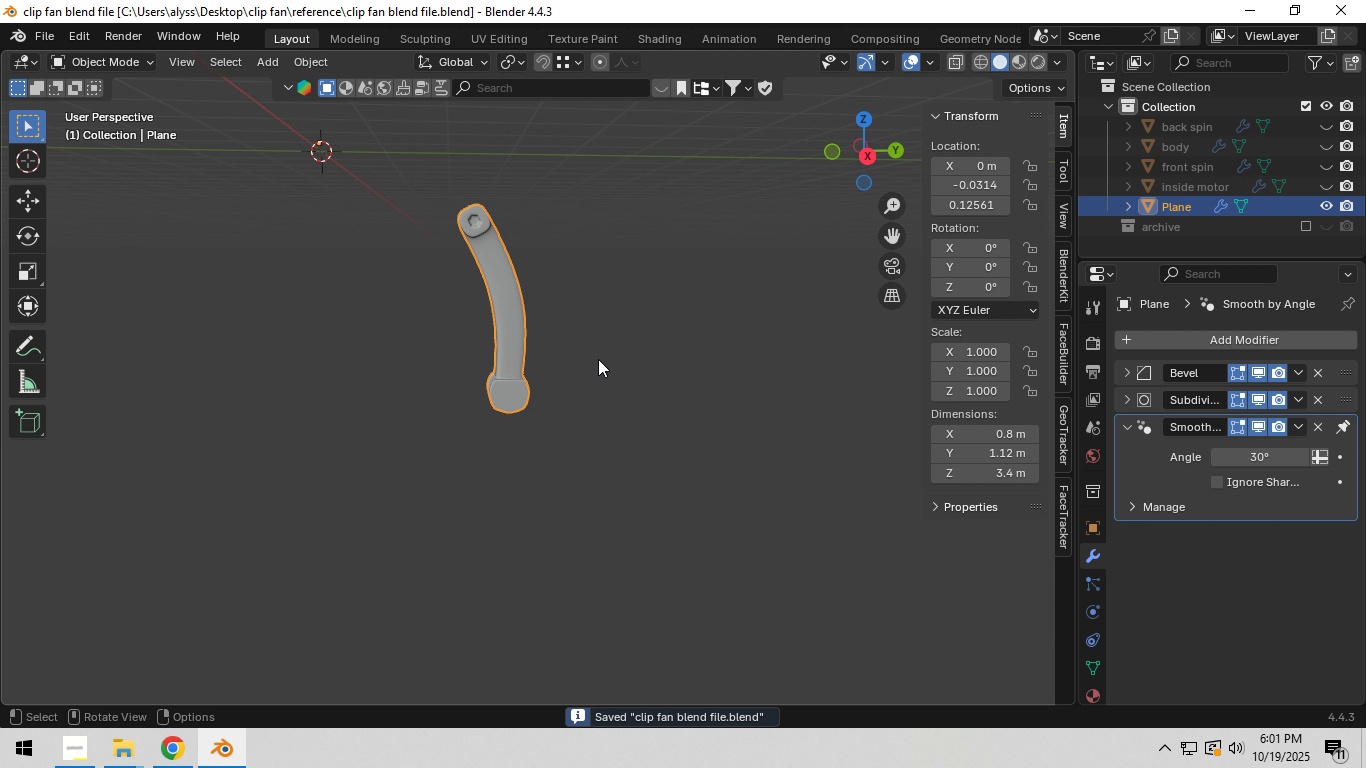 
left_click([593, 361])
 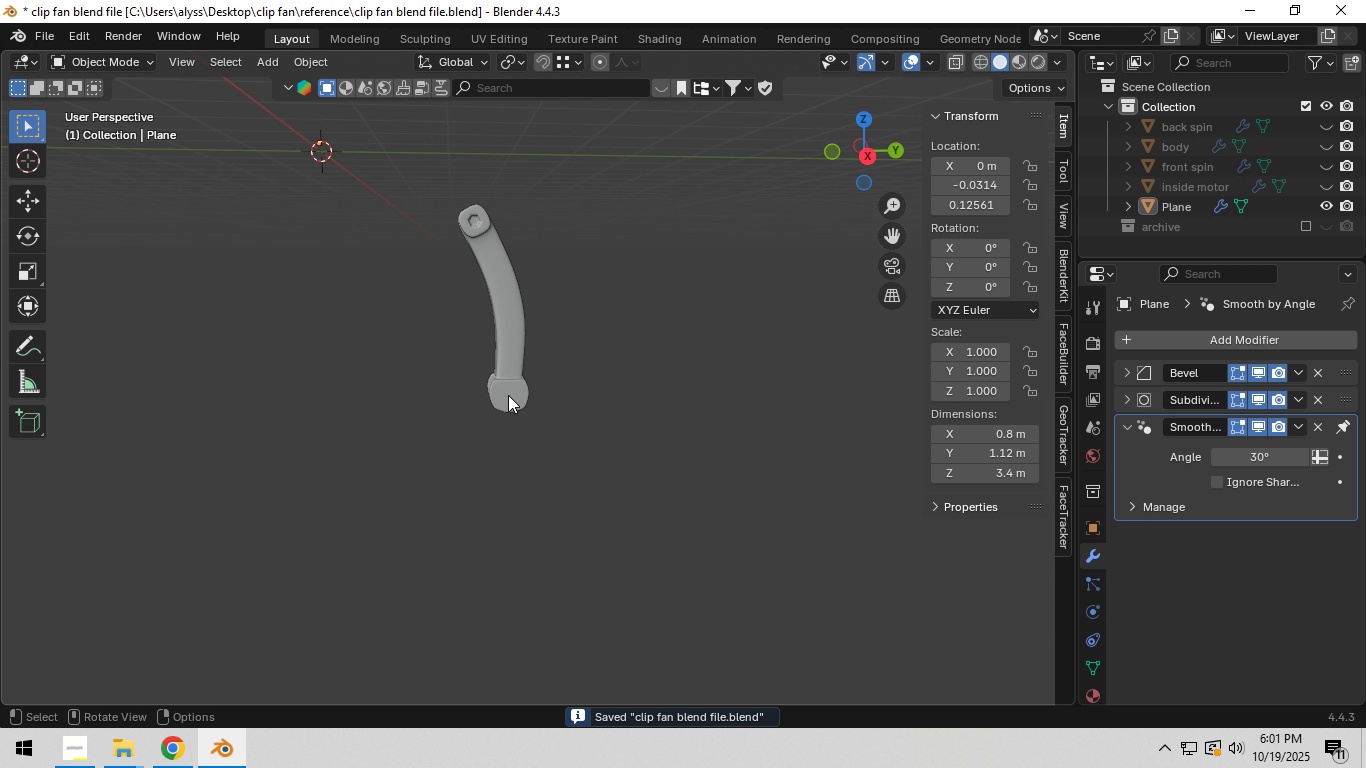 
double_click([508, 395])
 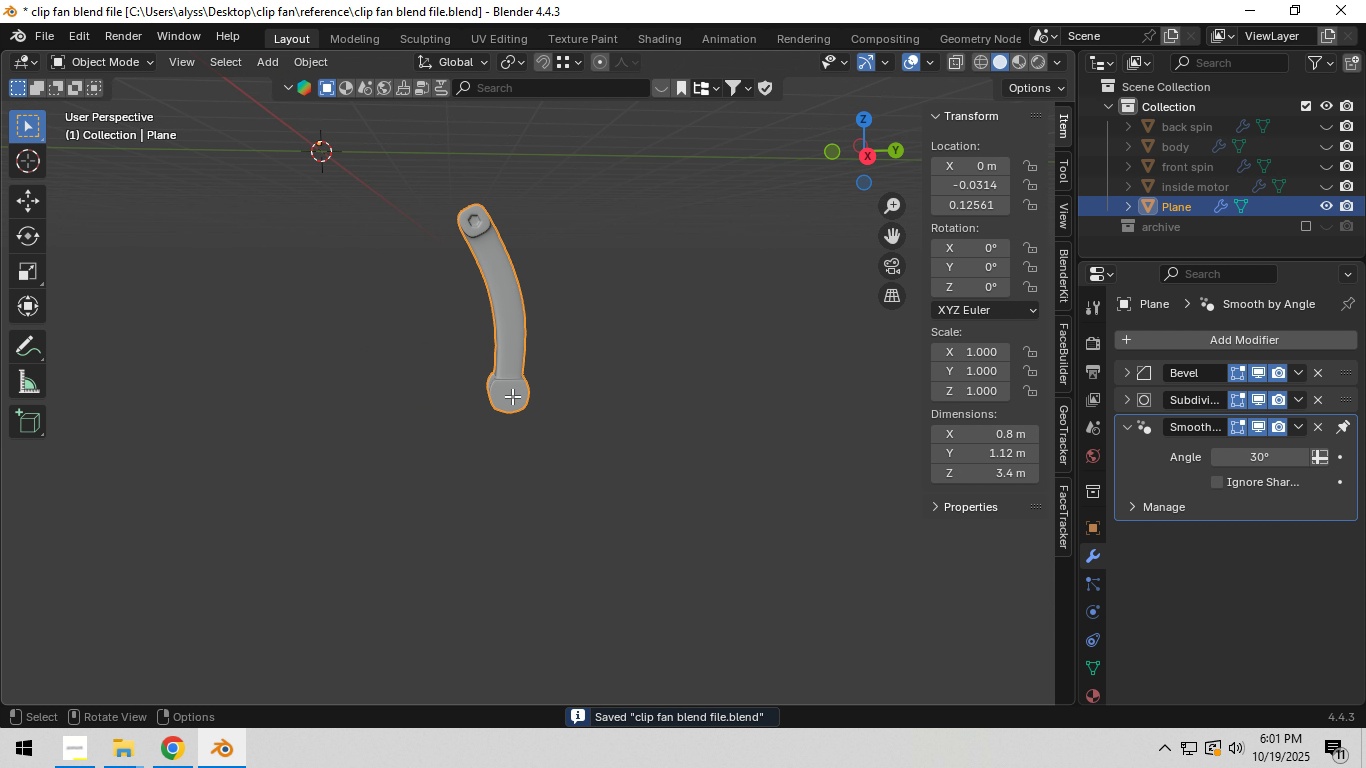 
key(Tab)
 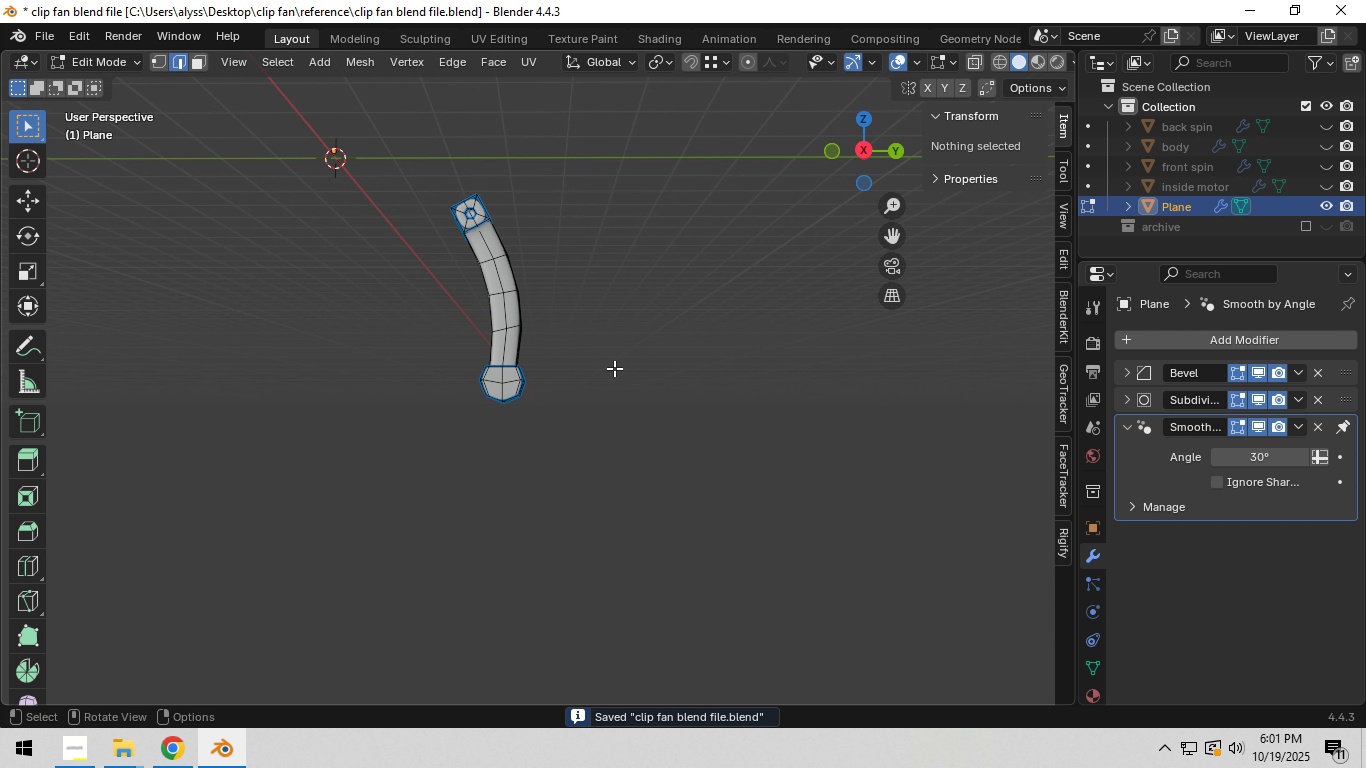 
scroll: coordinate [608, 385], scroll_direction: up, amount: 8.0
 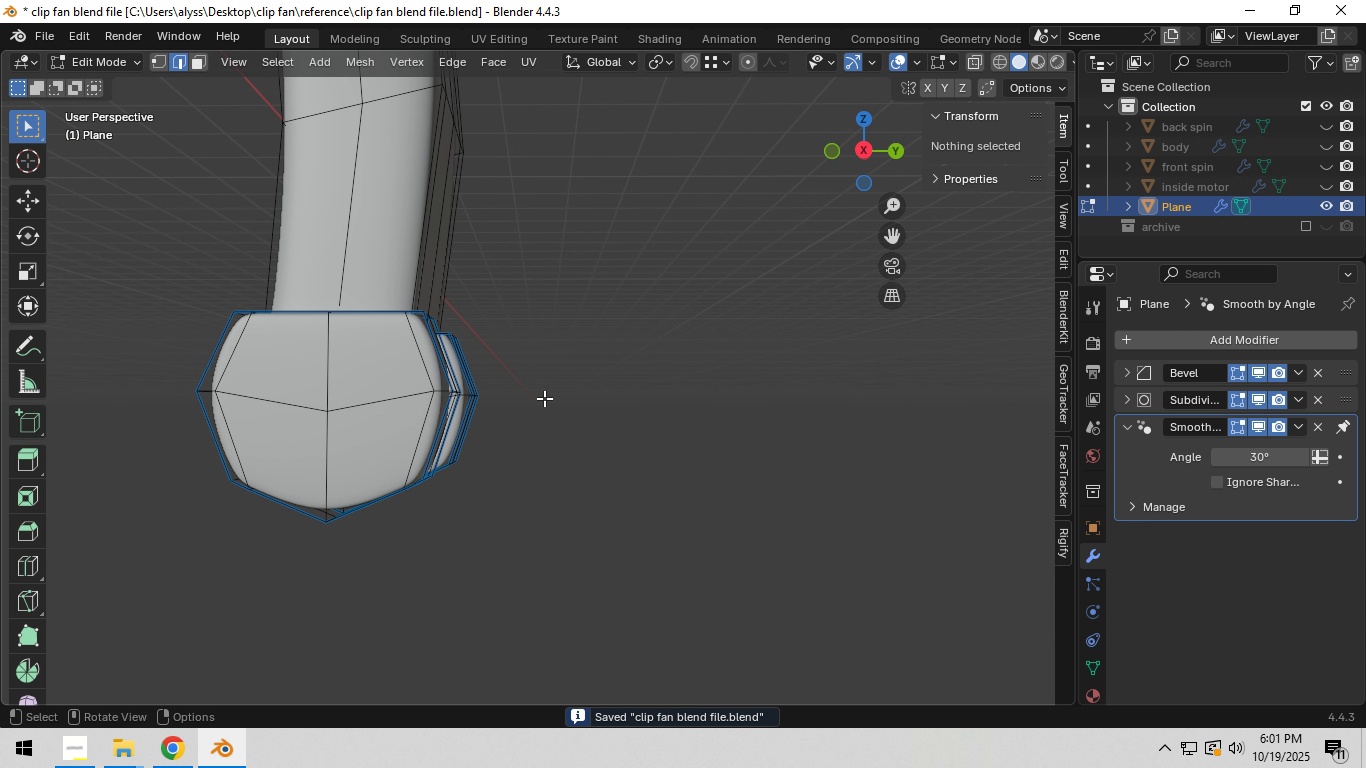 
key(Shift+ShiftLeft)
 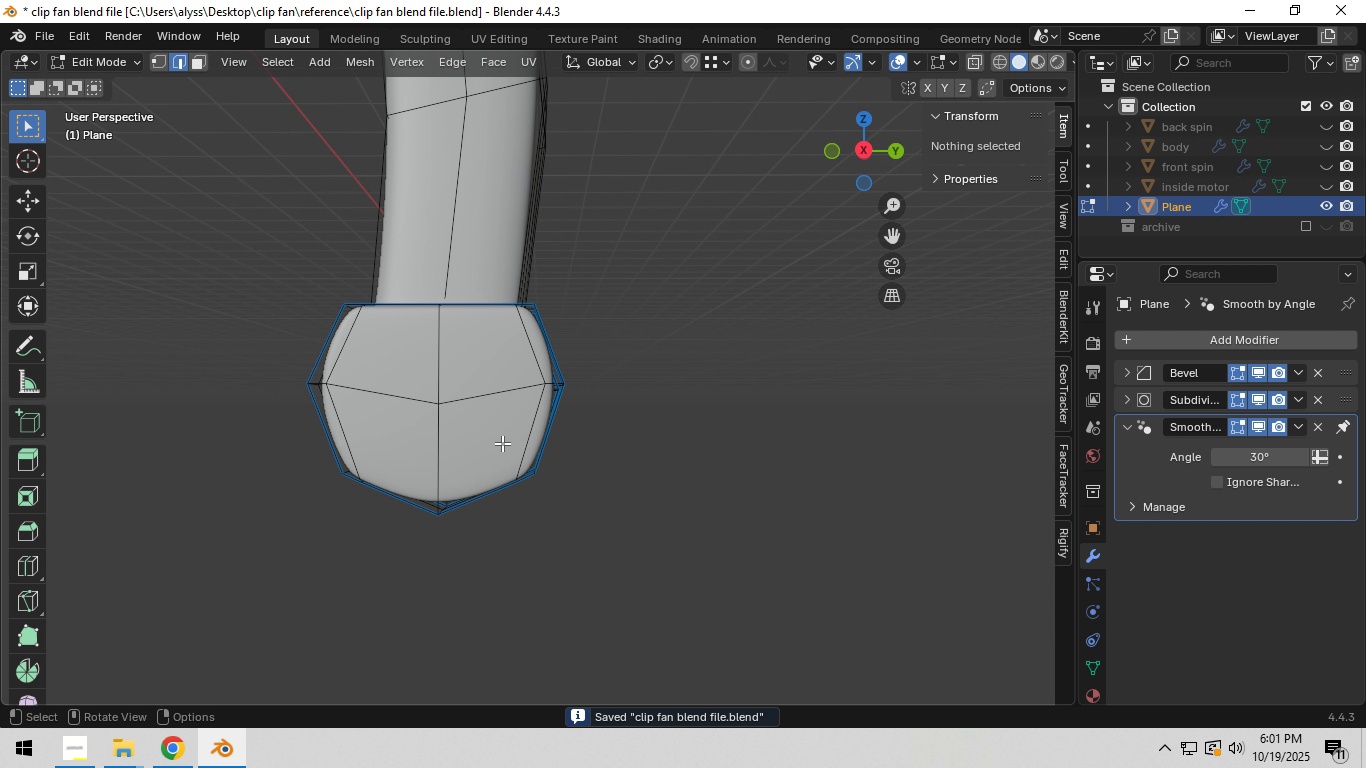 
key(3)
 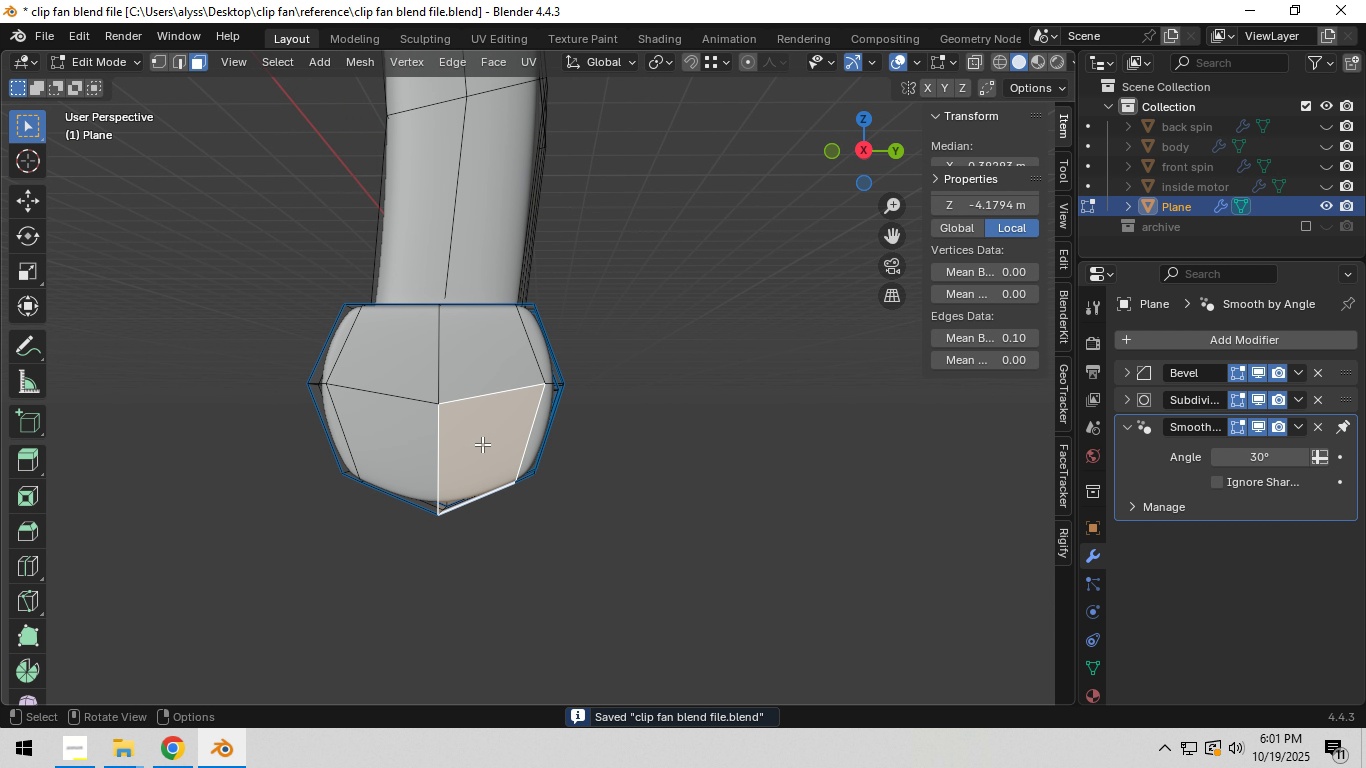 
left_click([482, 444])
 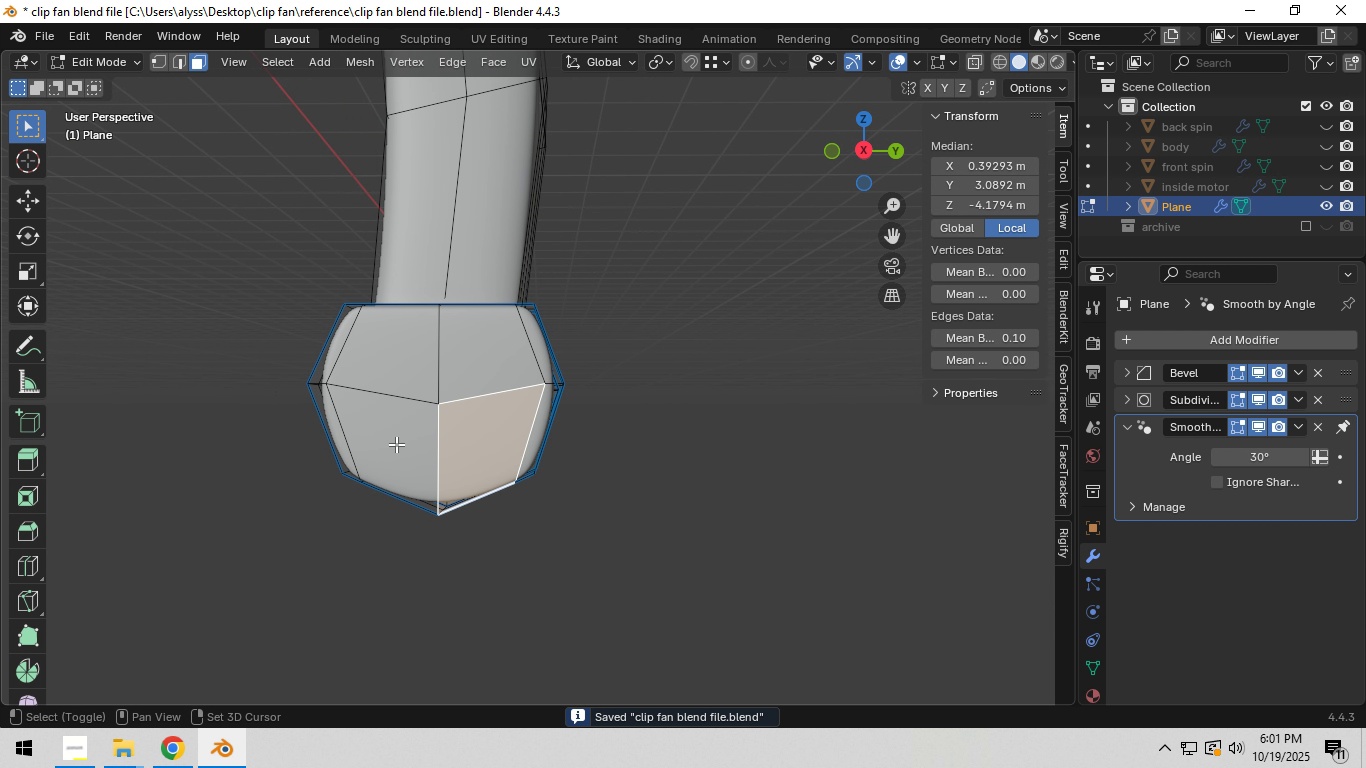 
hold_key(key=ShiftLeft, duration=0.96)
left_click_drag(start_coordinate=[386, 440], to_coordinate=[388, 429])
 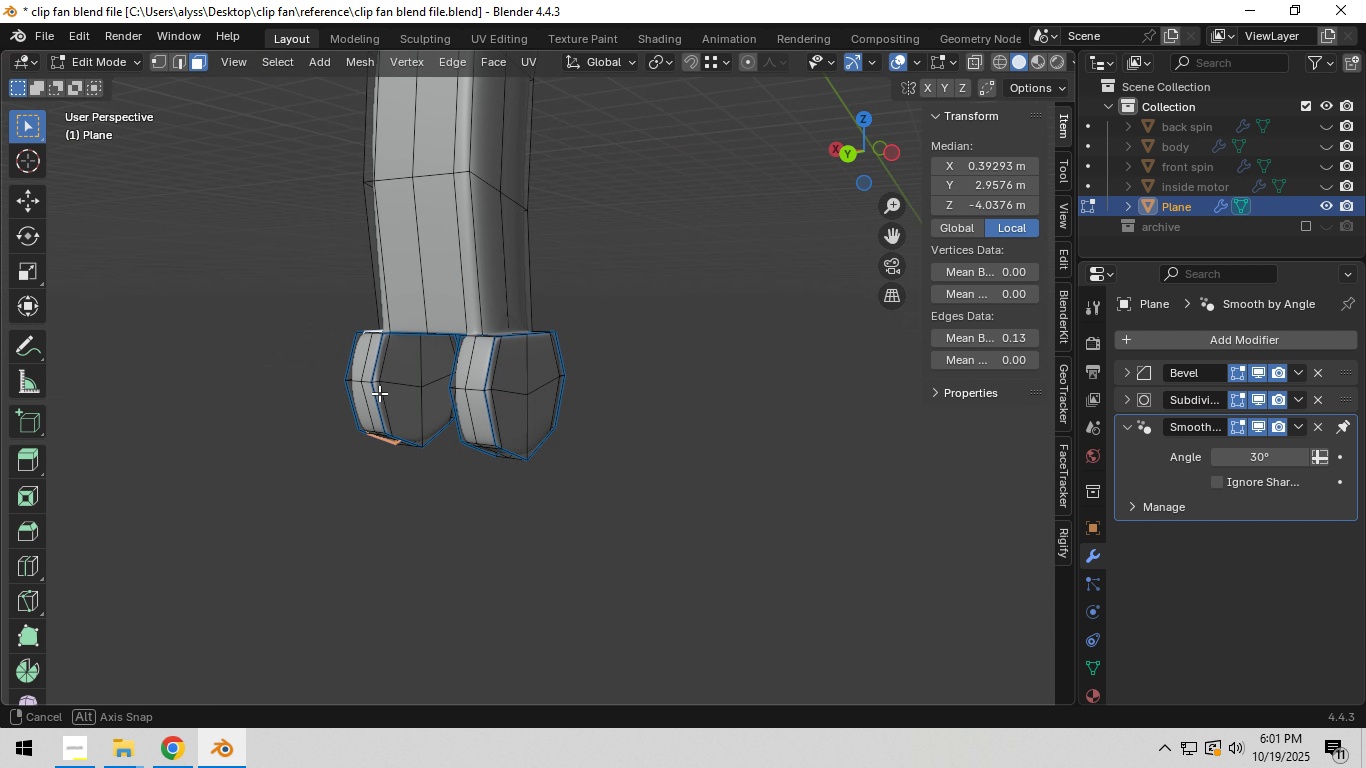 
hold_key(key=ShiftLeft, duration=1.54)
left_click_drag(start_coordinate=[554, 374], to_coordinate=[560, 373])
 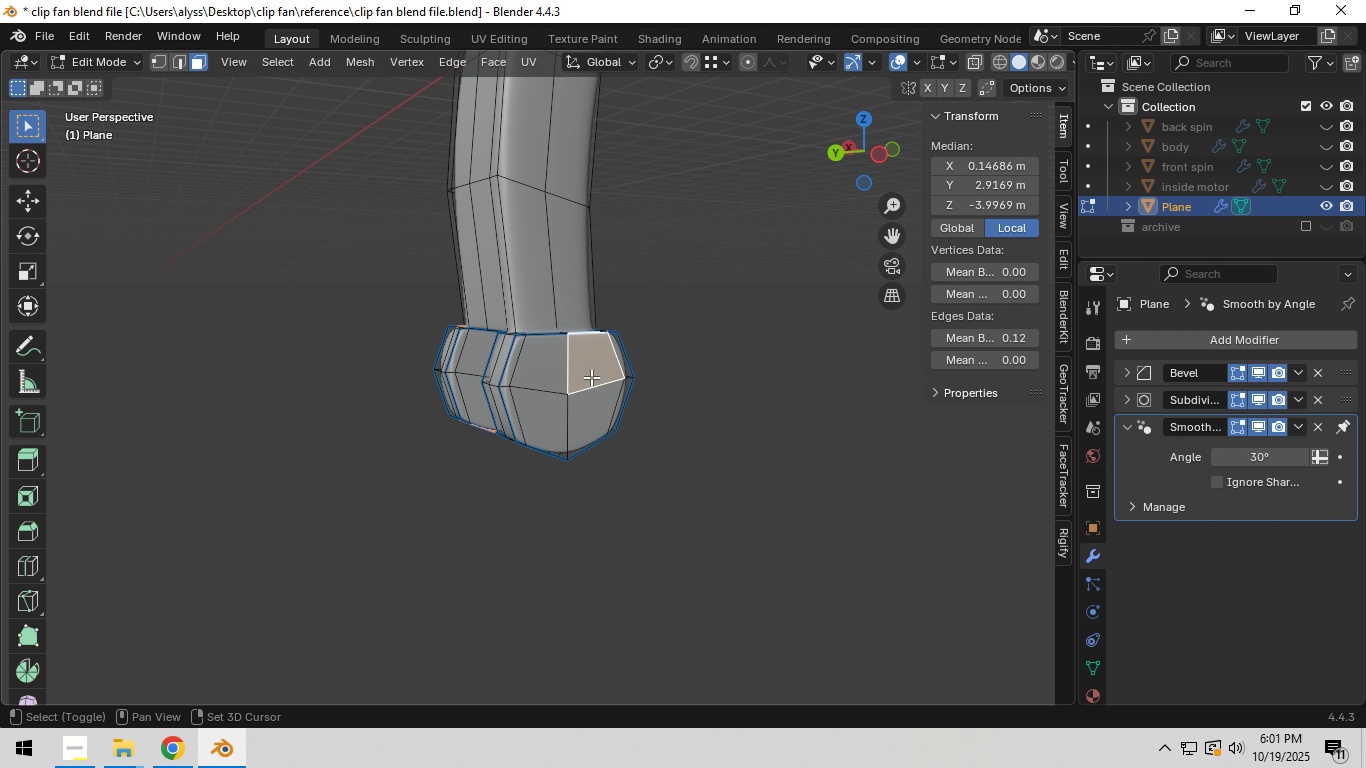 
triple_click([591, 373])
 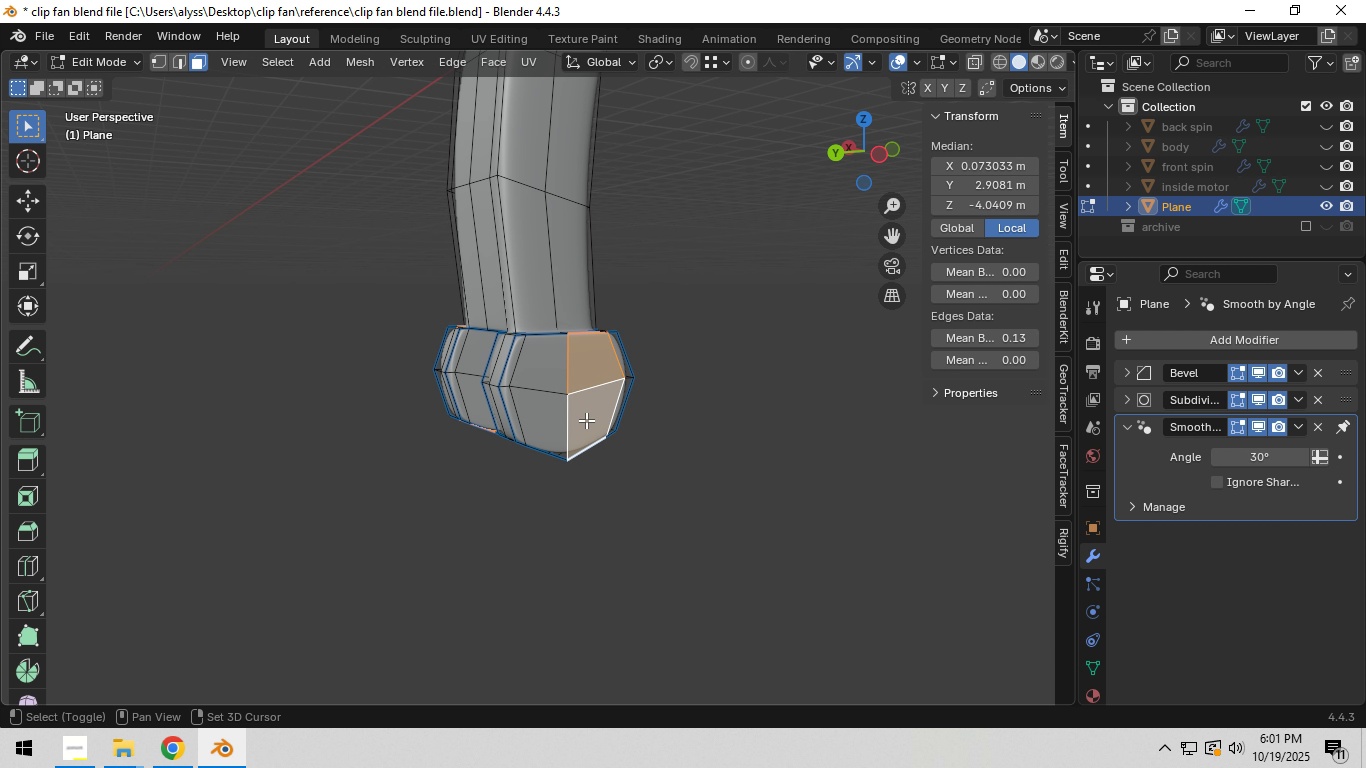 
triple_click([586, 420])
 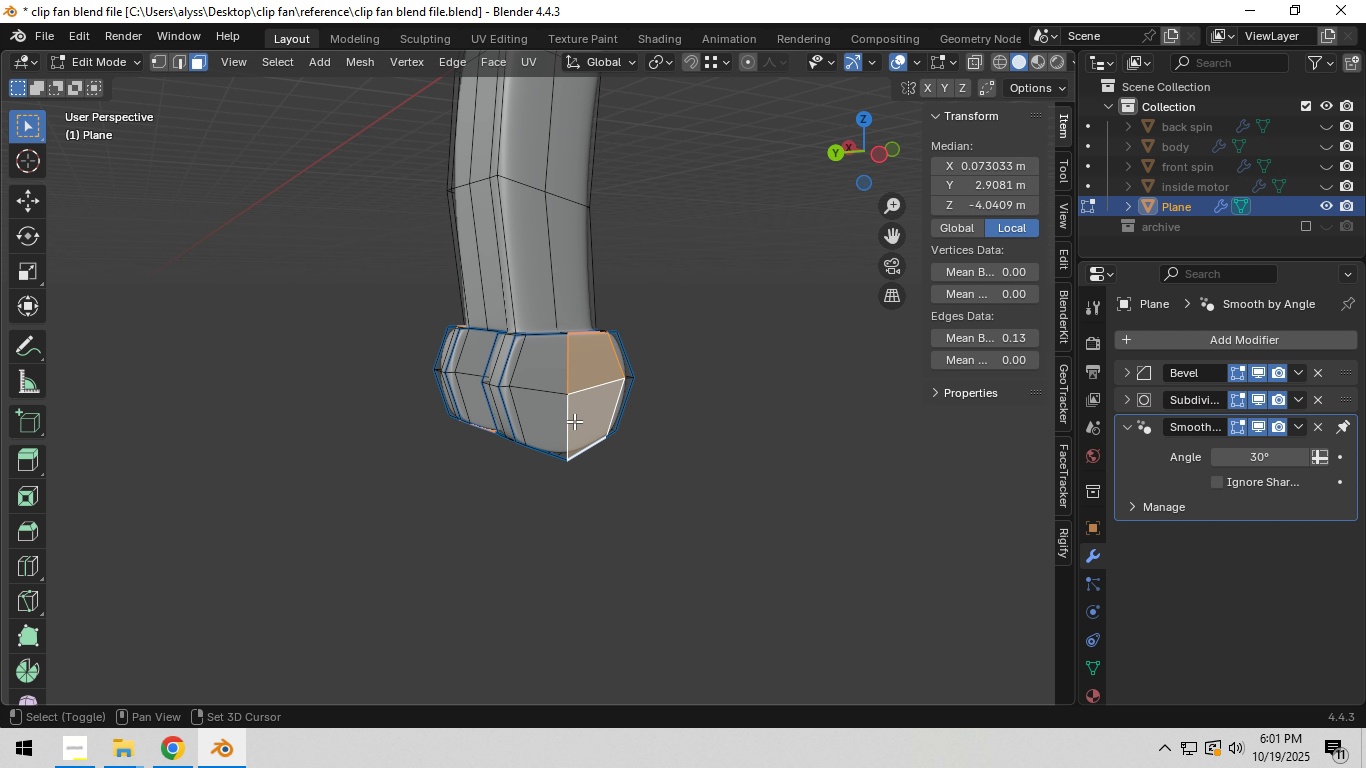 
hold_key(key=ShiftLeft, duration=0.89)
triple_click([533, 423])
 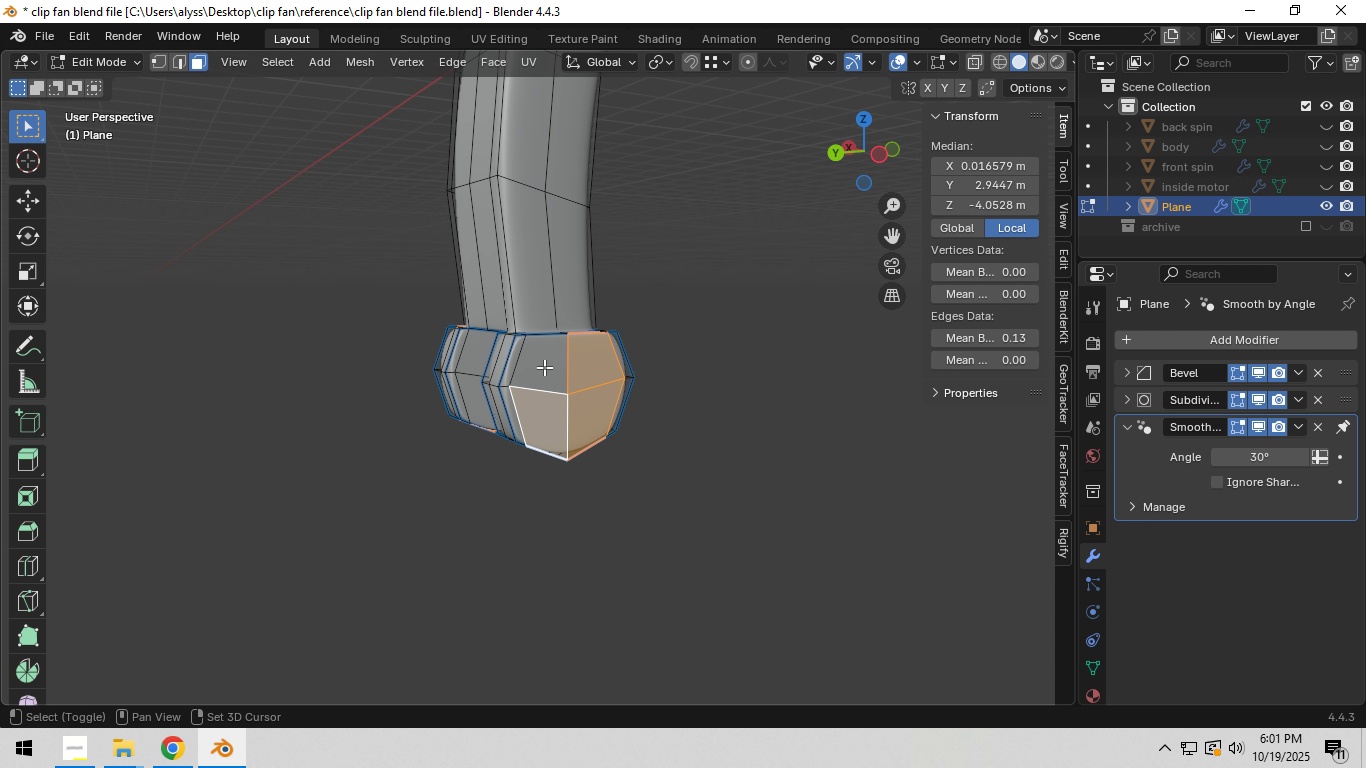 
triple_click([544, 367])
 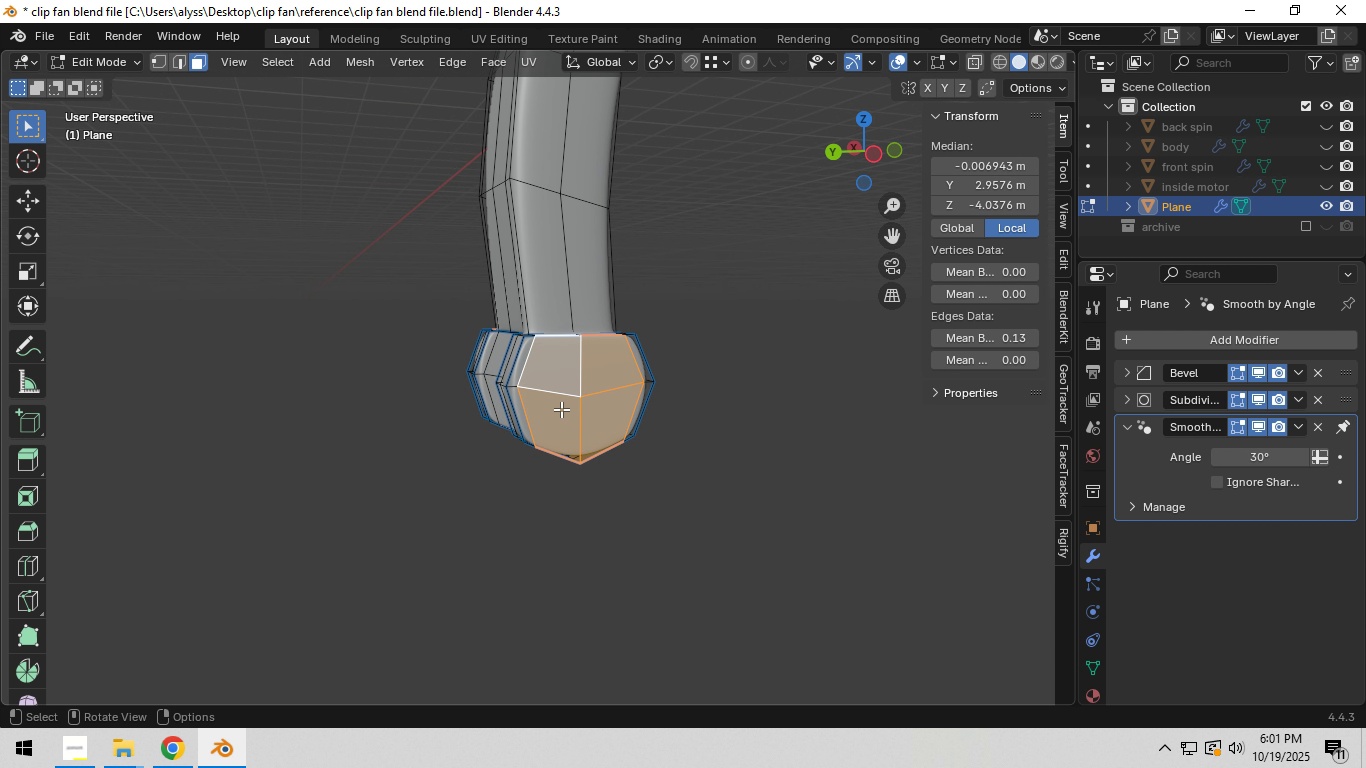 
scroll: coordinate [651, 423], scroll_direction: up, amount: 3.0
 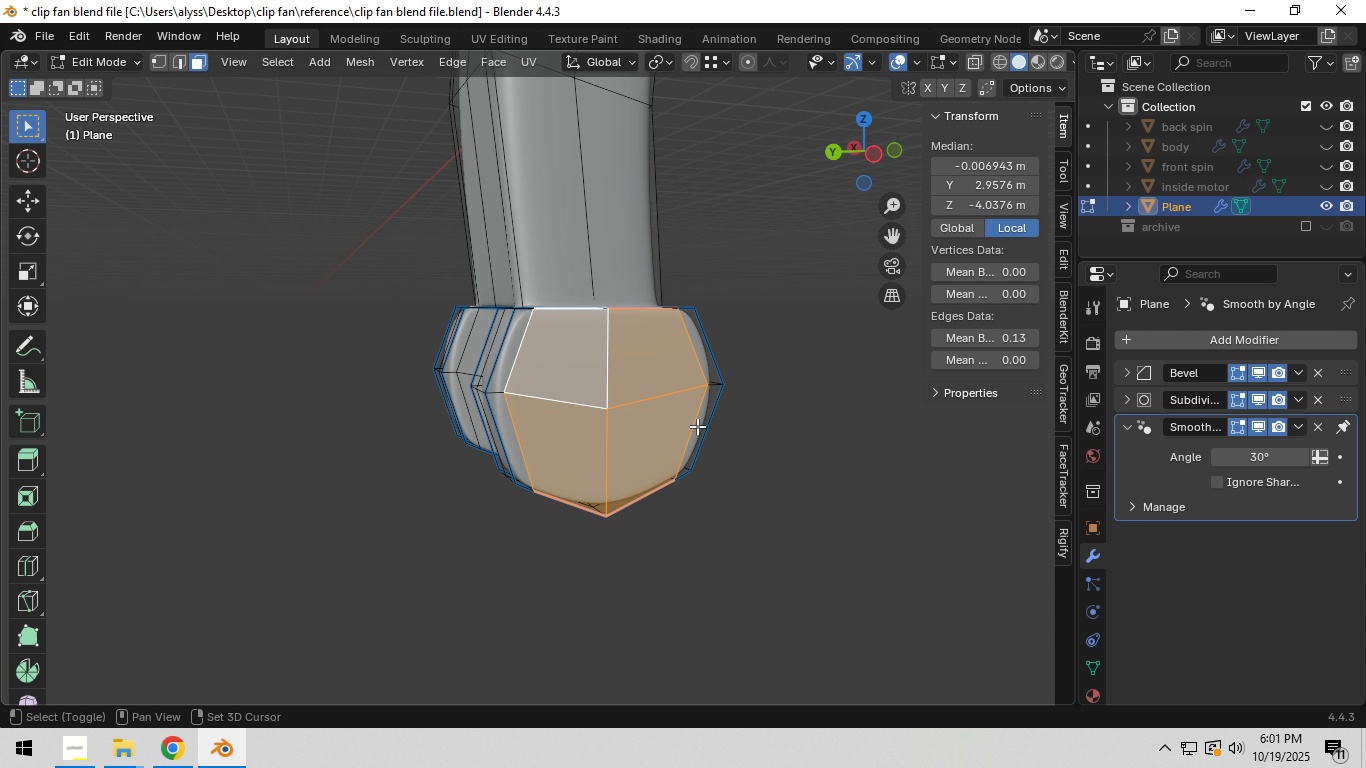 
key(Shift+ShiftLeft)
 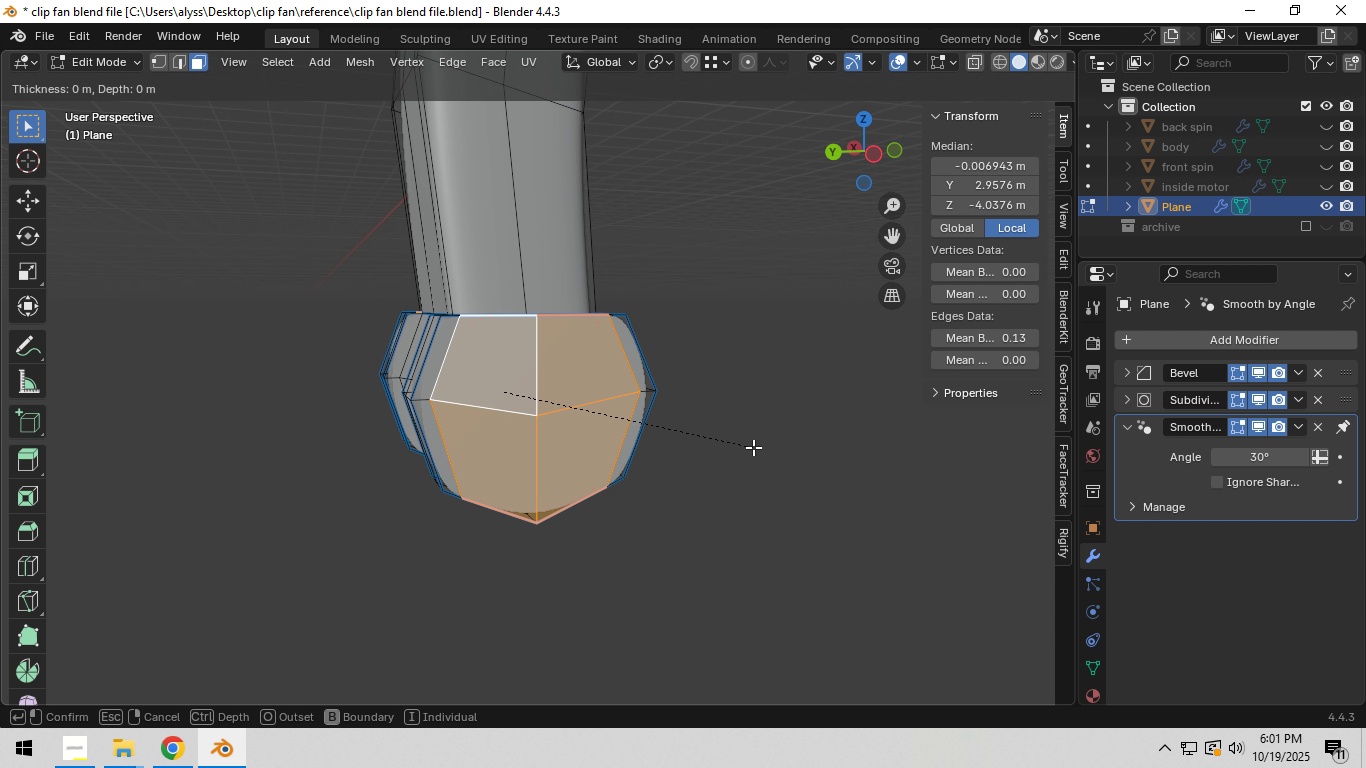 
key(I)
 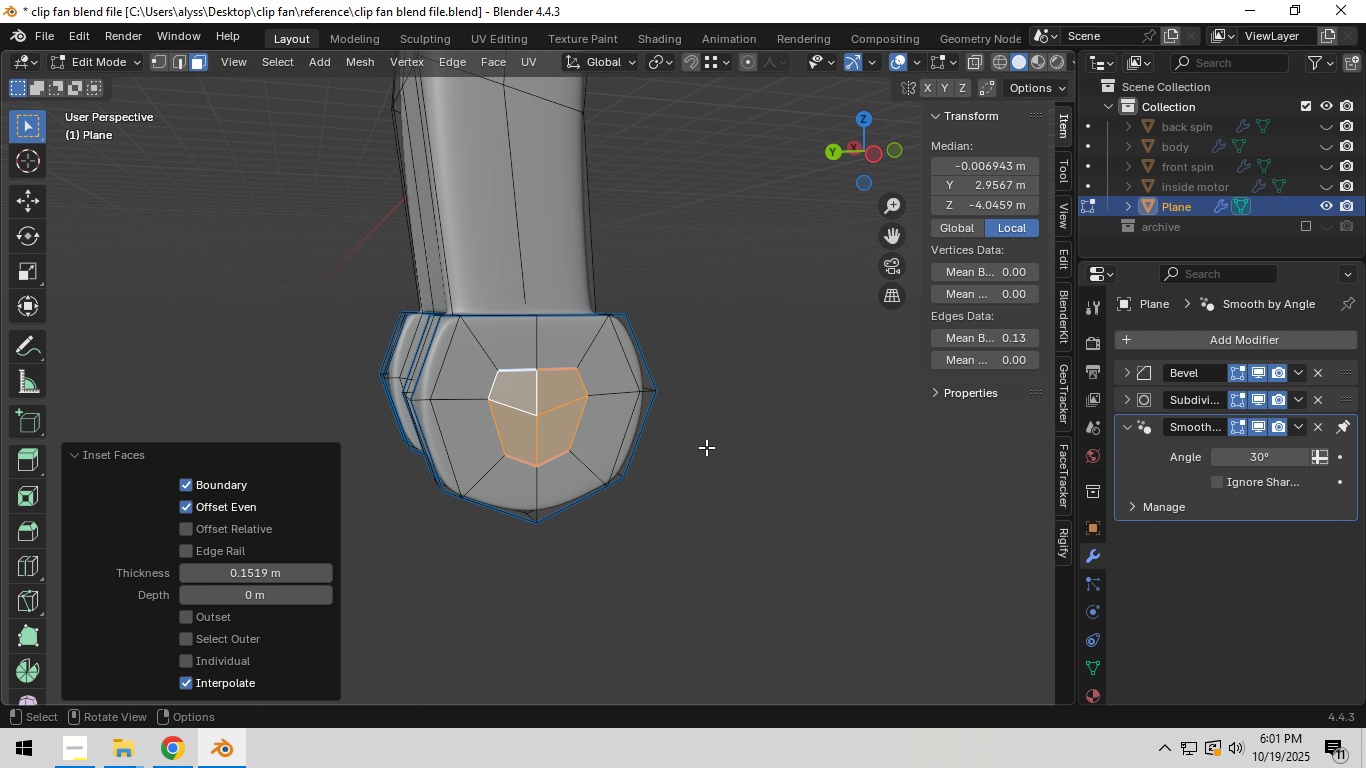 
left_click([706, 447])
 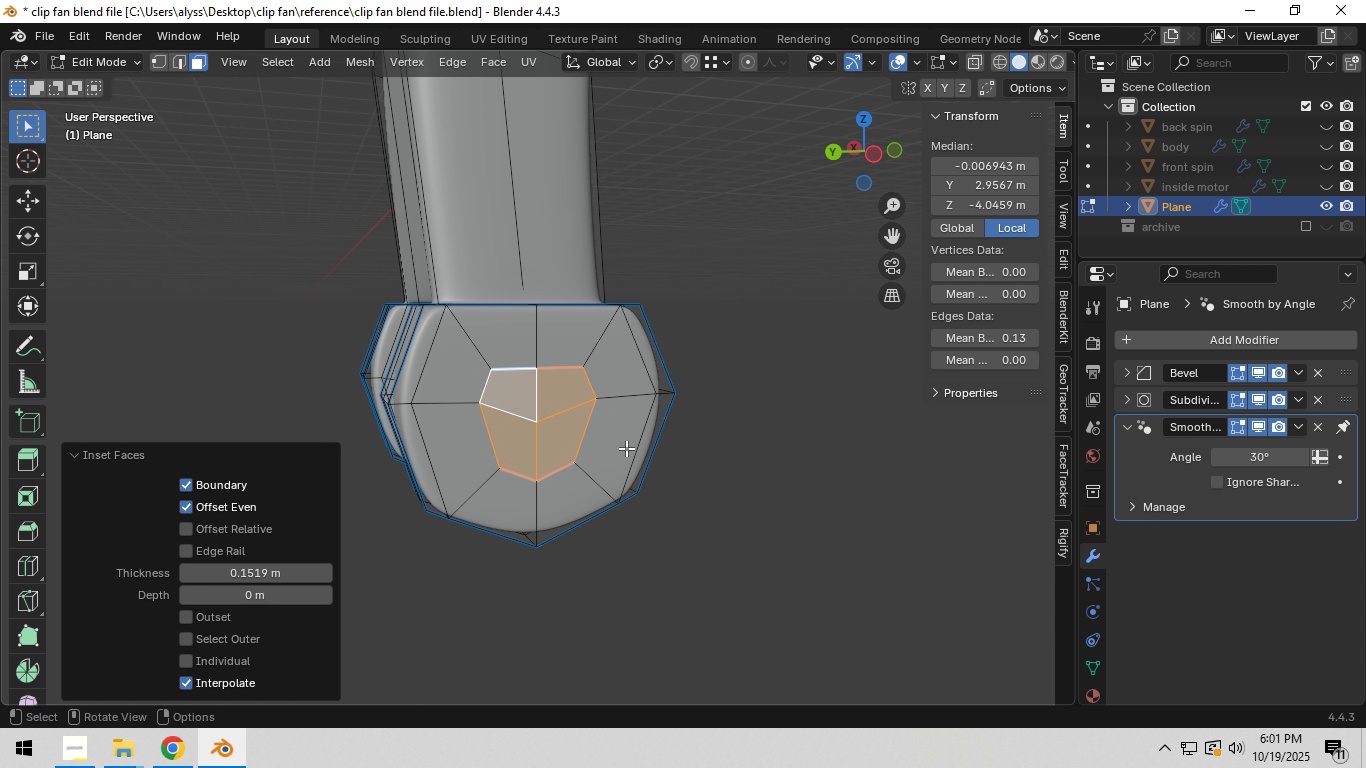 
scroll: coordinate [626, 448], scroll_direction: up, amount: 2.0
 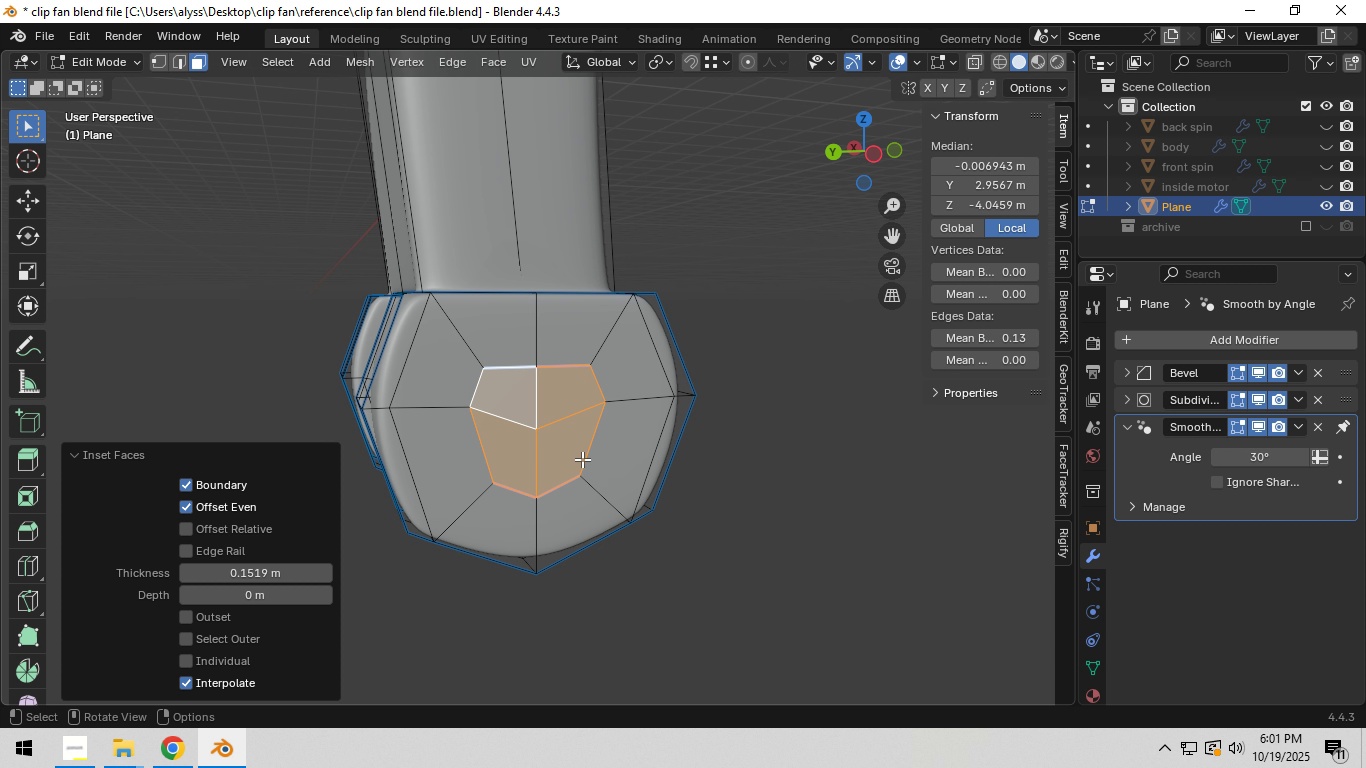 
left_click([578, 457])
 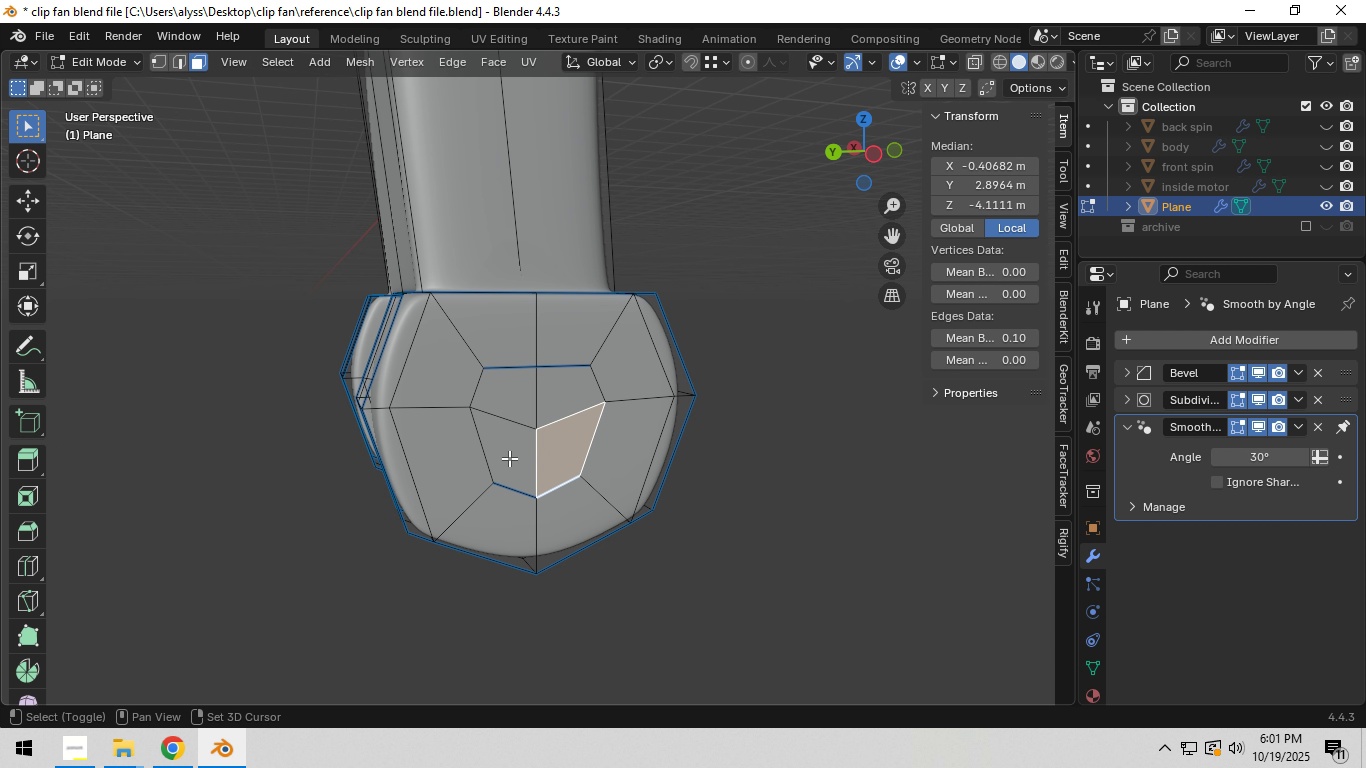 
hold_key(key=ShiftLeft, duration=1.08)
triple_click([505, 411])
 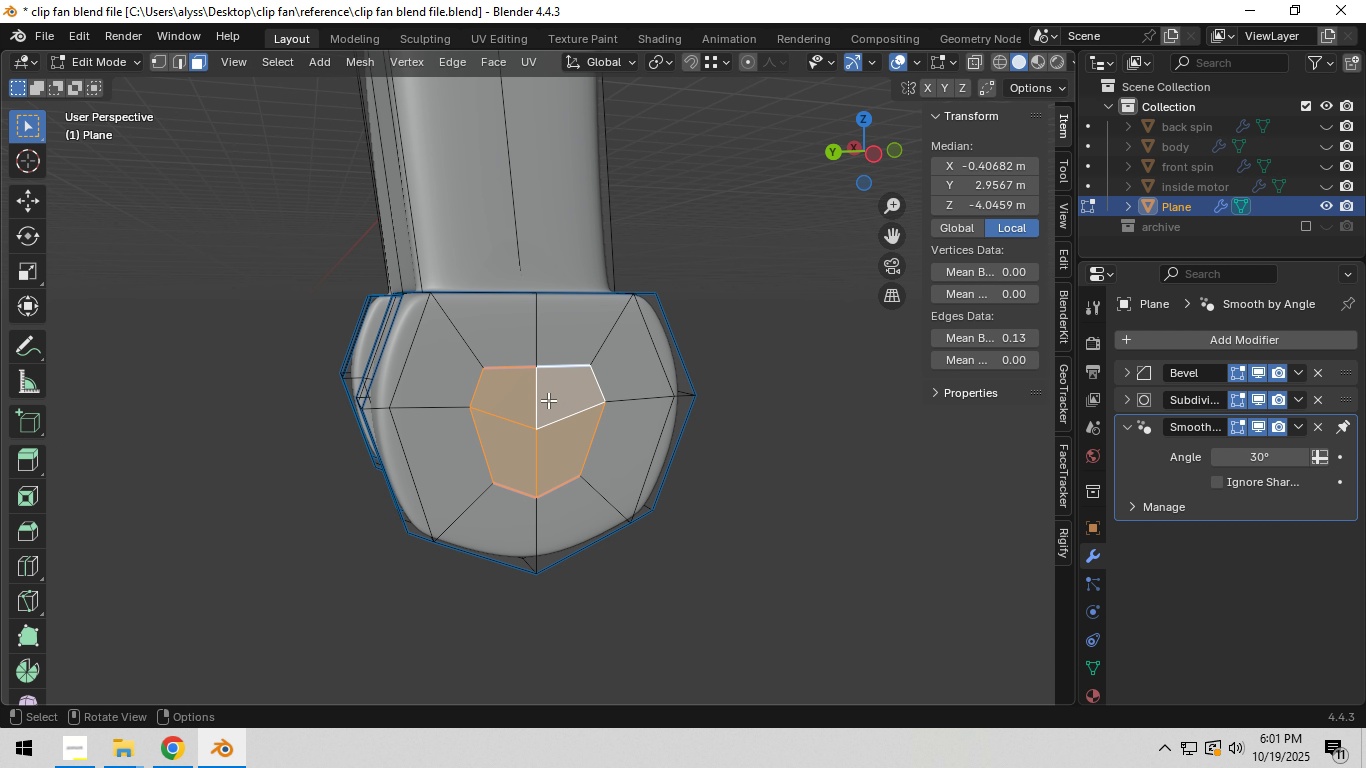 
right_click([549, 399])
 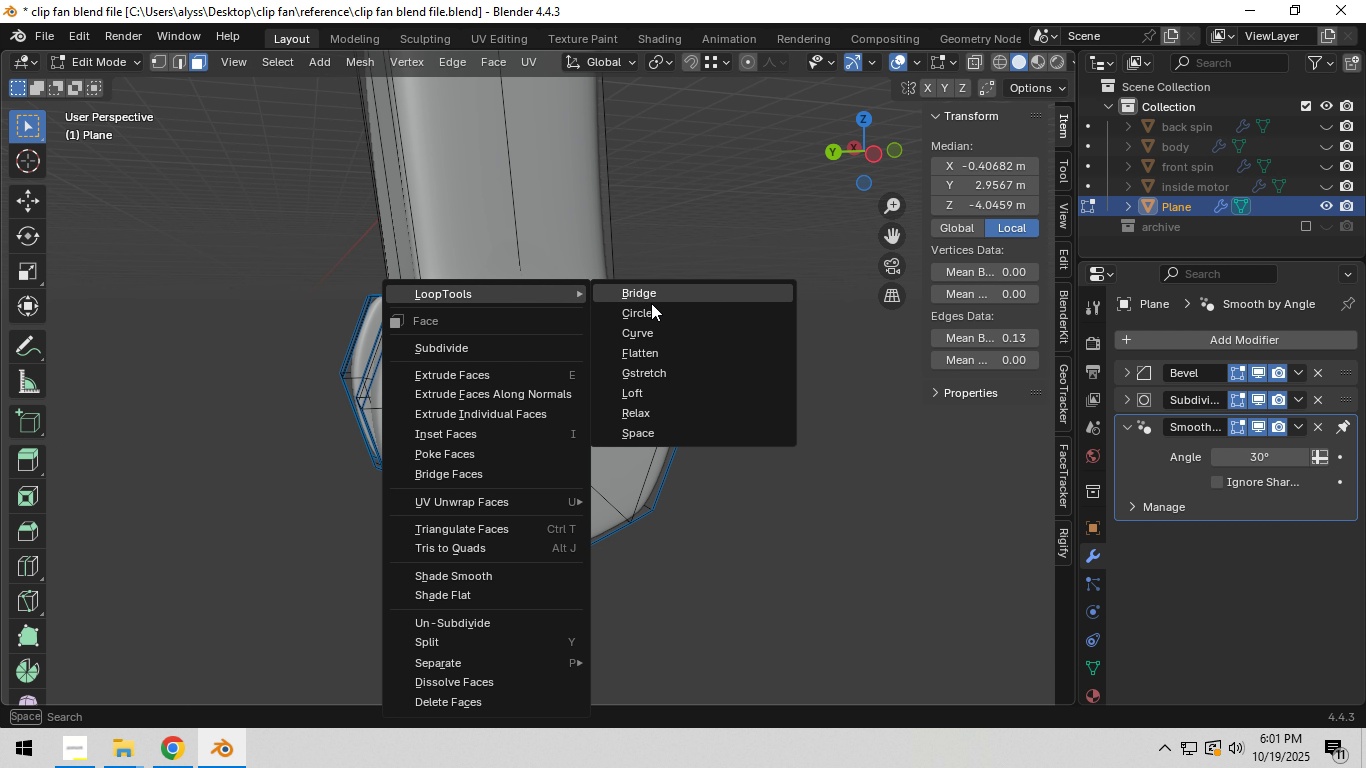 
left_click([651, 313])
 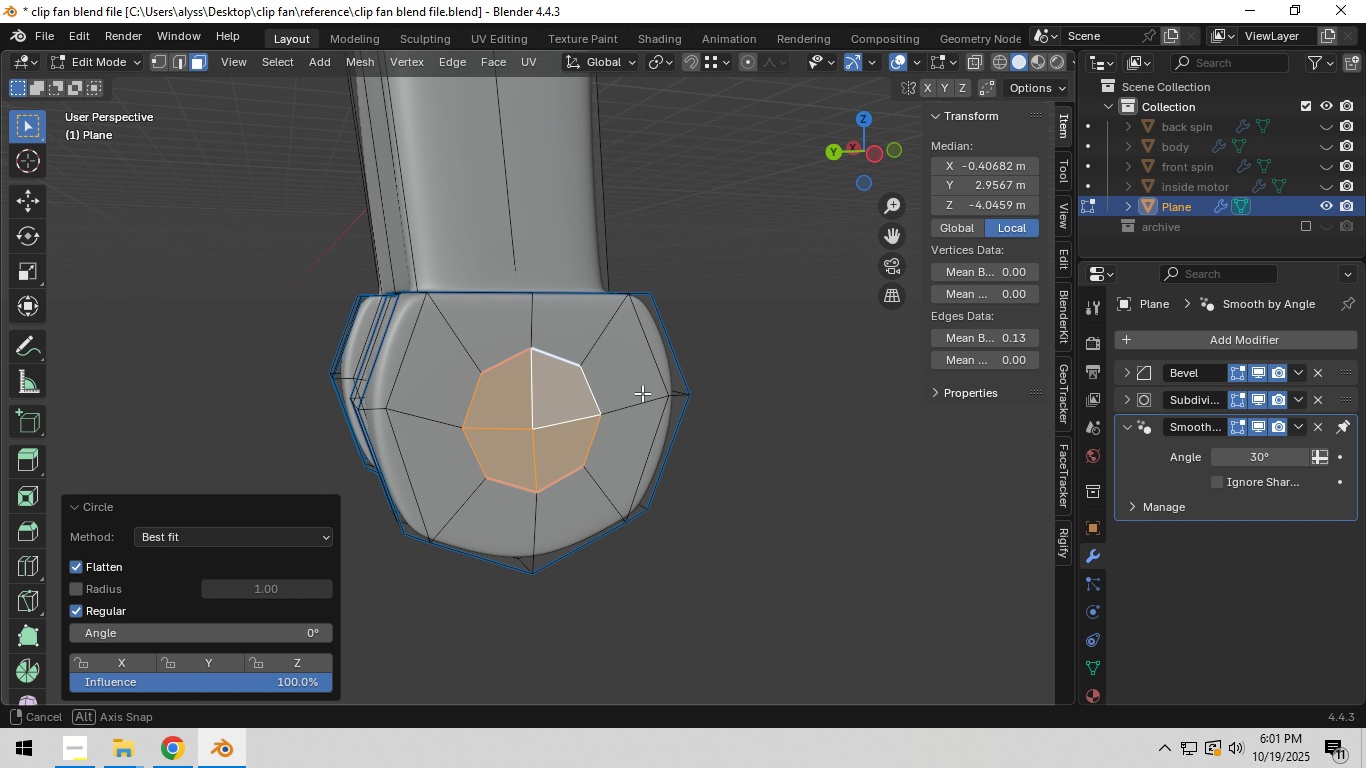 
scroll: coordinate [698, 407], scroll_direction: down, amount: 5.0
 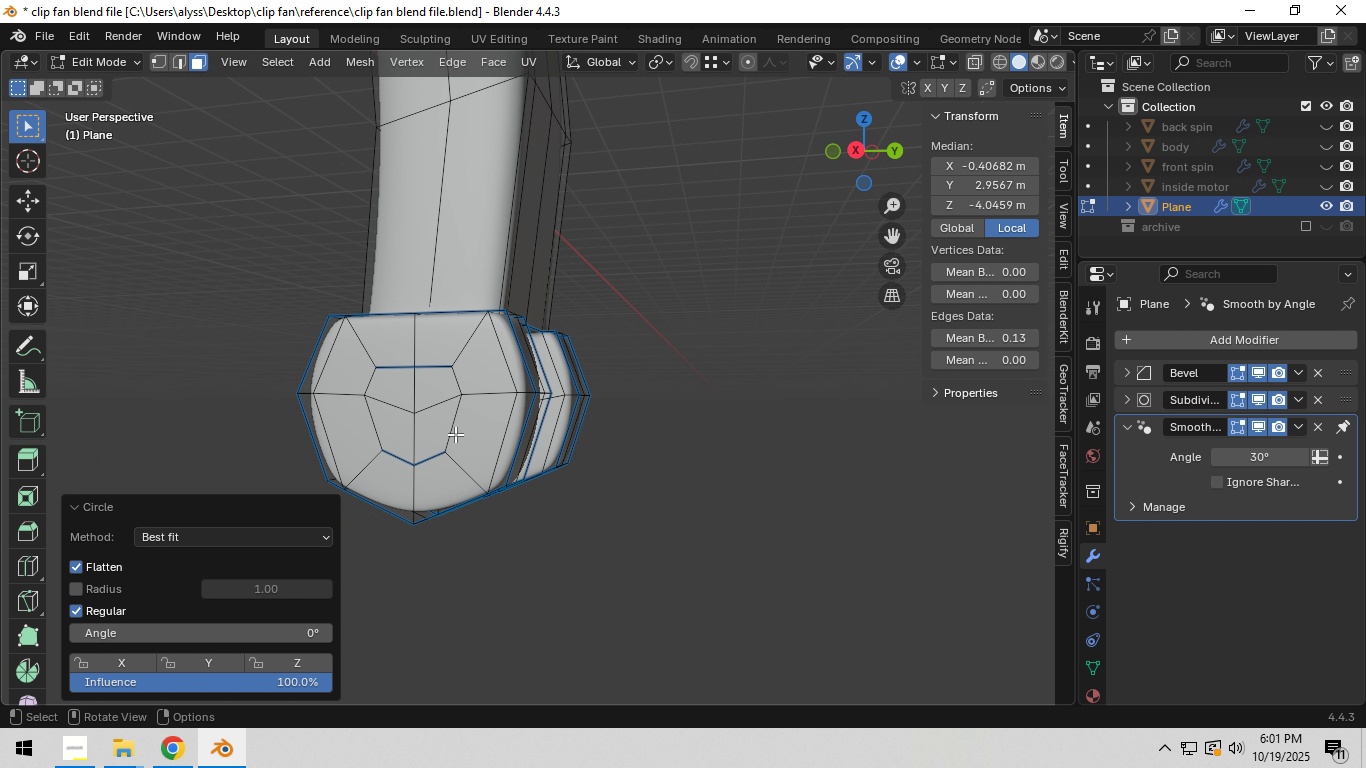 
left_click([425, 431])
 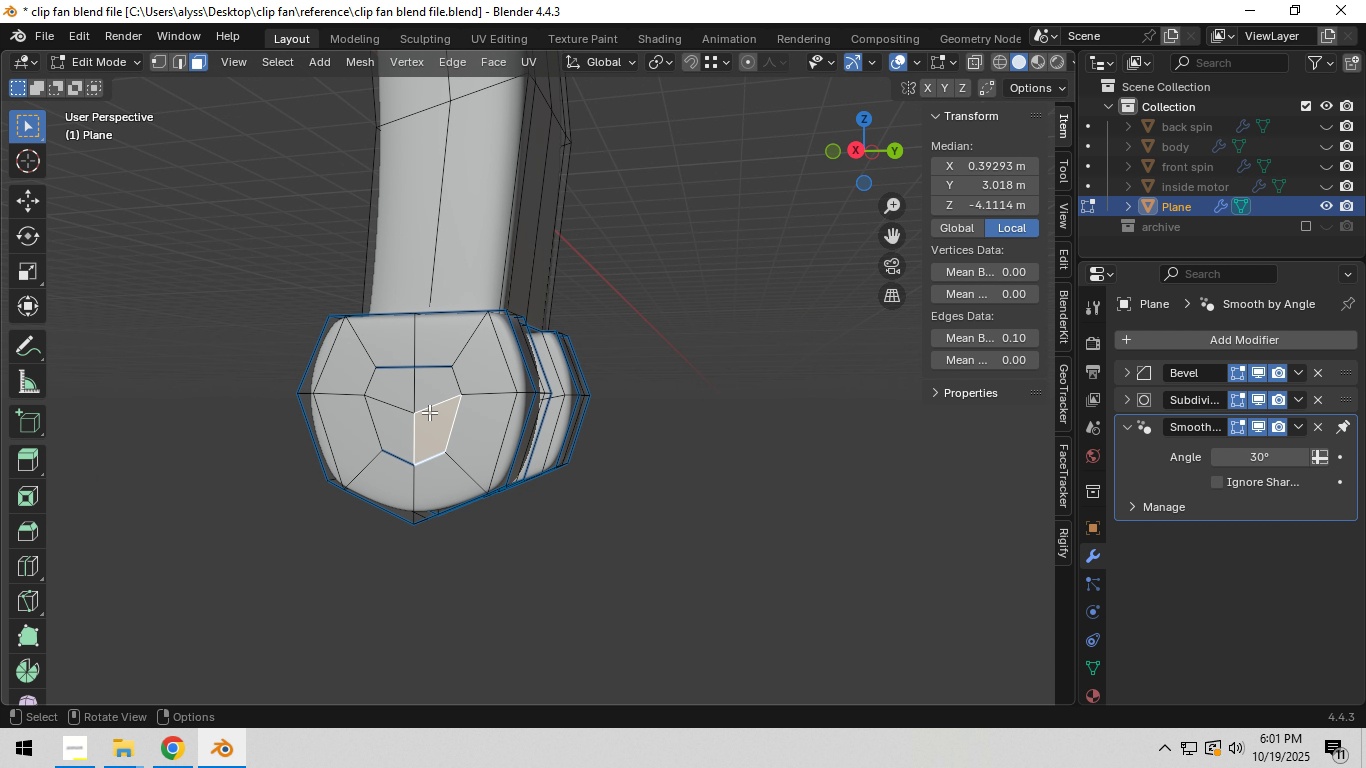 
hold_key(key=ShiftLeft, duration=1.06)
double_click([431, 401])
 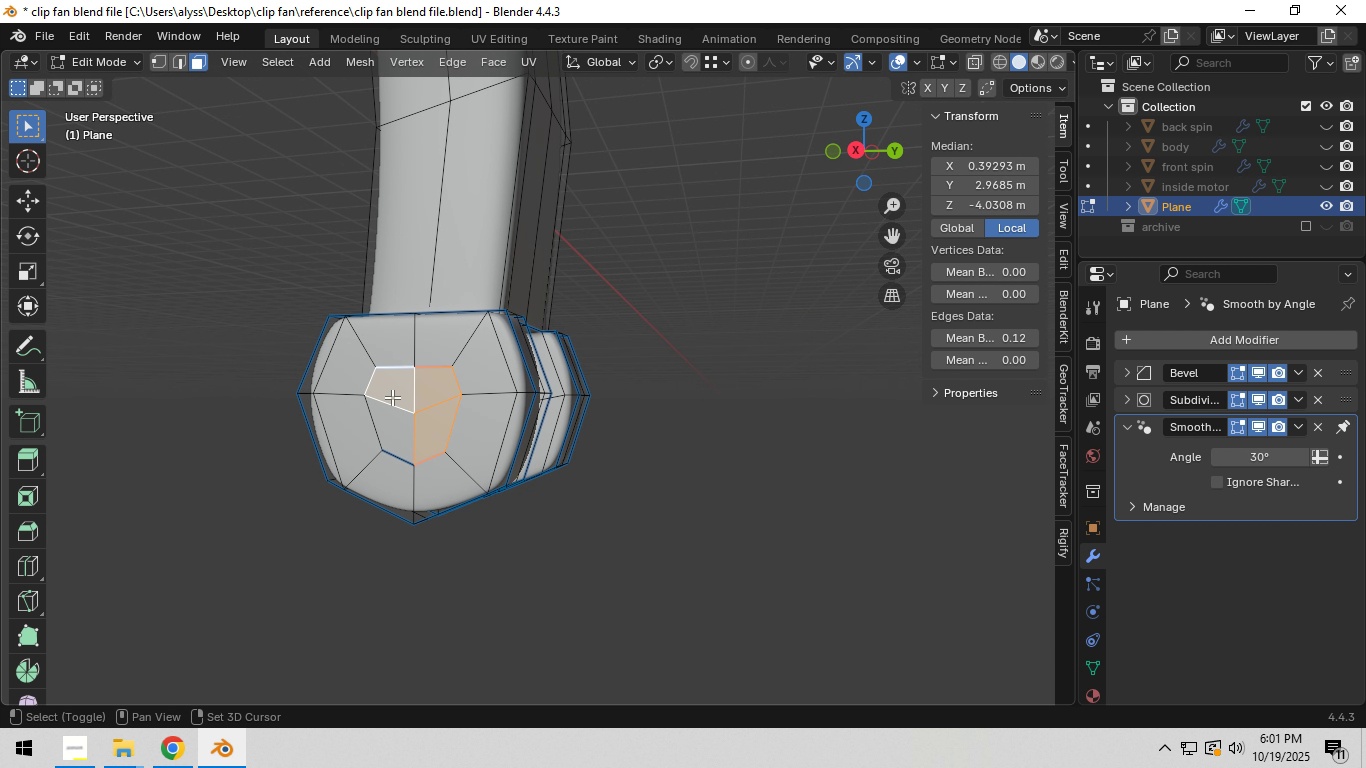 
triple_click([392, 392])
 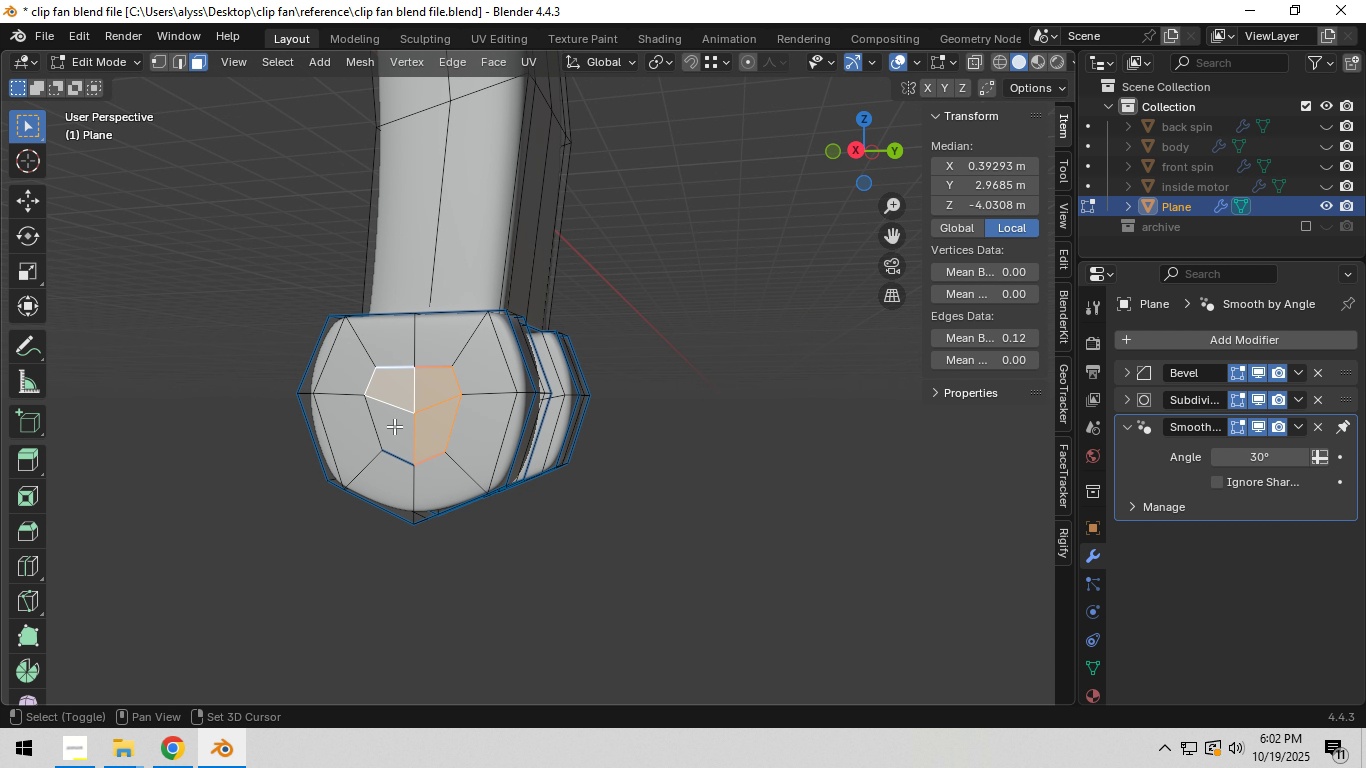 
triple_click([394, 426])
 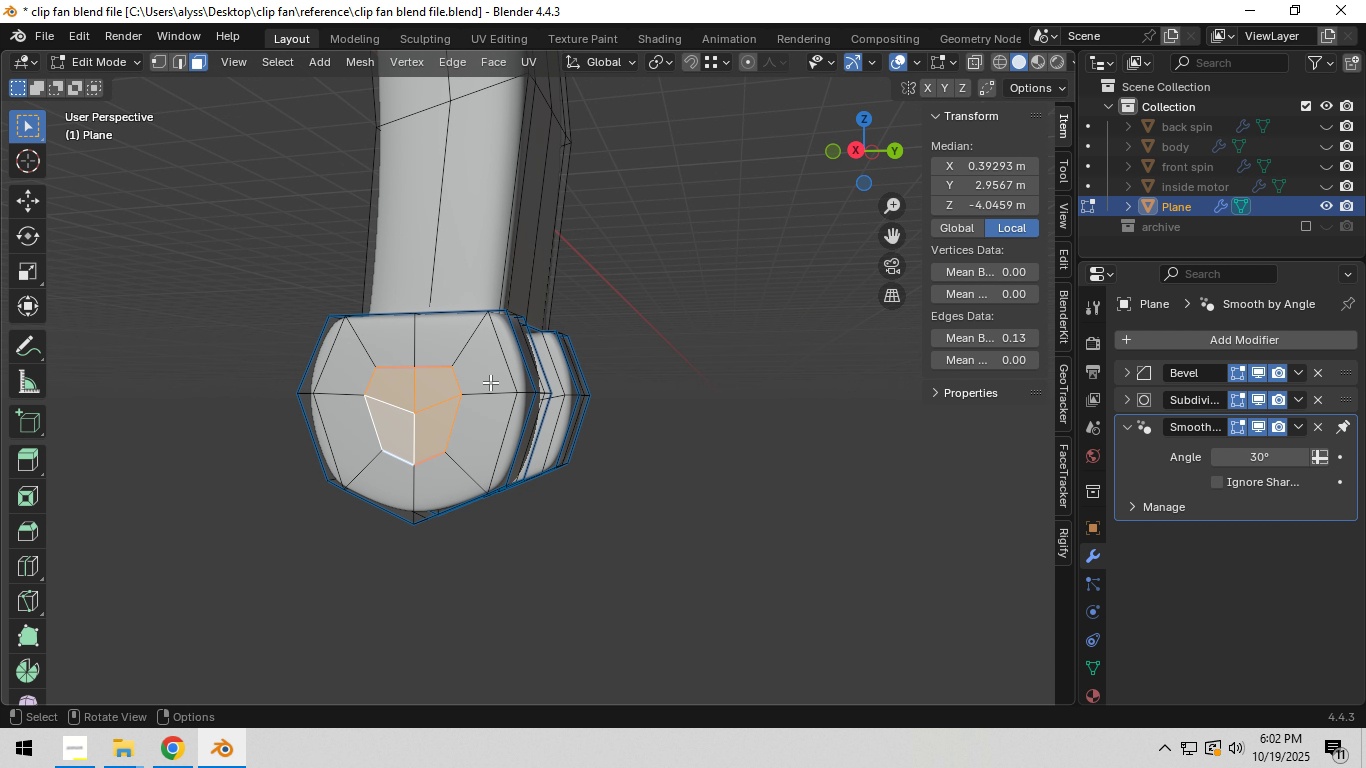 
right_click([419, 424])
 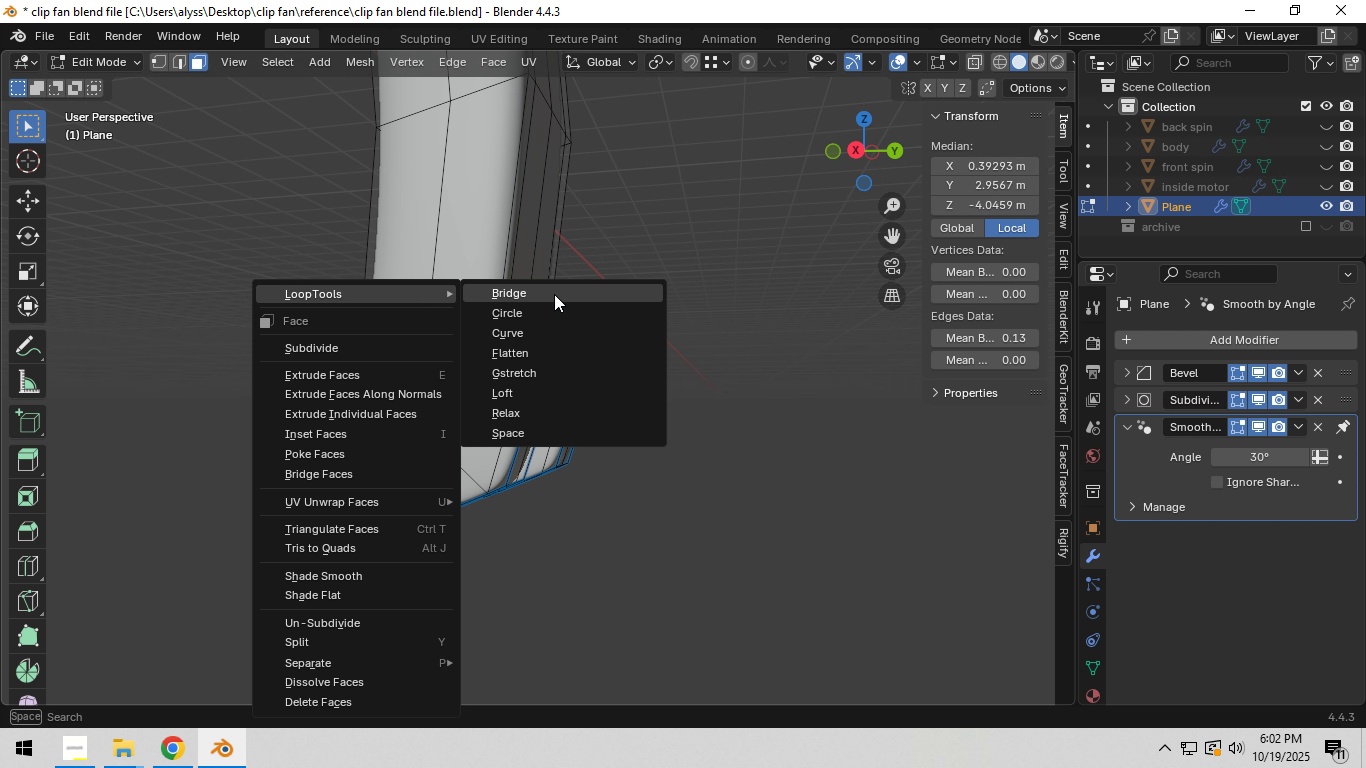 
left_click([550, 311])
 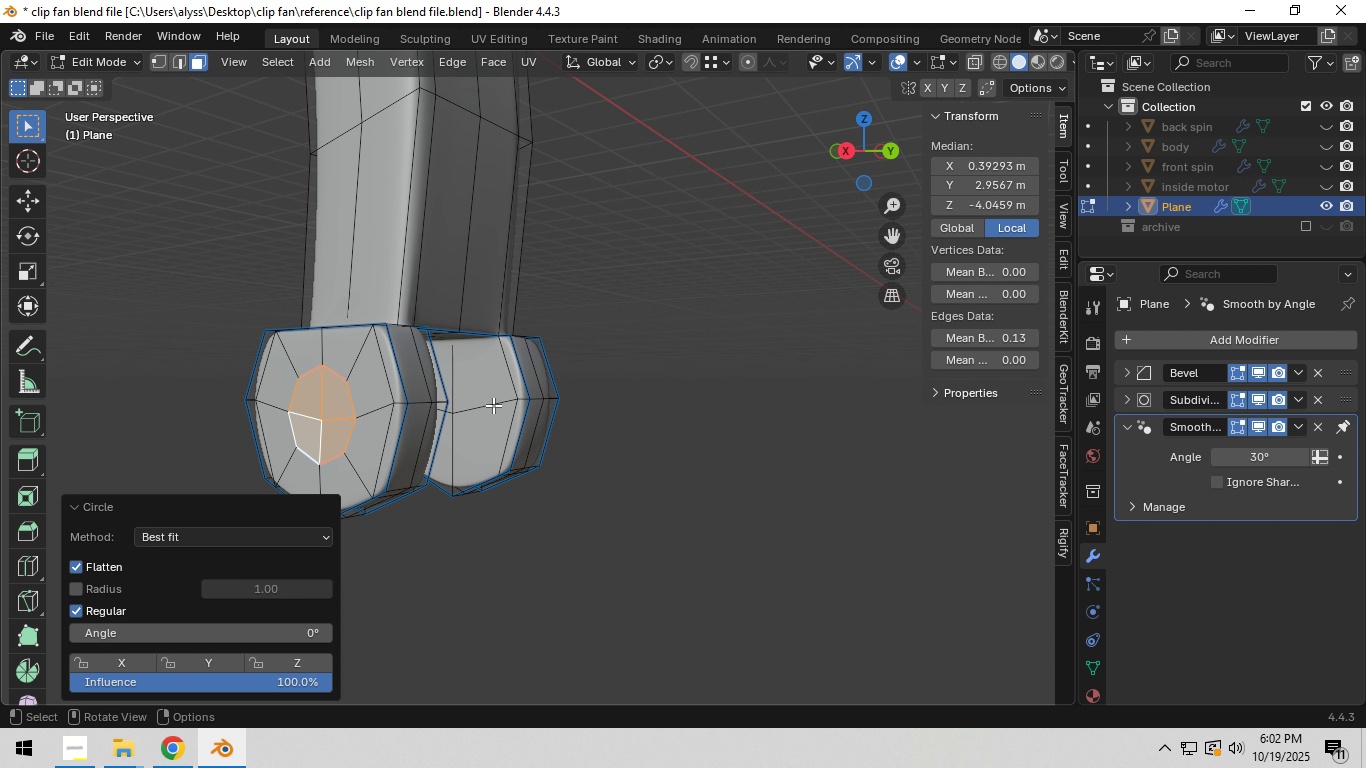 
hold_key(key=Backquote, duration=0.44)
 